 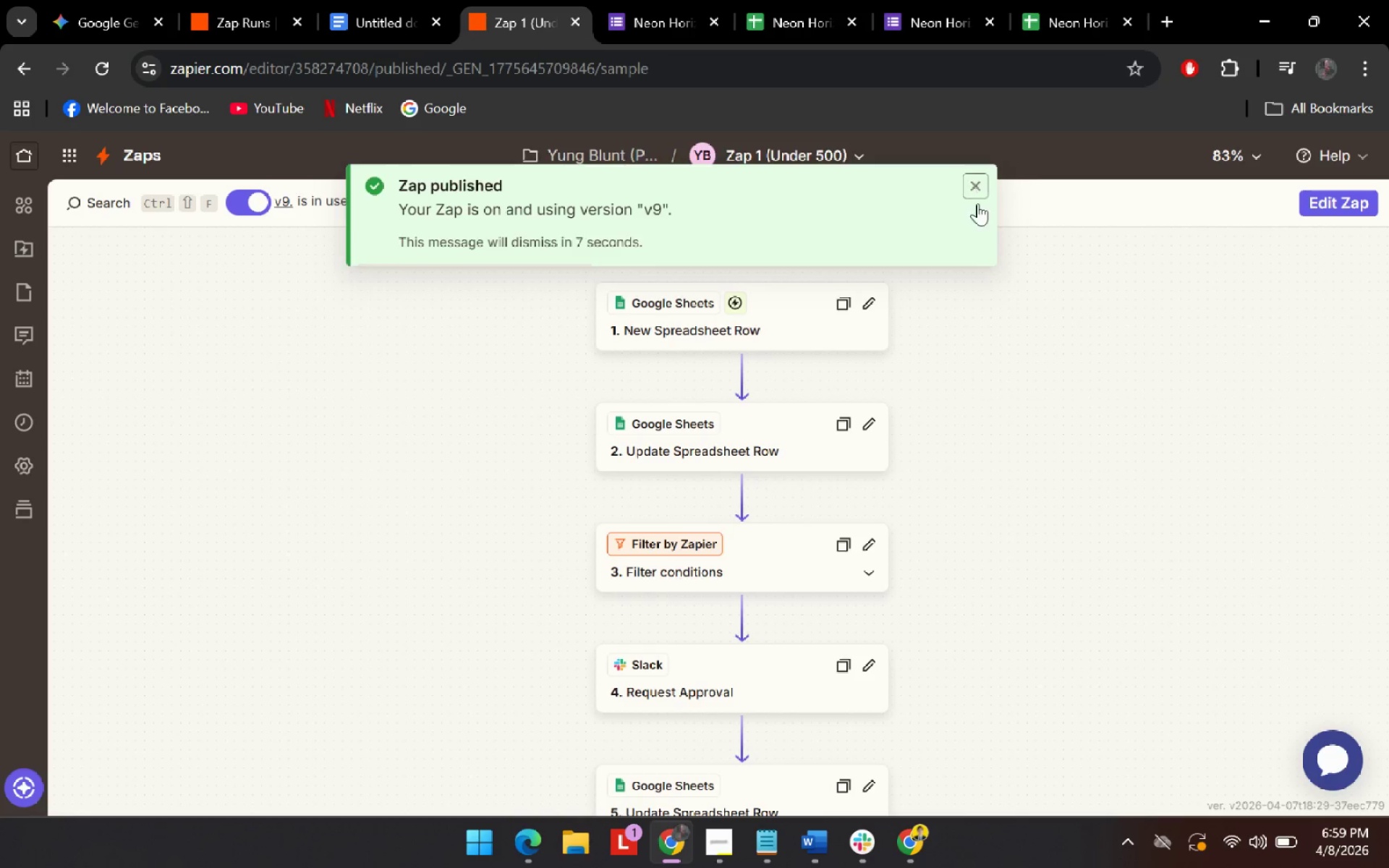 
hold_key(key=ControlLeft, duration=0.78)
scroll: coordinate [901, 496], scroll_direction: down, amount: 3.0
 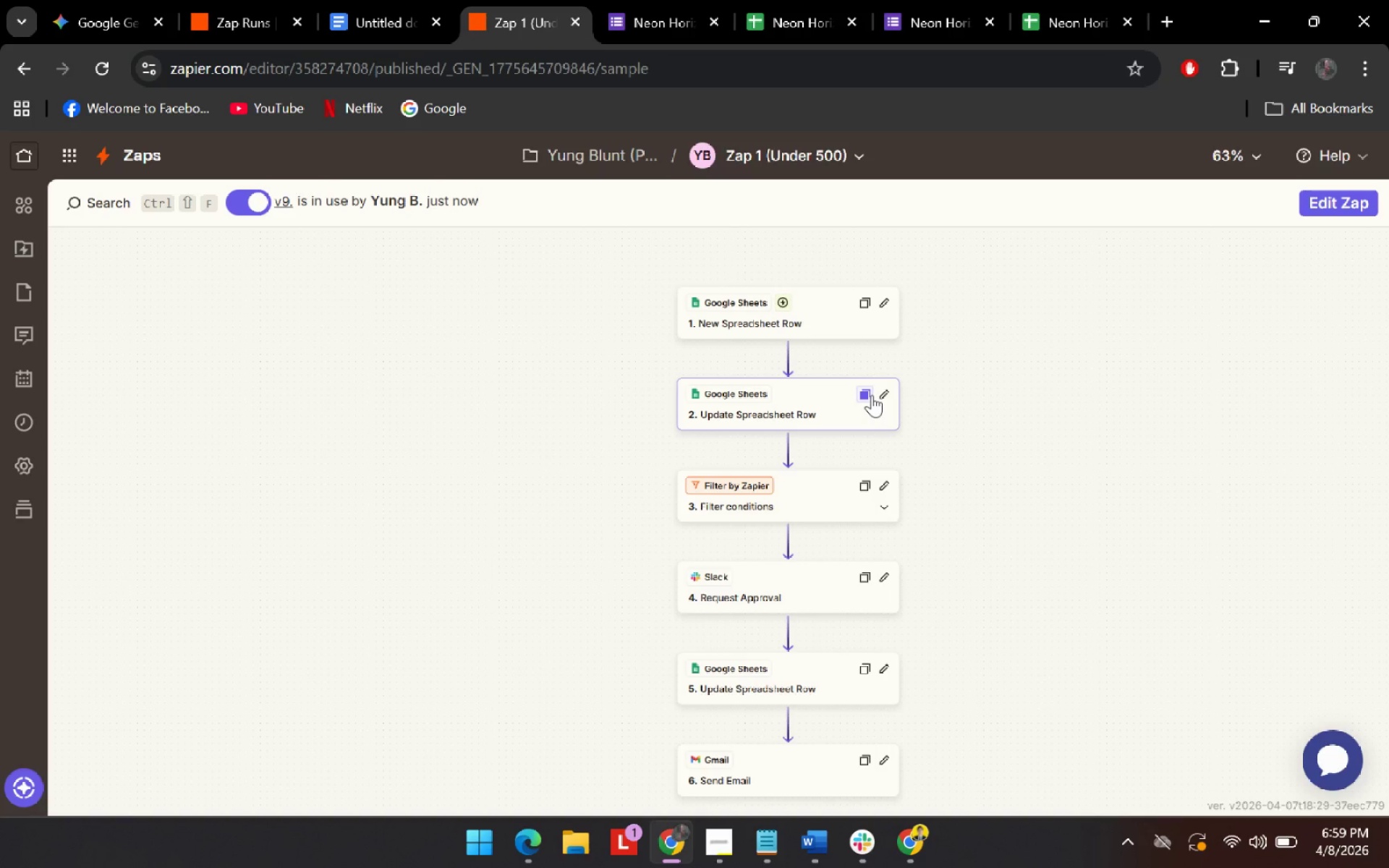 
left_click([872, 395])
 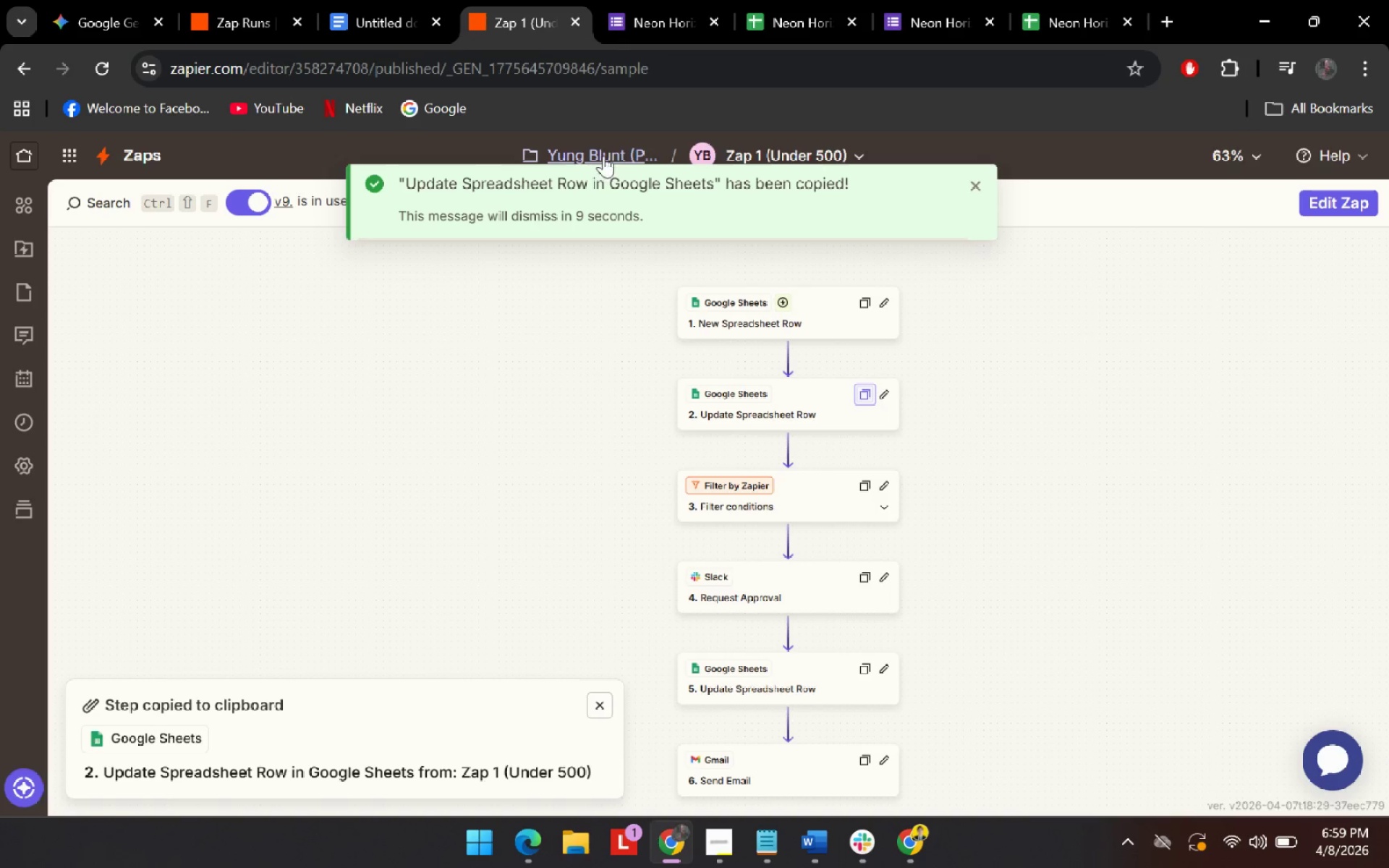 
left_click([603, 156])
 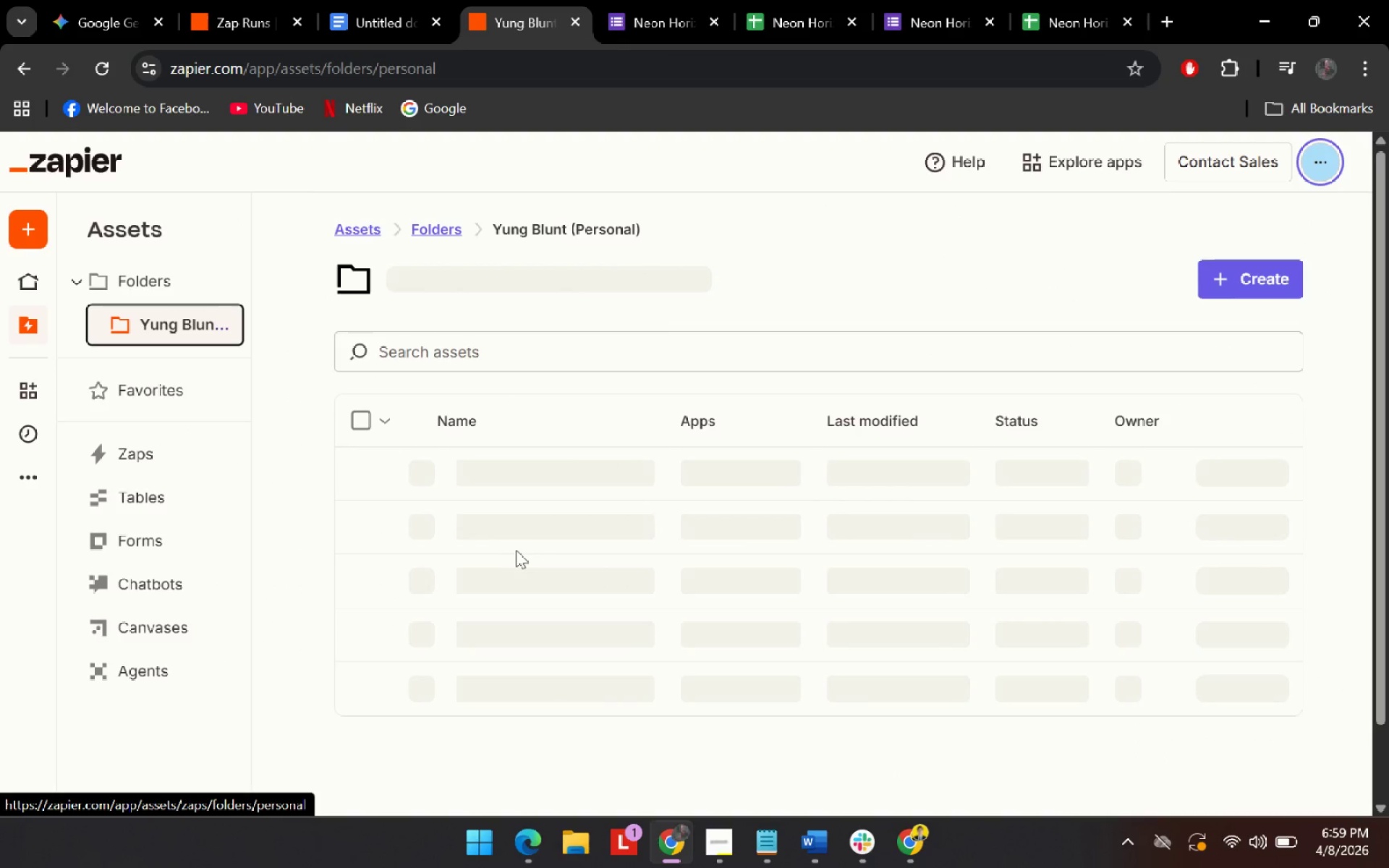 
left_click([543, 561])
 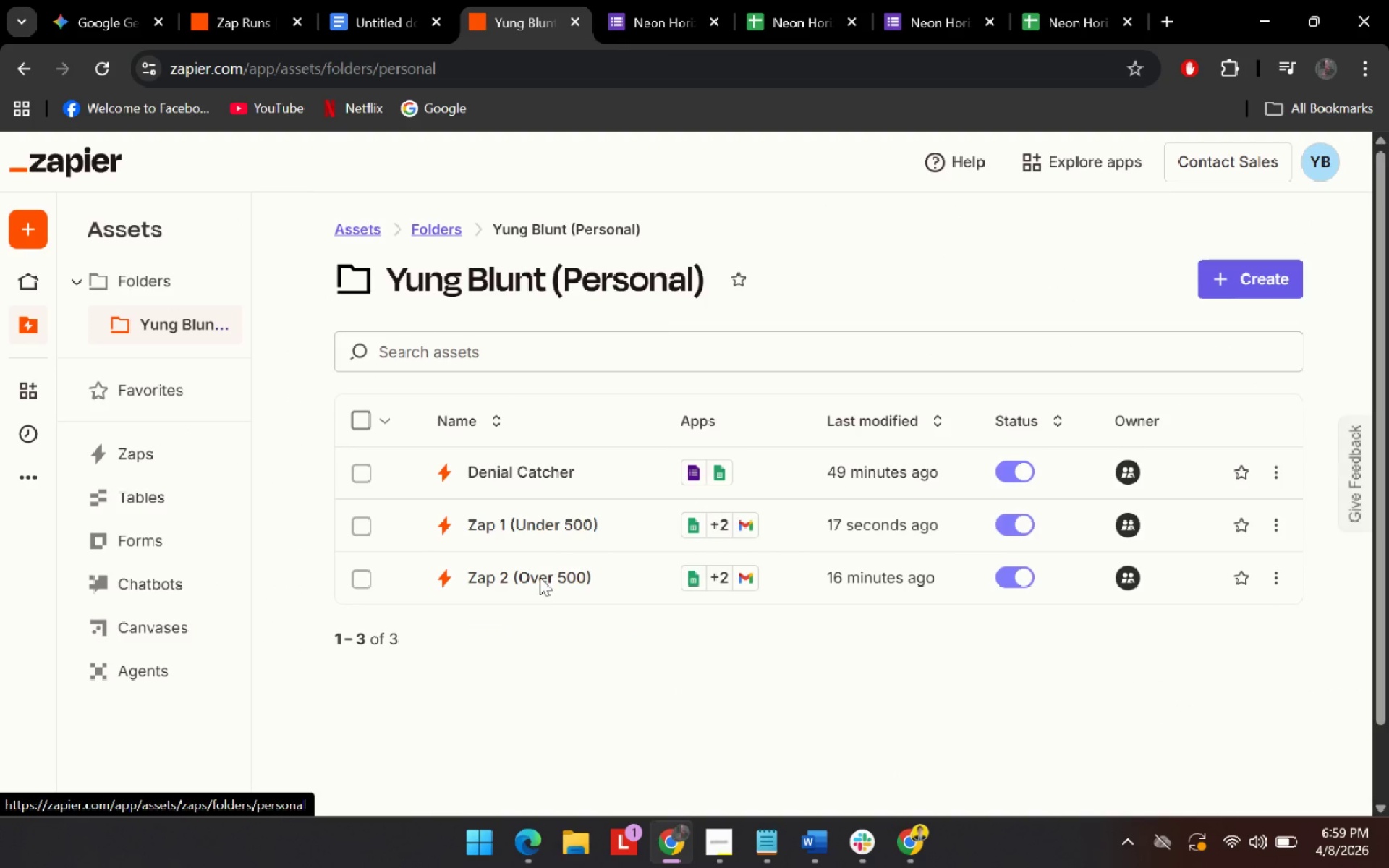 
double_click([540, 582])
 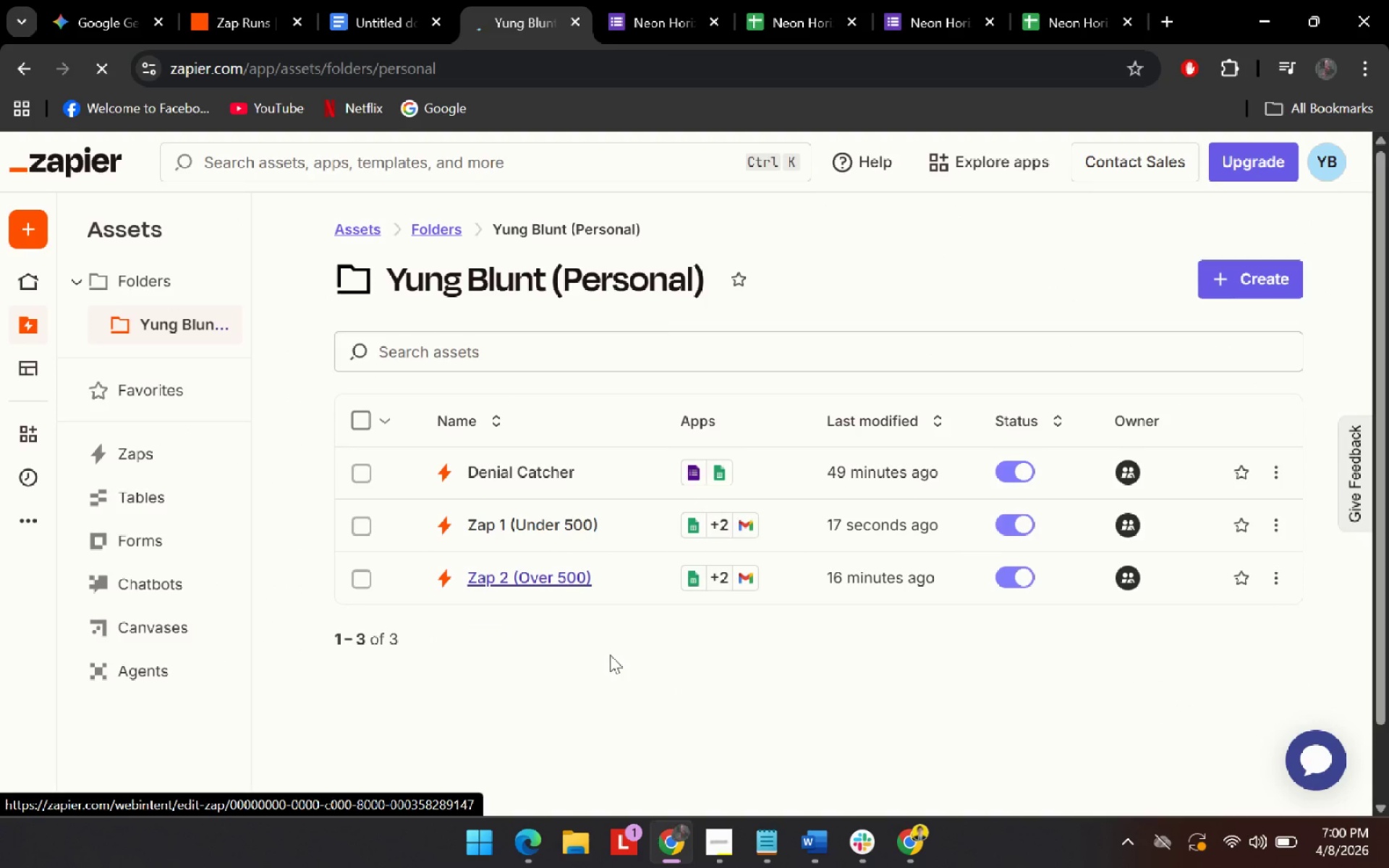 
mouse_move([627, 626])
 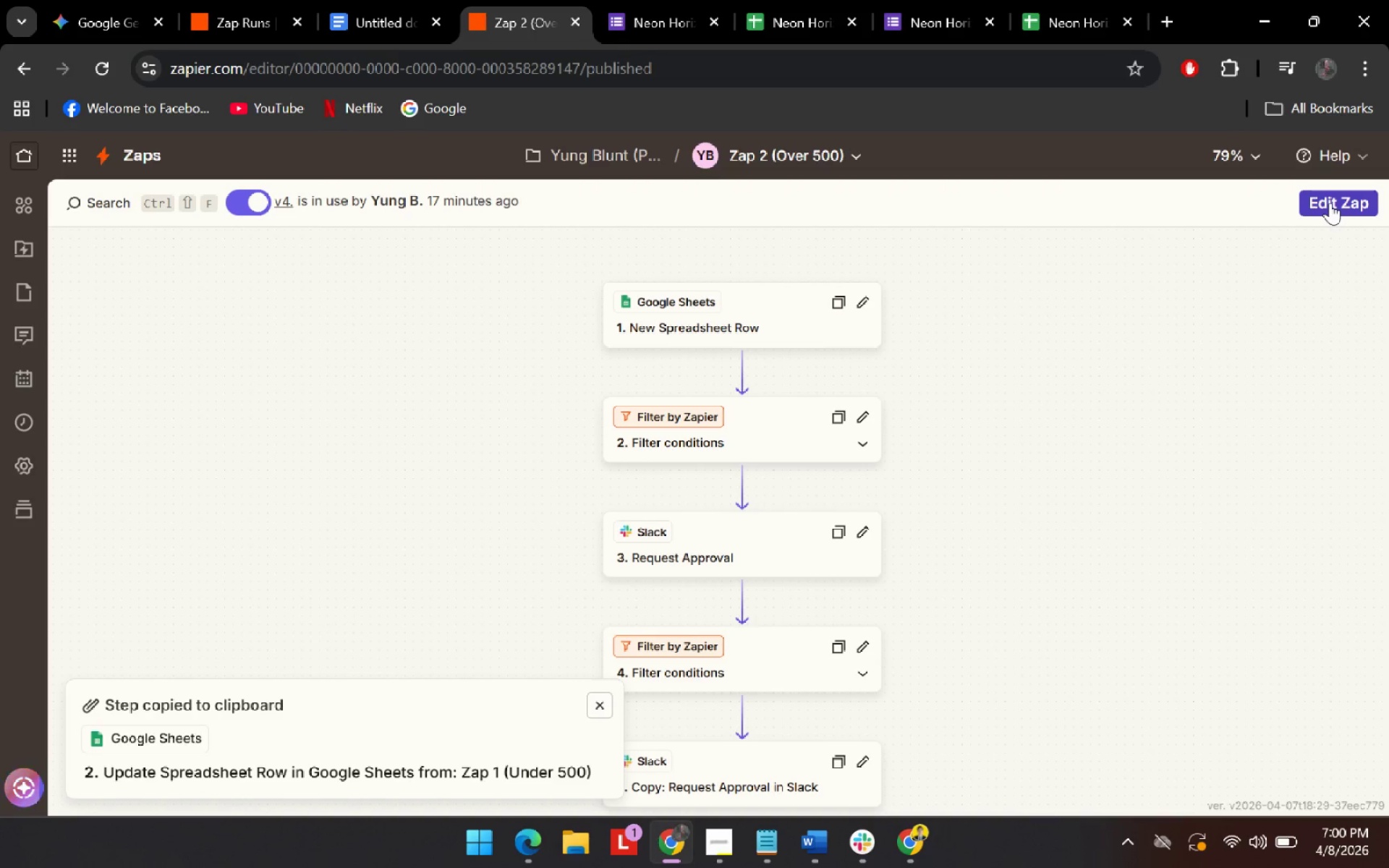 
left_click([1334, 205])
 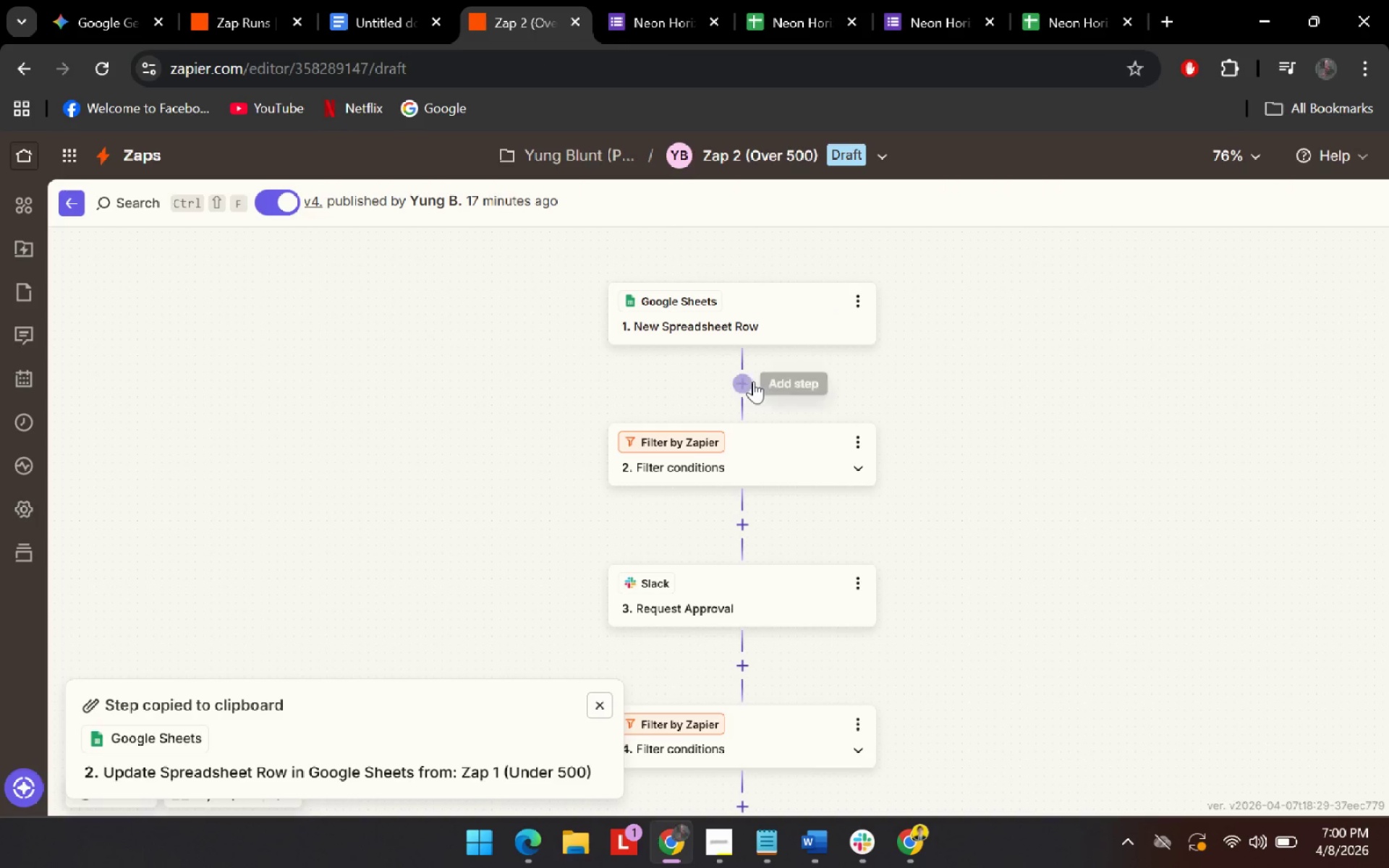 
left_click([747, 382])
 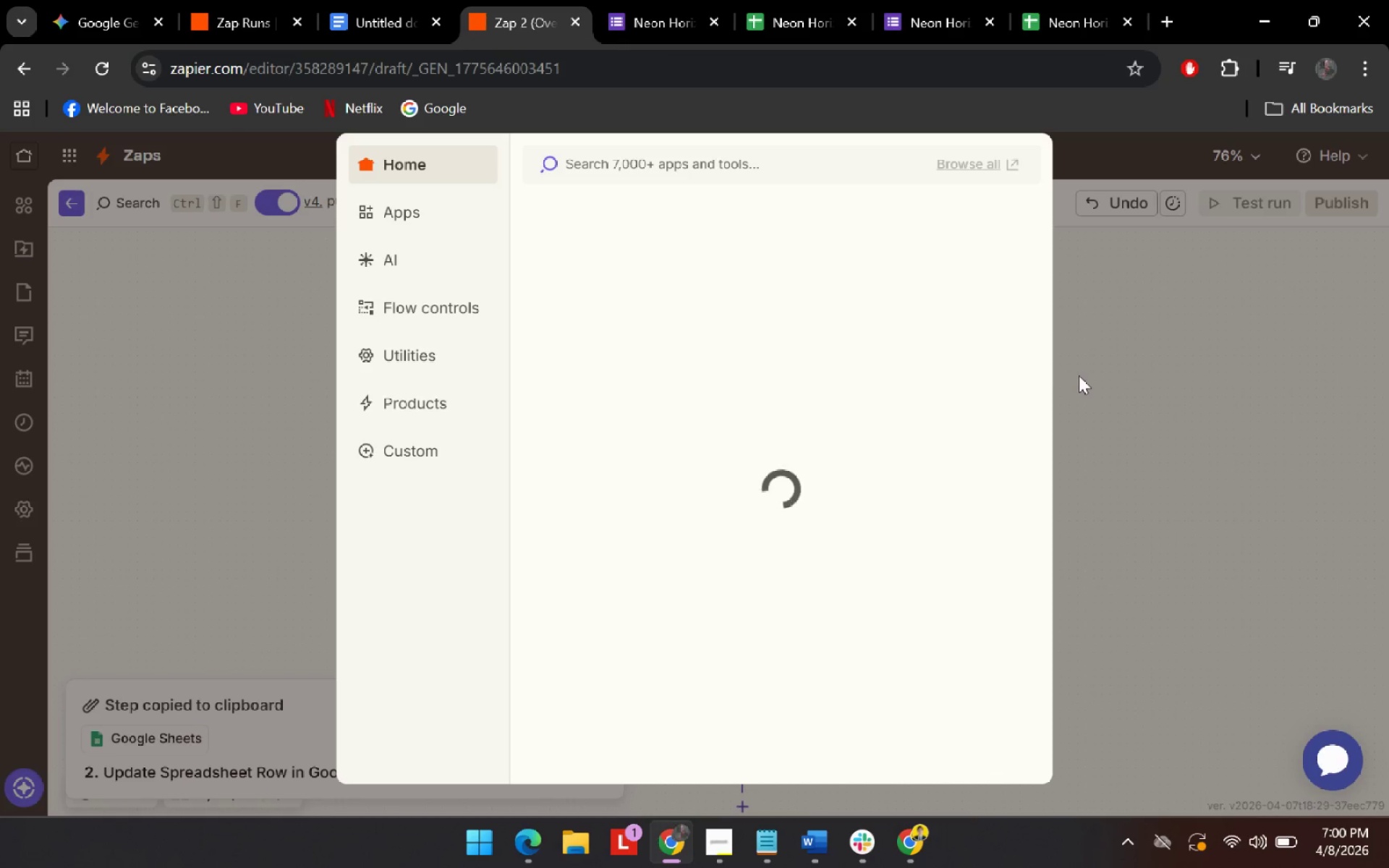 
left_click([1079, 375])
 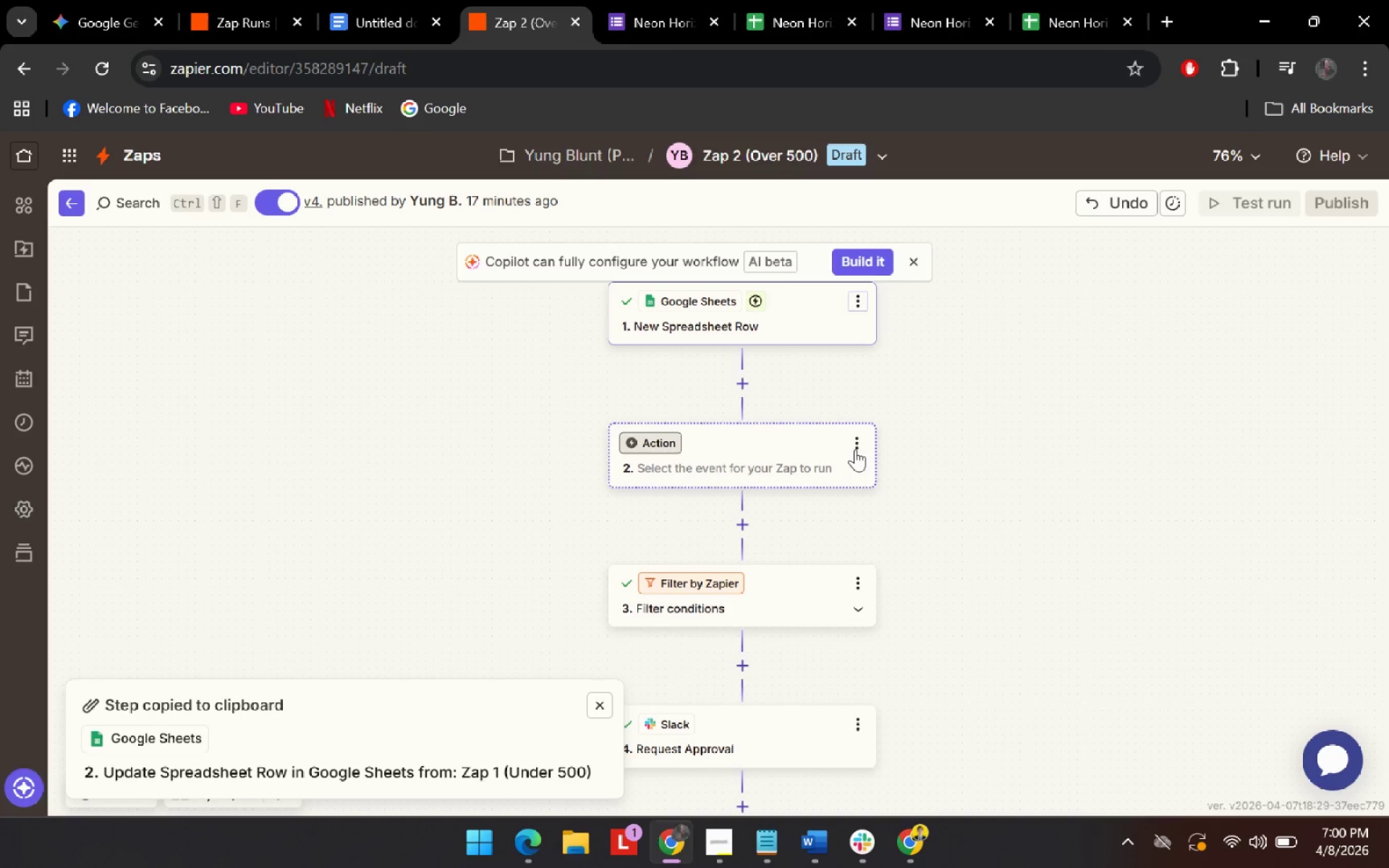 
left_click([859, 435])
 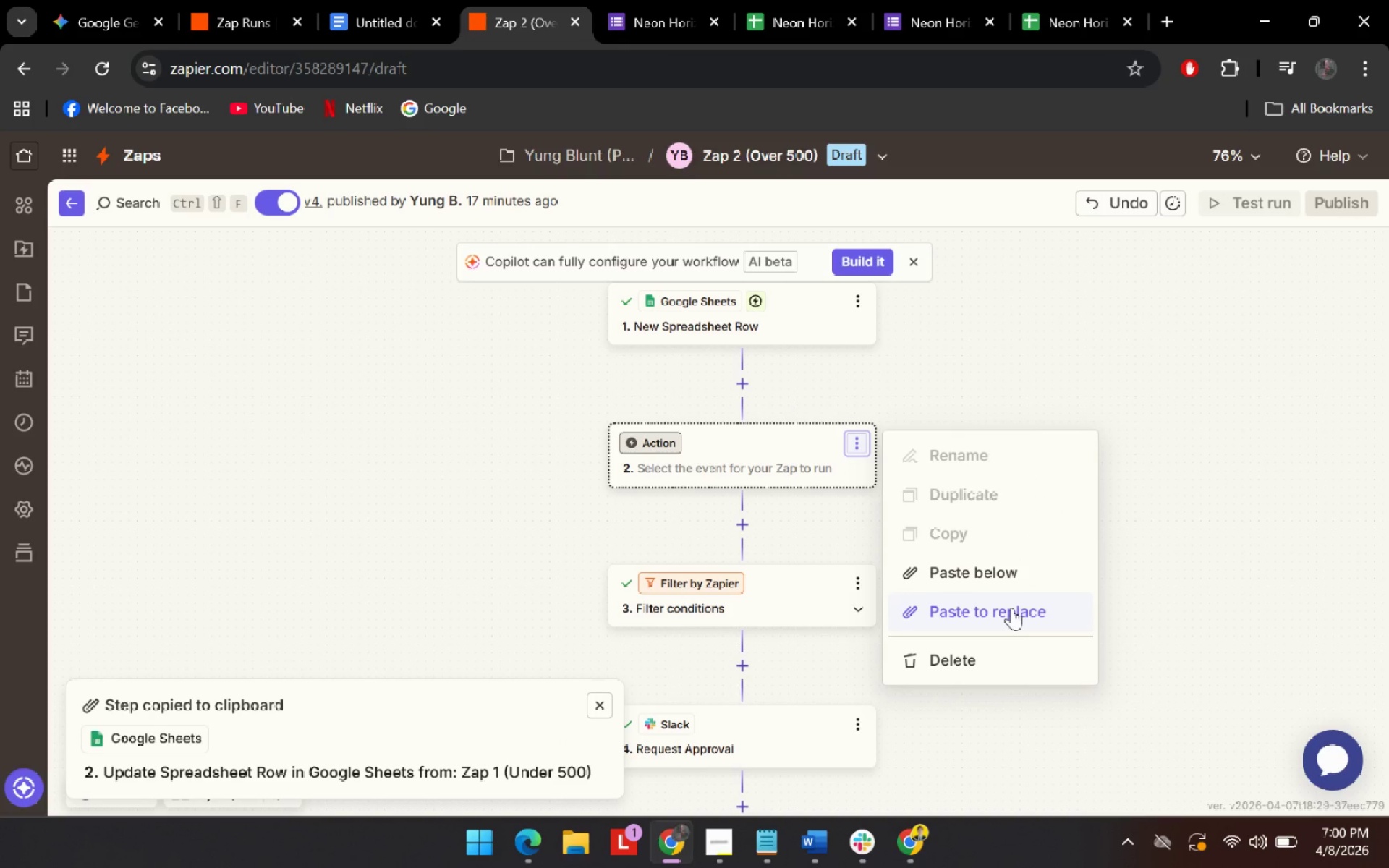 
left_click([1011, 608])
 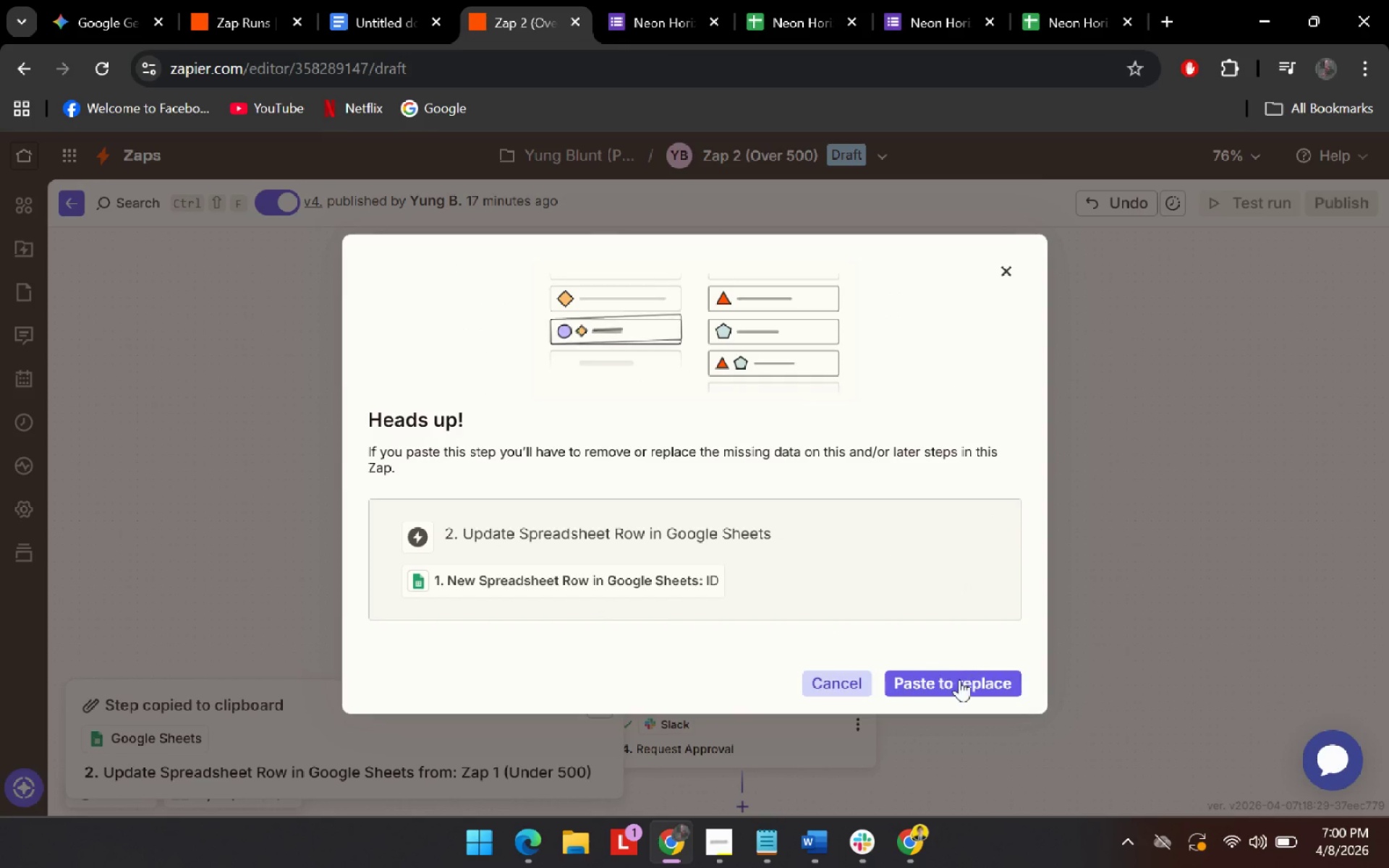 
left_click([961, 683])
 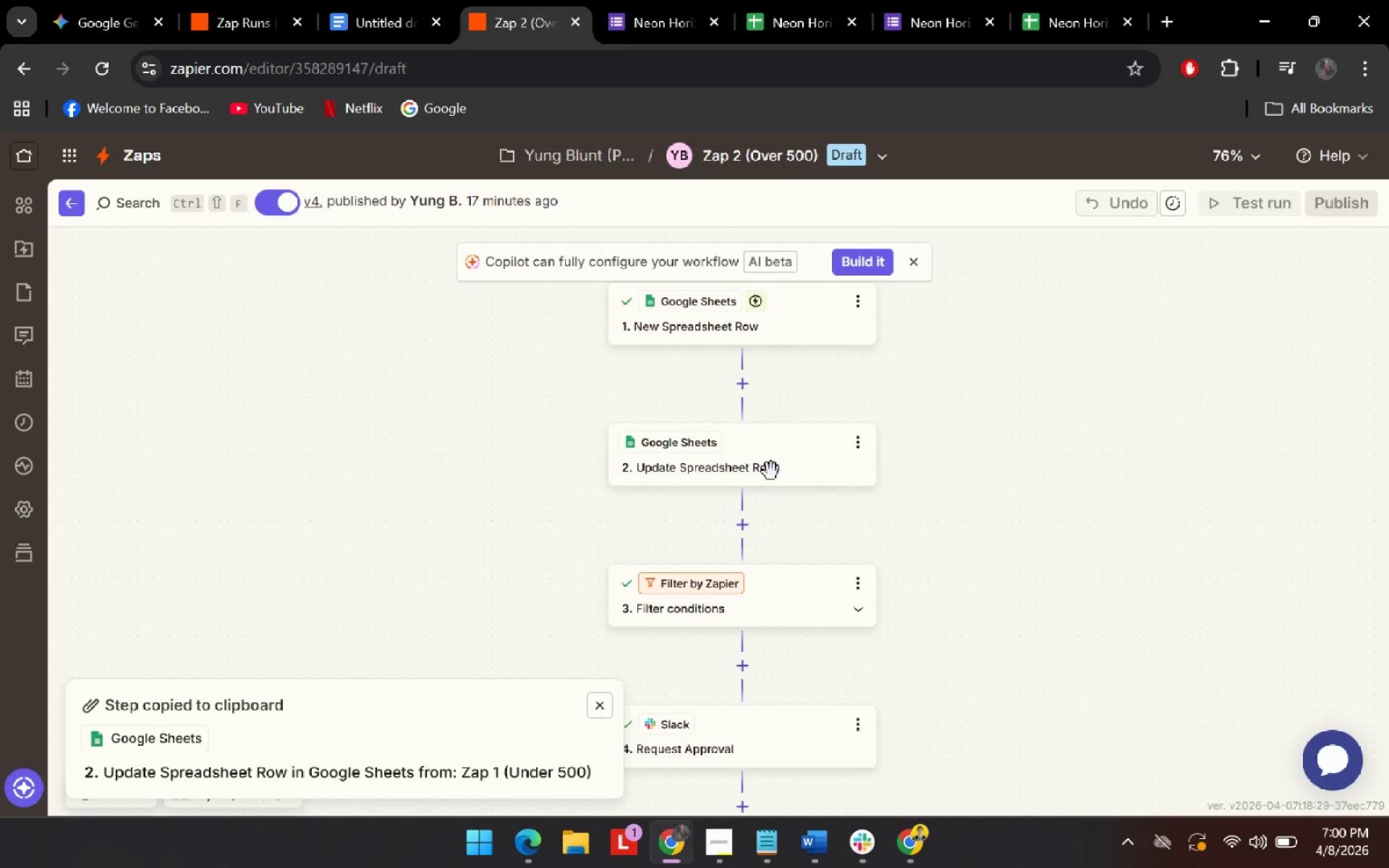 
left_click([752, 463])
 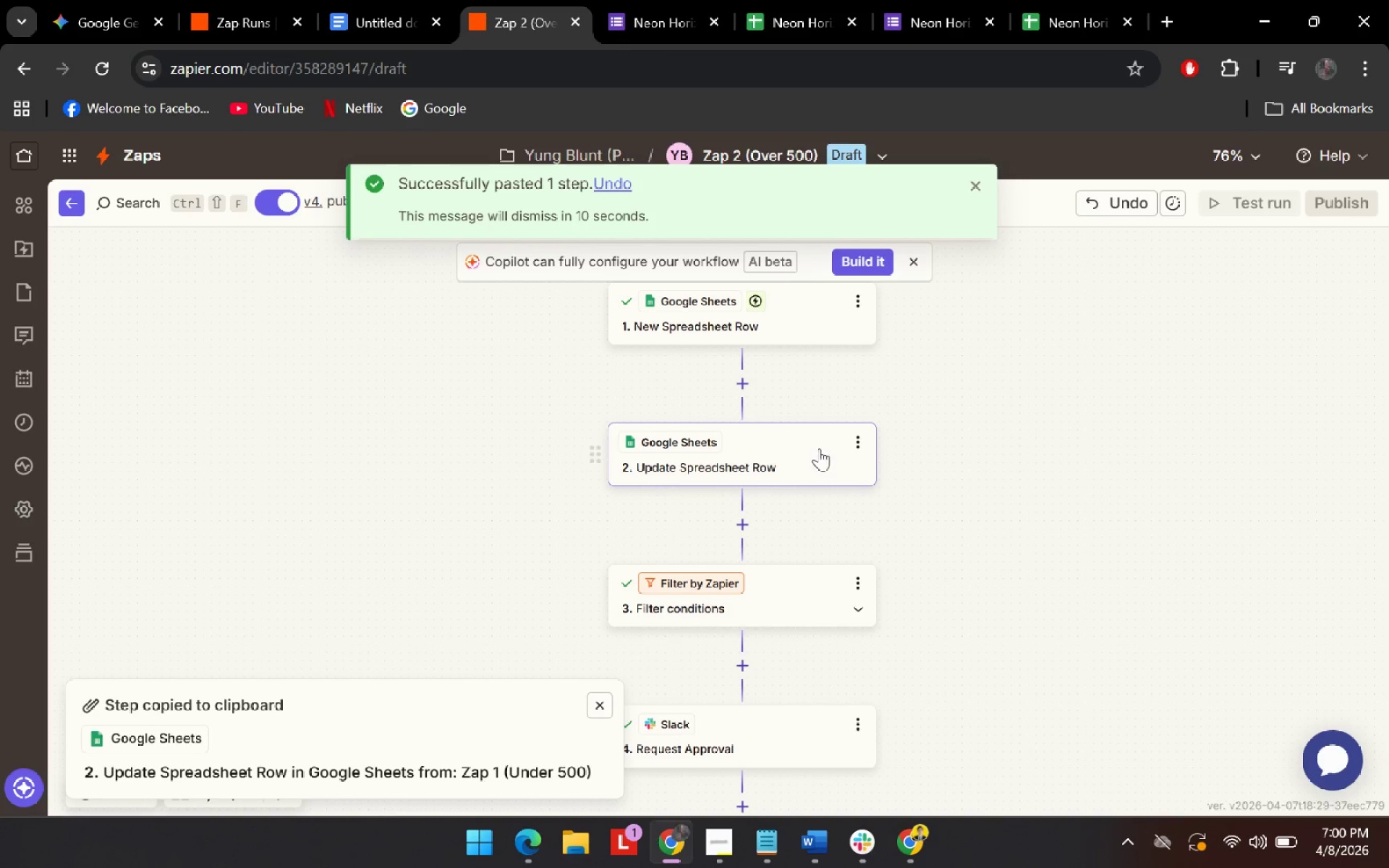 
left_click([804, 453])
 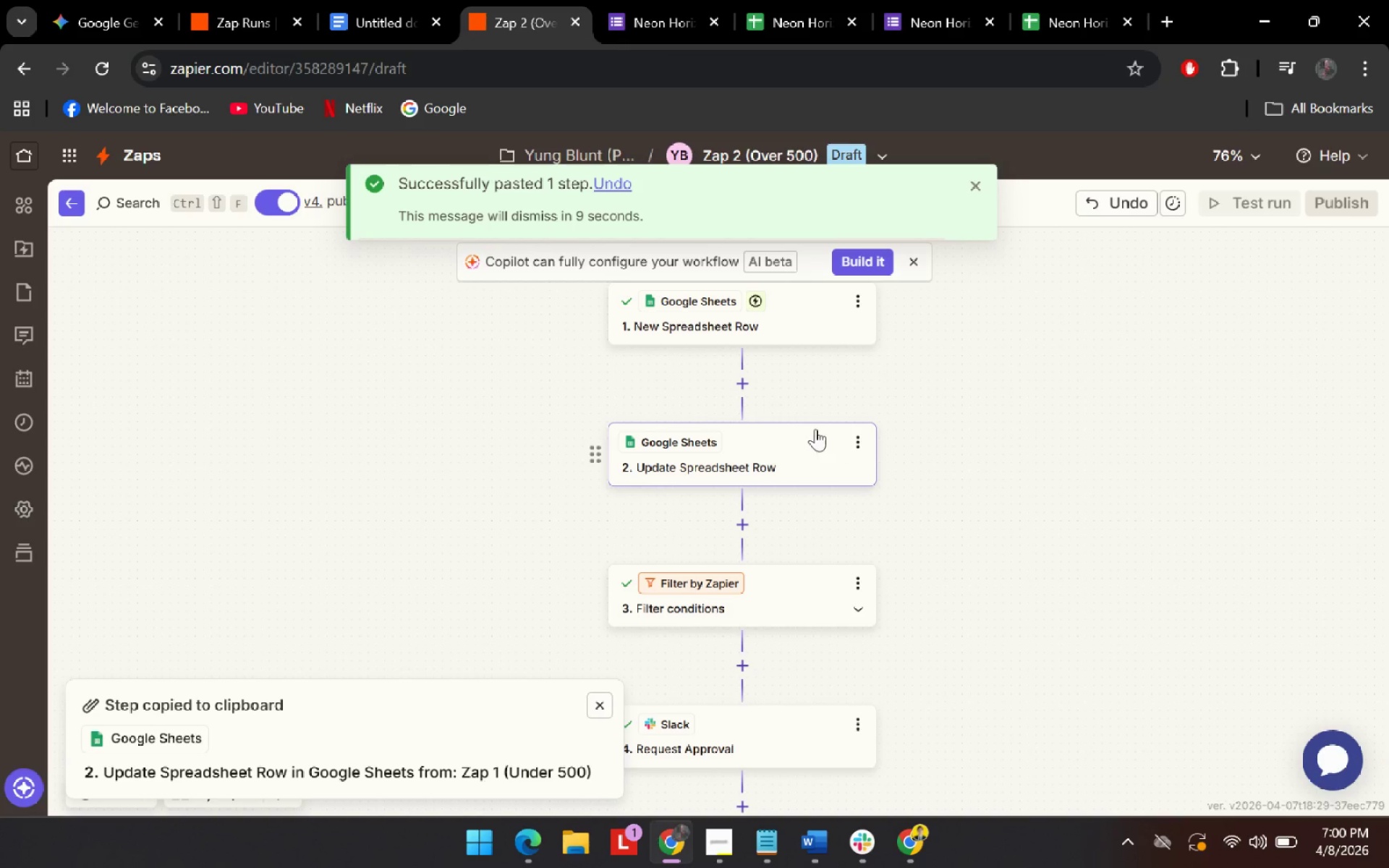 
left_click([793, 429])
 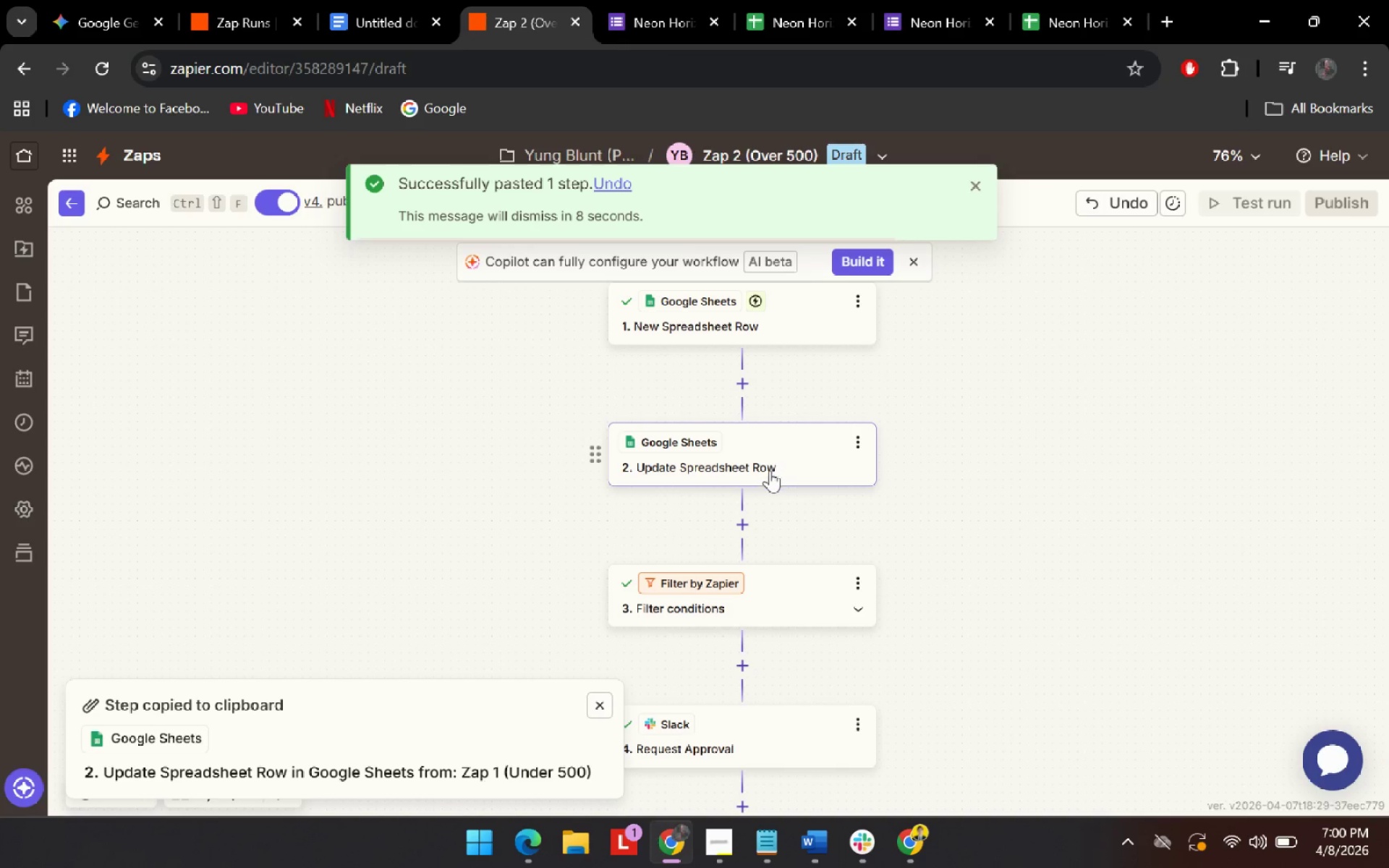 
left_click([770, 470])
 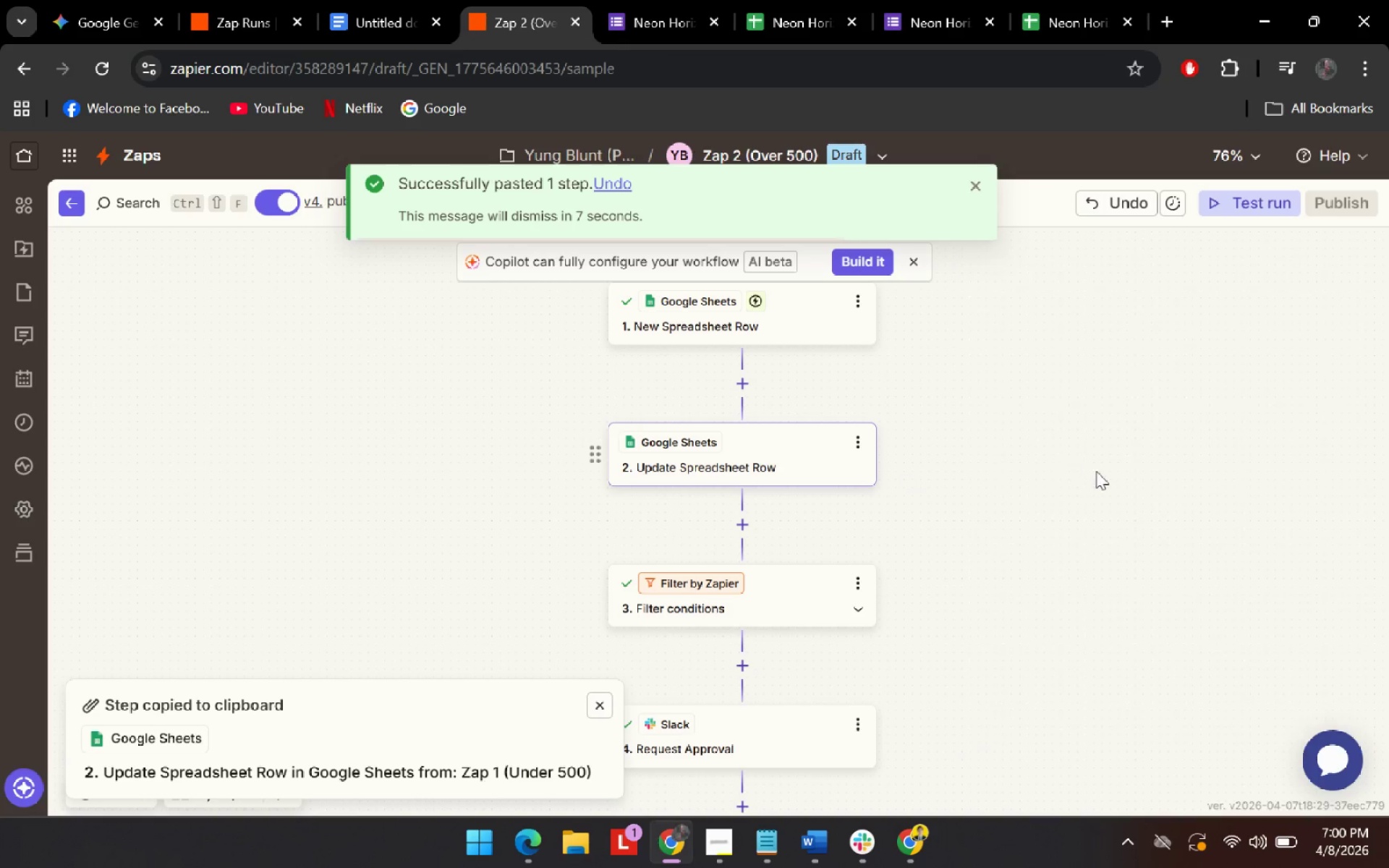 
scroll: coordinate [1183, 488], scroll_direction: down, amount: 5.0
 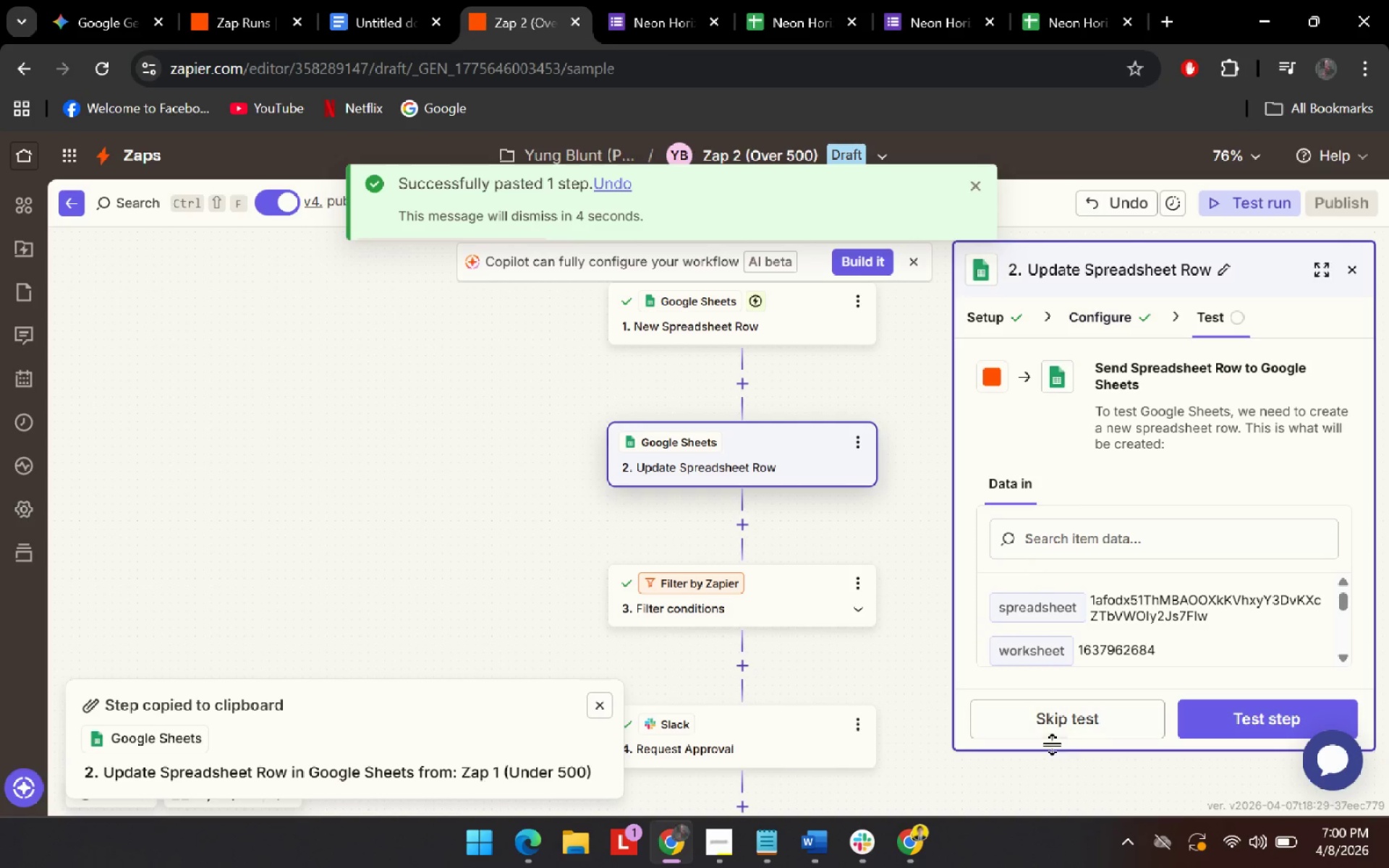 
left_click([1057, 728])
 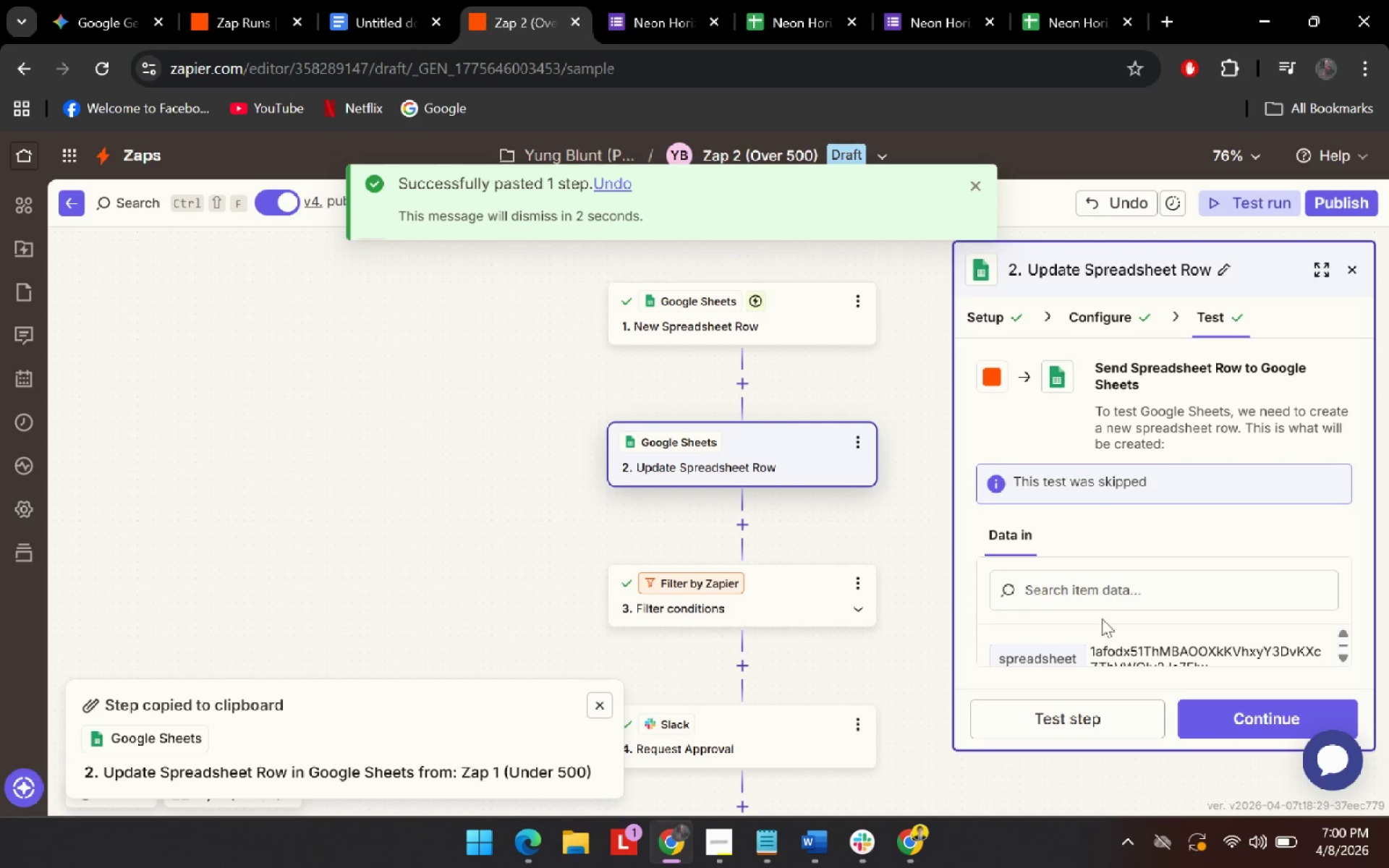 
left_click([1118, 316])
 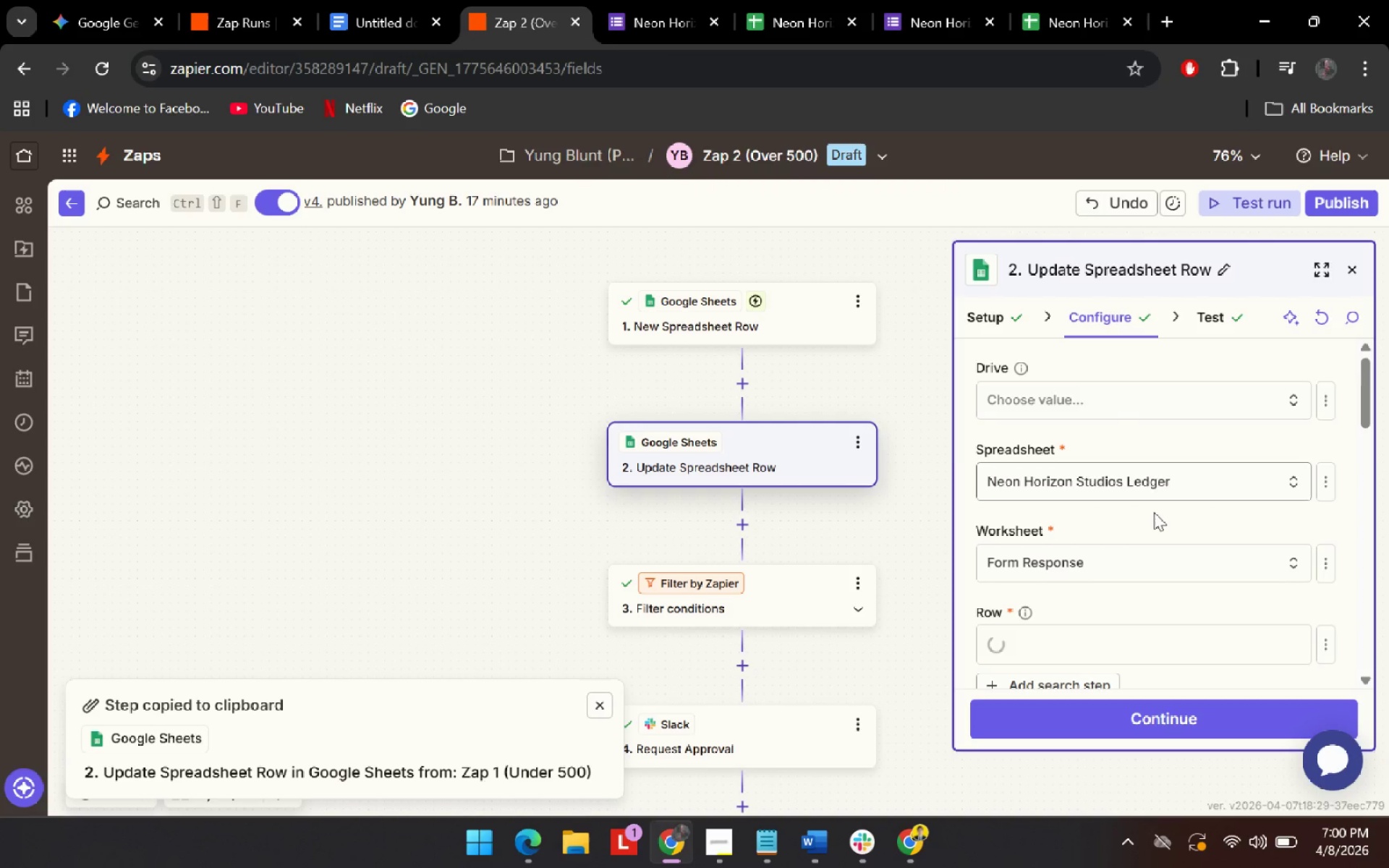 
scroll: coordinate [1155, 516], scroll_direction: none, amount: 0.0
 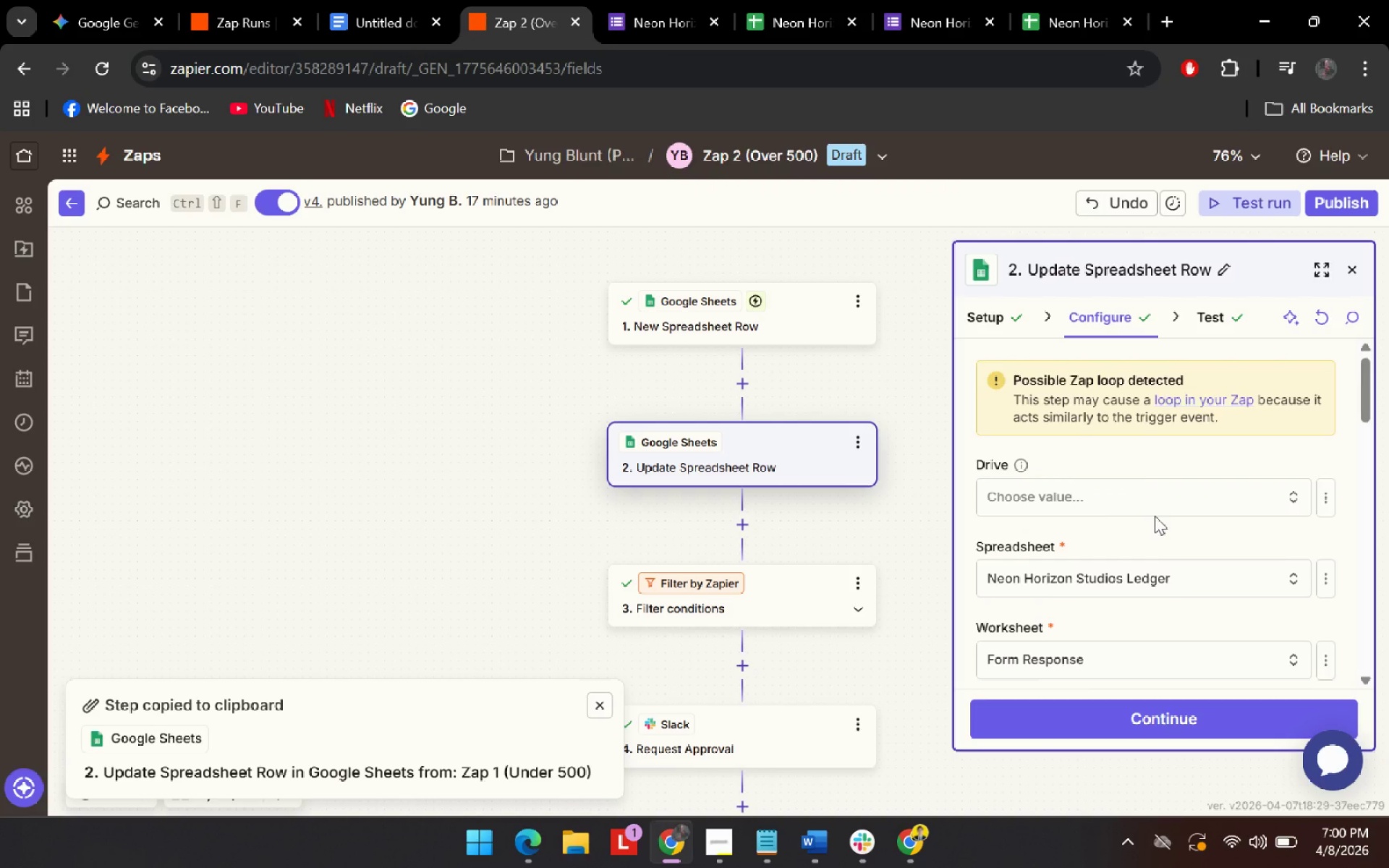 
left_click([1132, 553])
 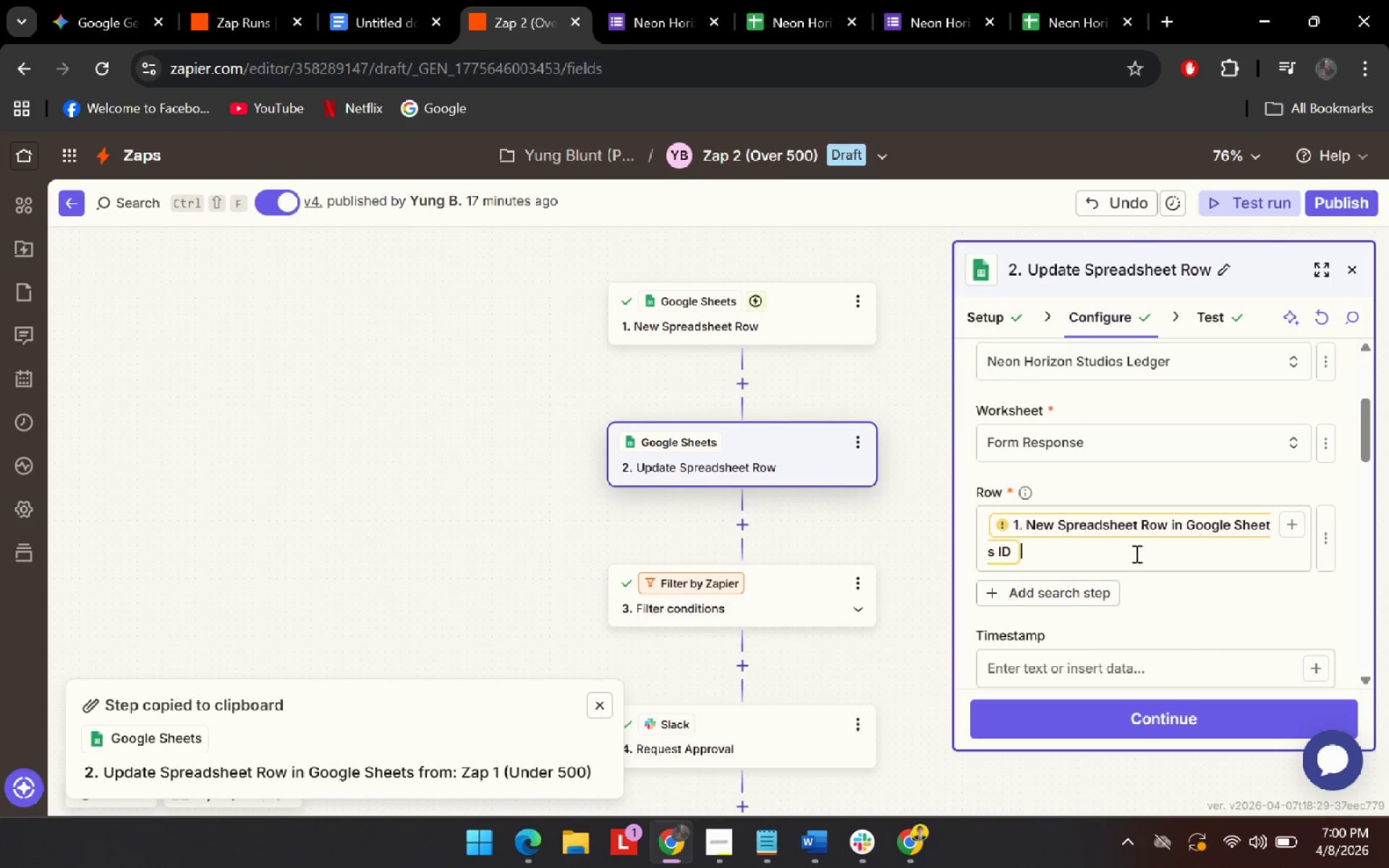 
scroll: coordinate [1155, 516], scroll_direction: down, amount: 2.0
 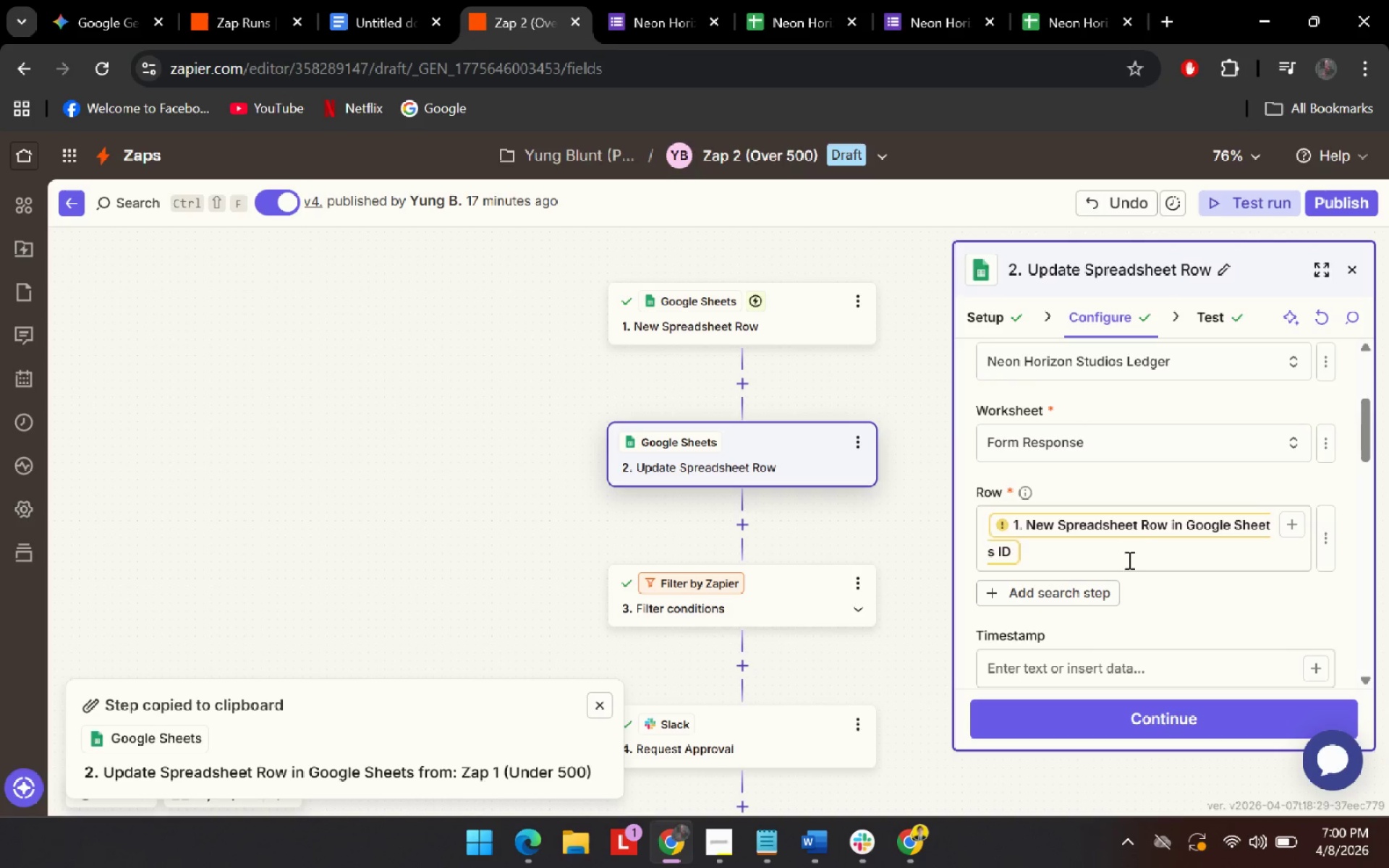 
key(Backspace)
 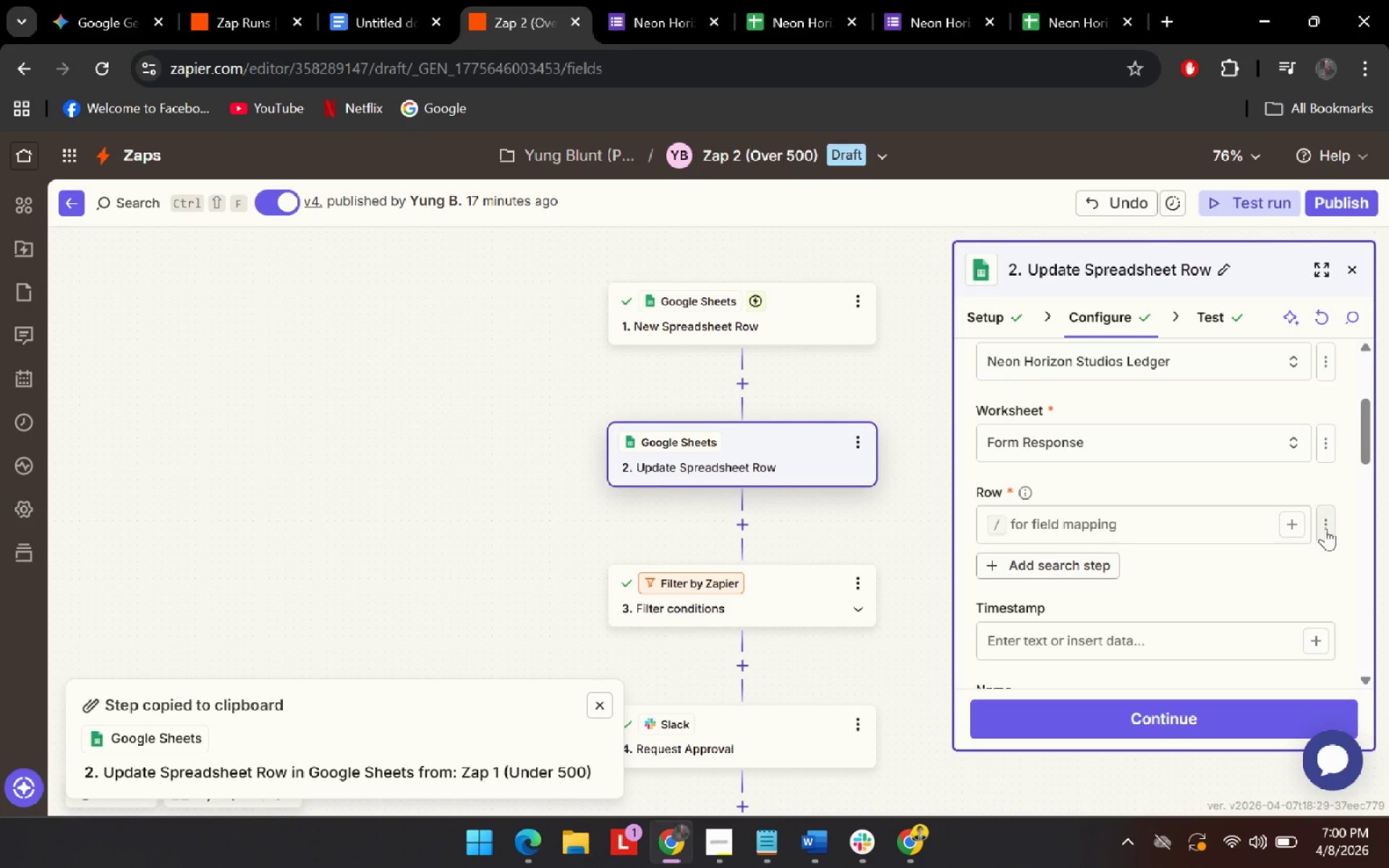 
left_click([1325, 528])
 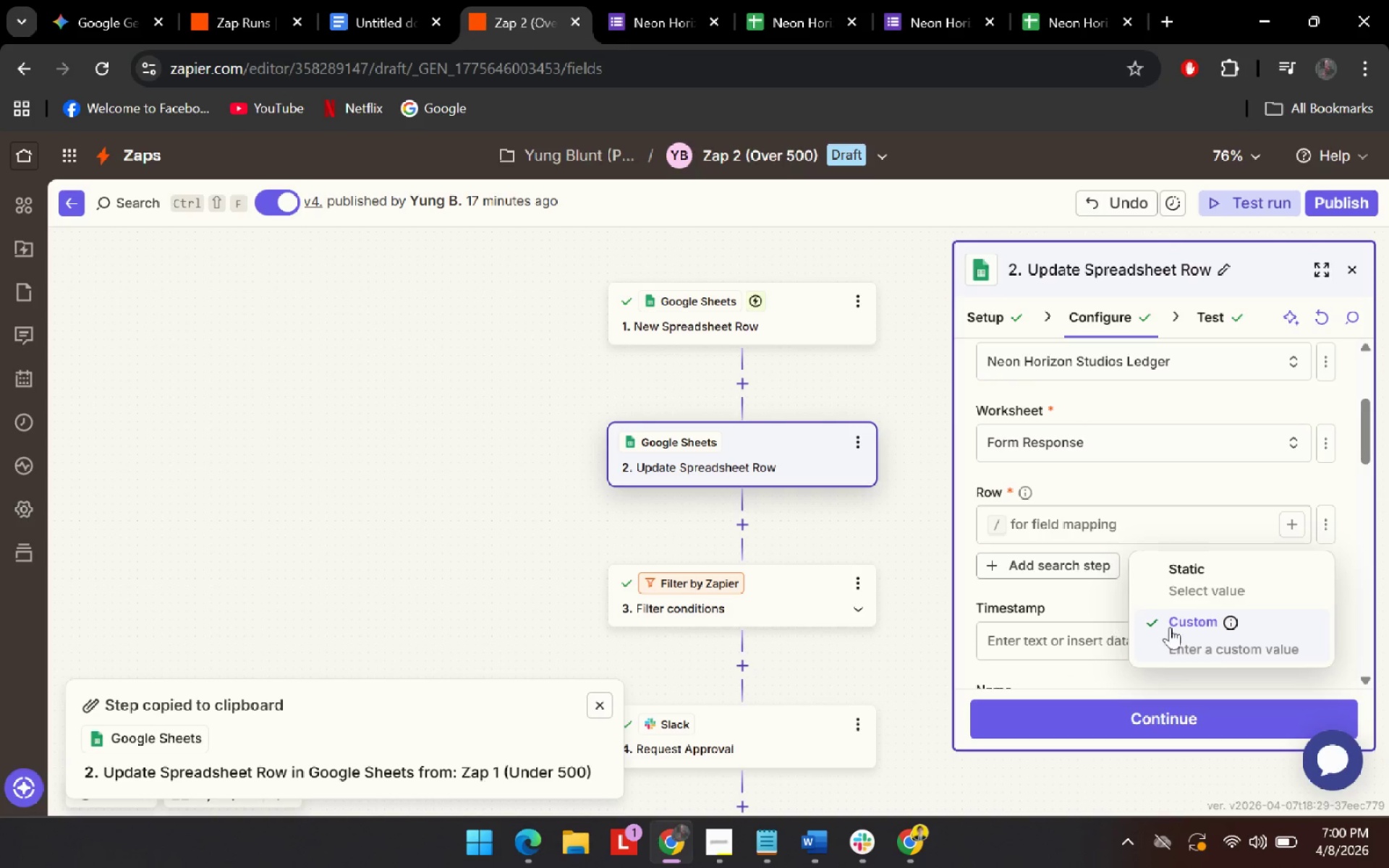 
left_click([1239, 629])
 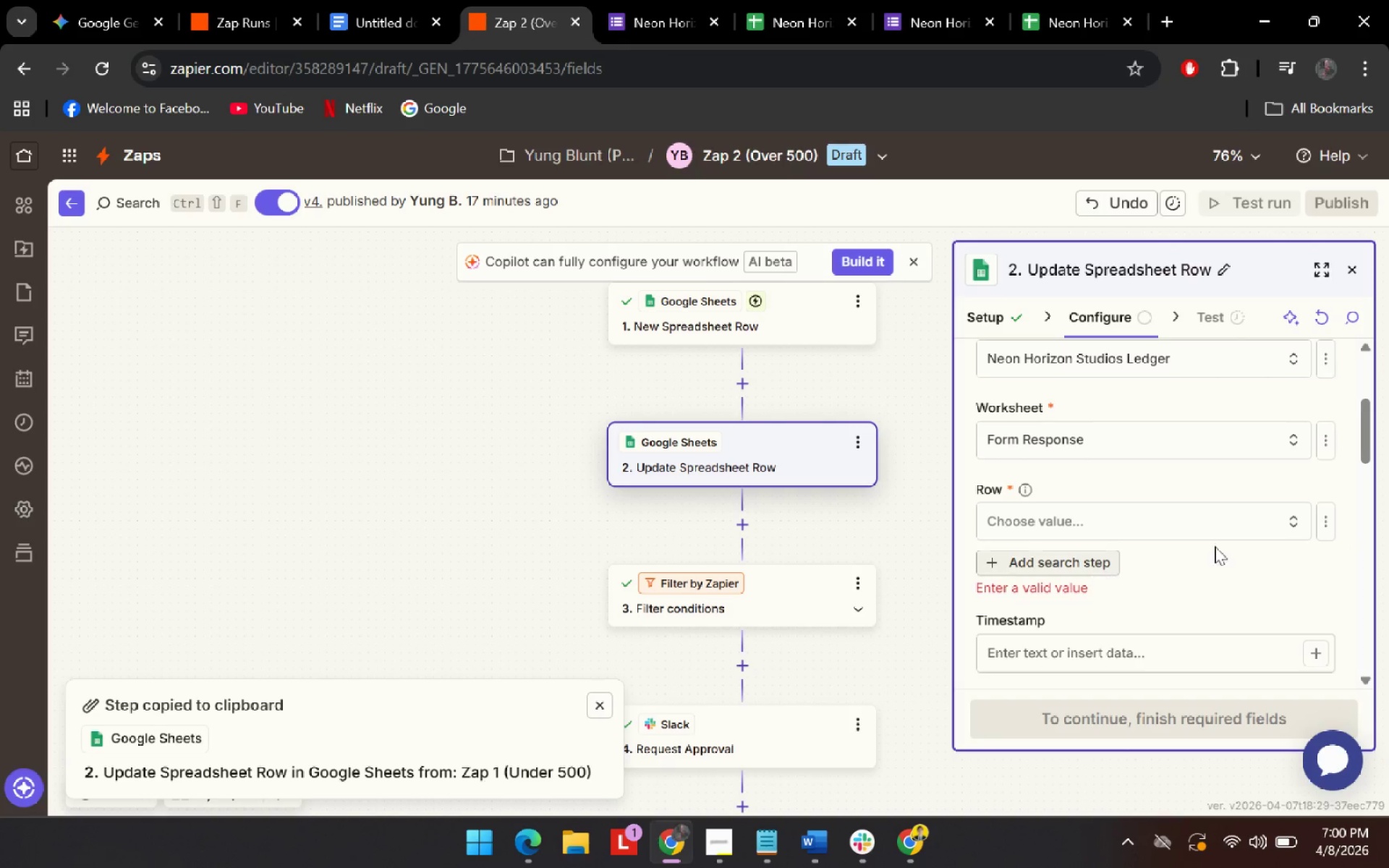 
left_click([1230, 517])
 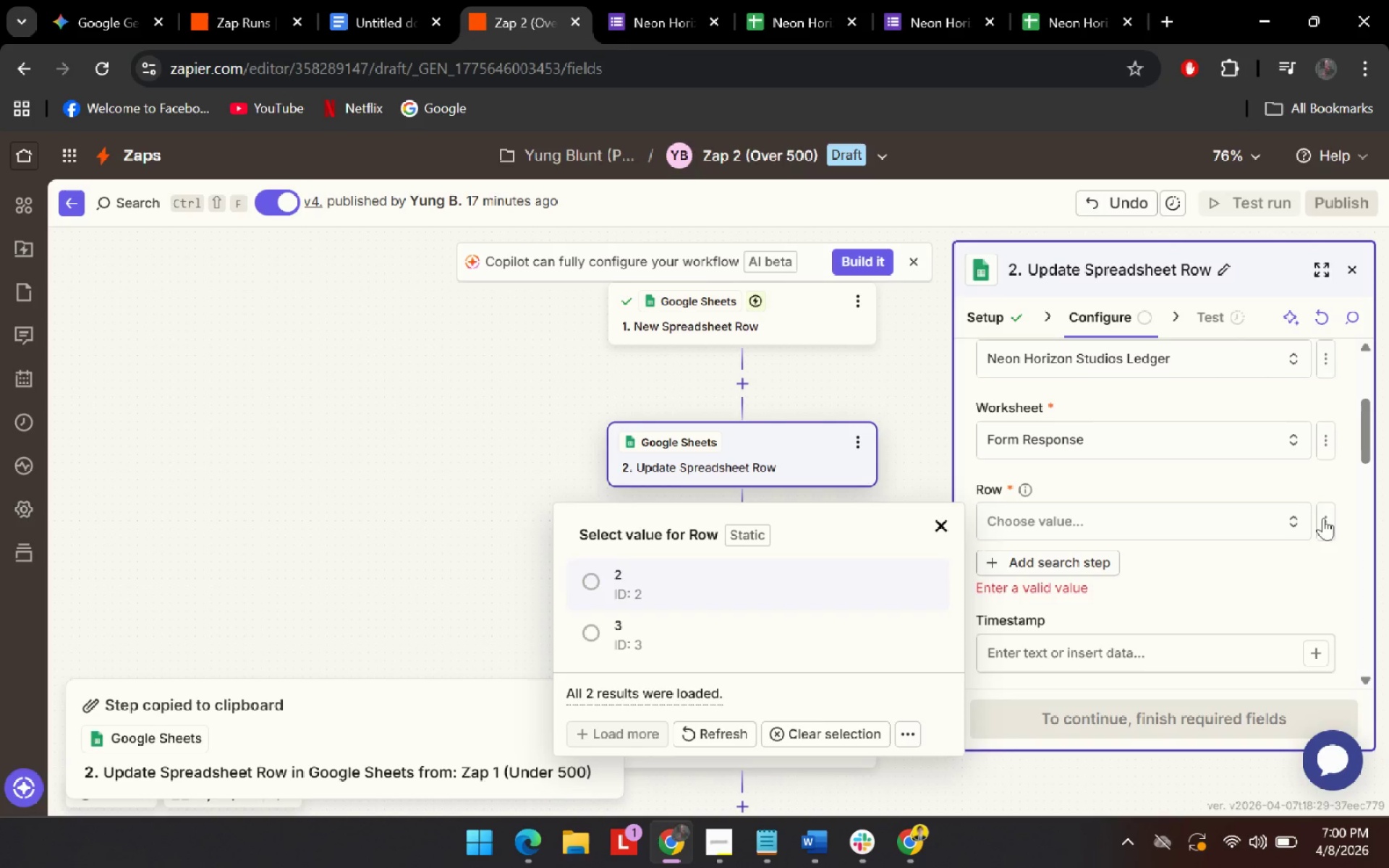 
left_click([1216, 629])
 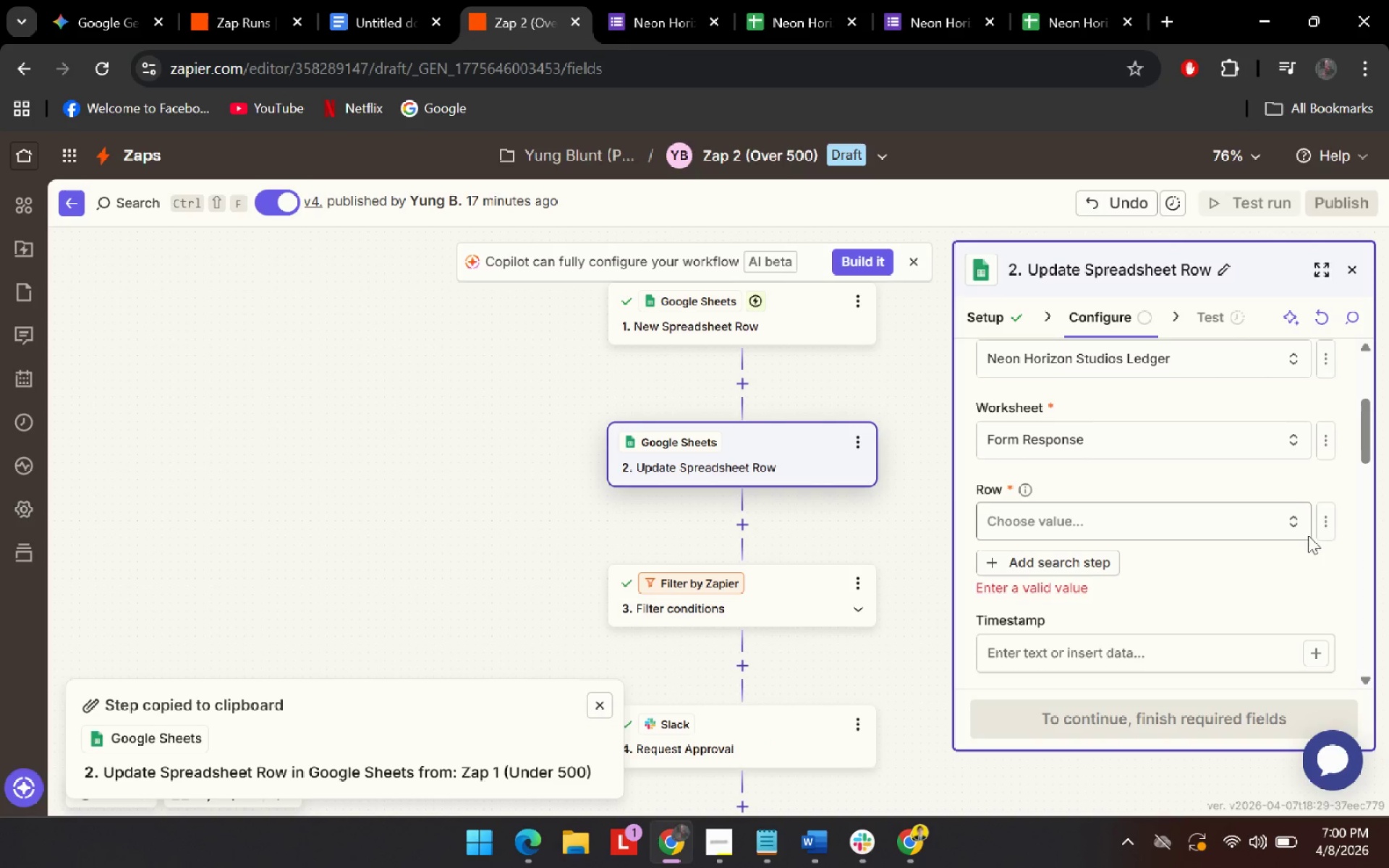 
left_click([1330, 519])
 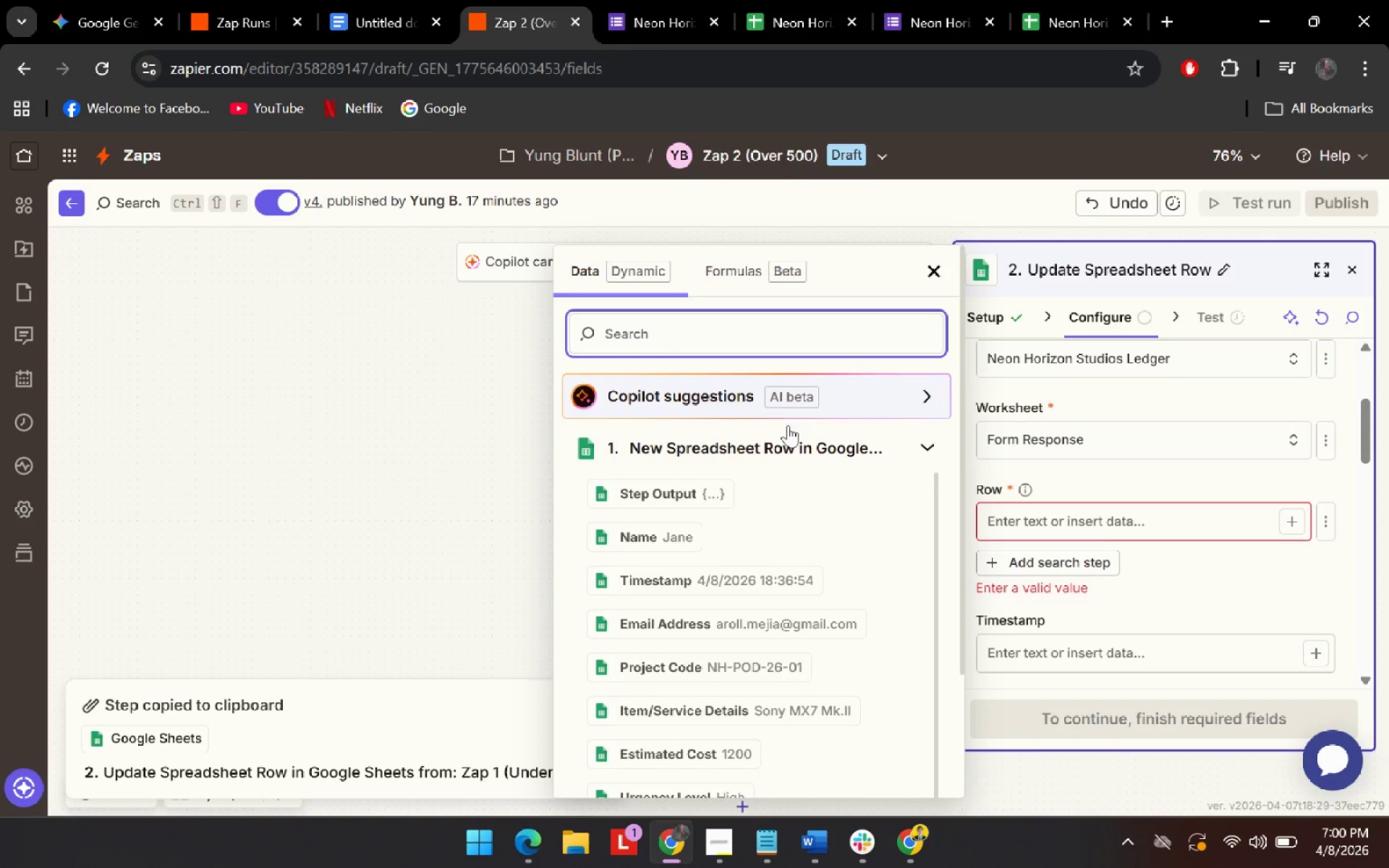 
scroll: coordinate [742, 649], scroll_direction: down, amount: 31.0
 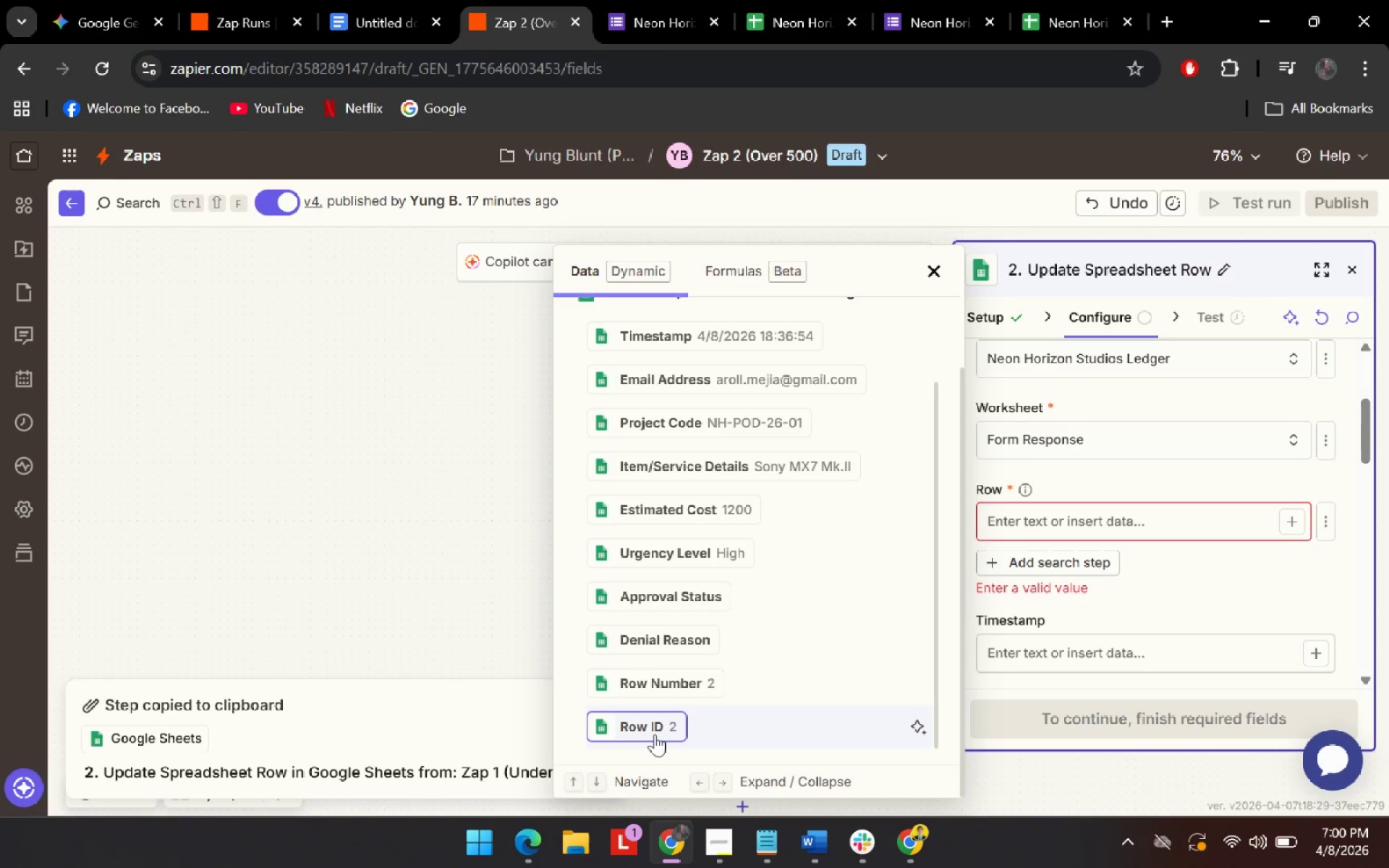 
left_click([655, 734])
 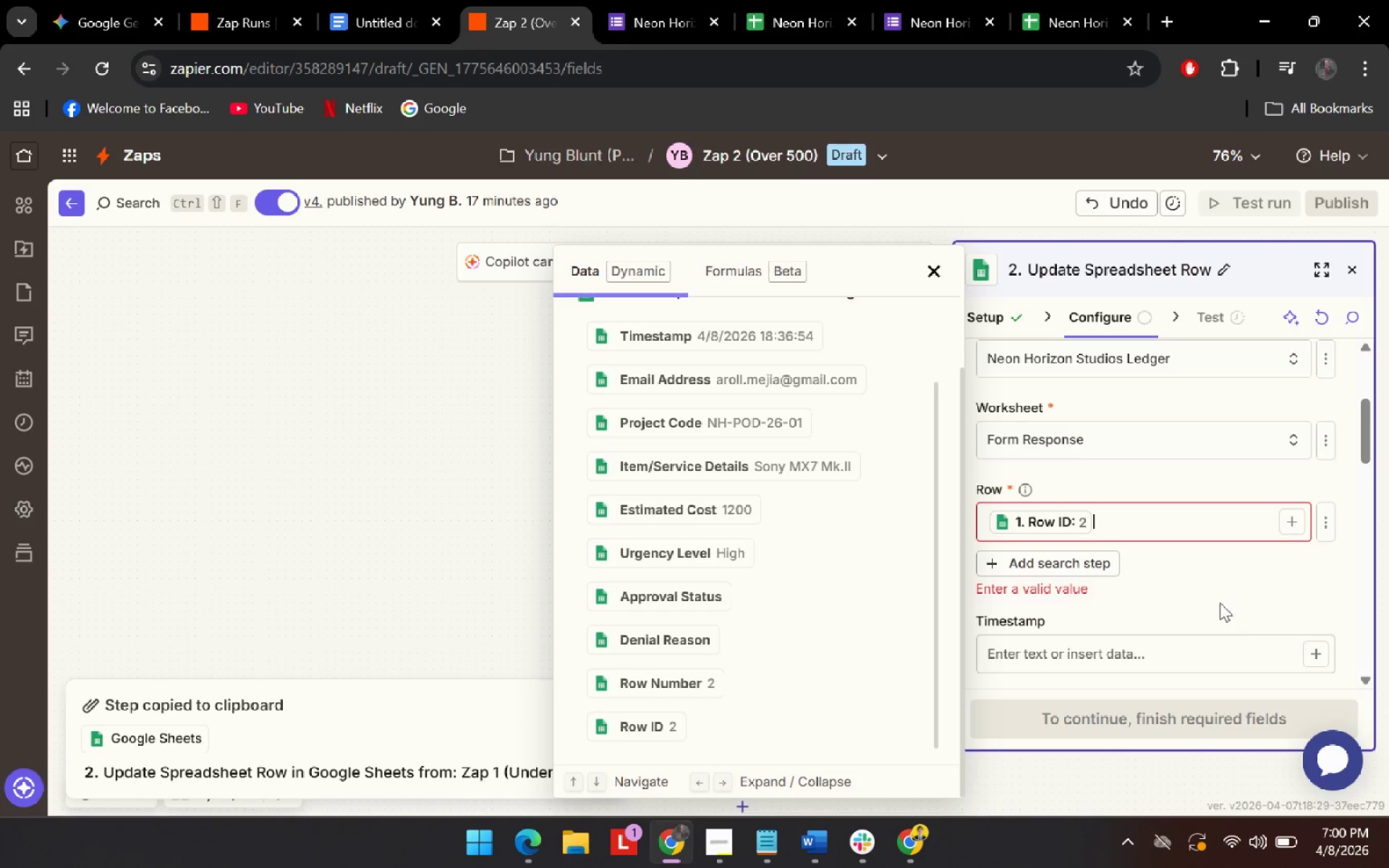 
left_click([1232, 587])
 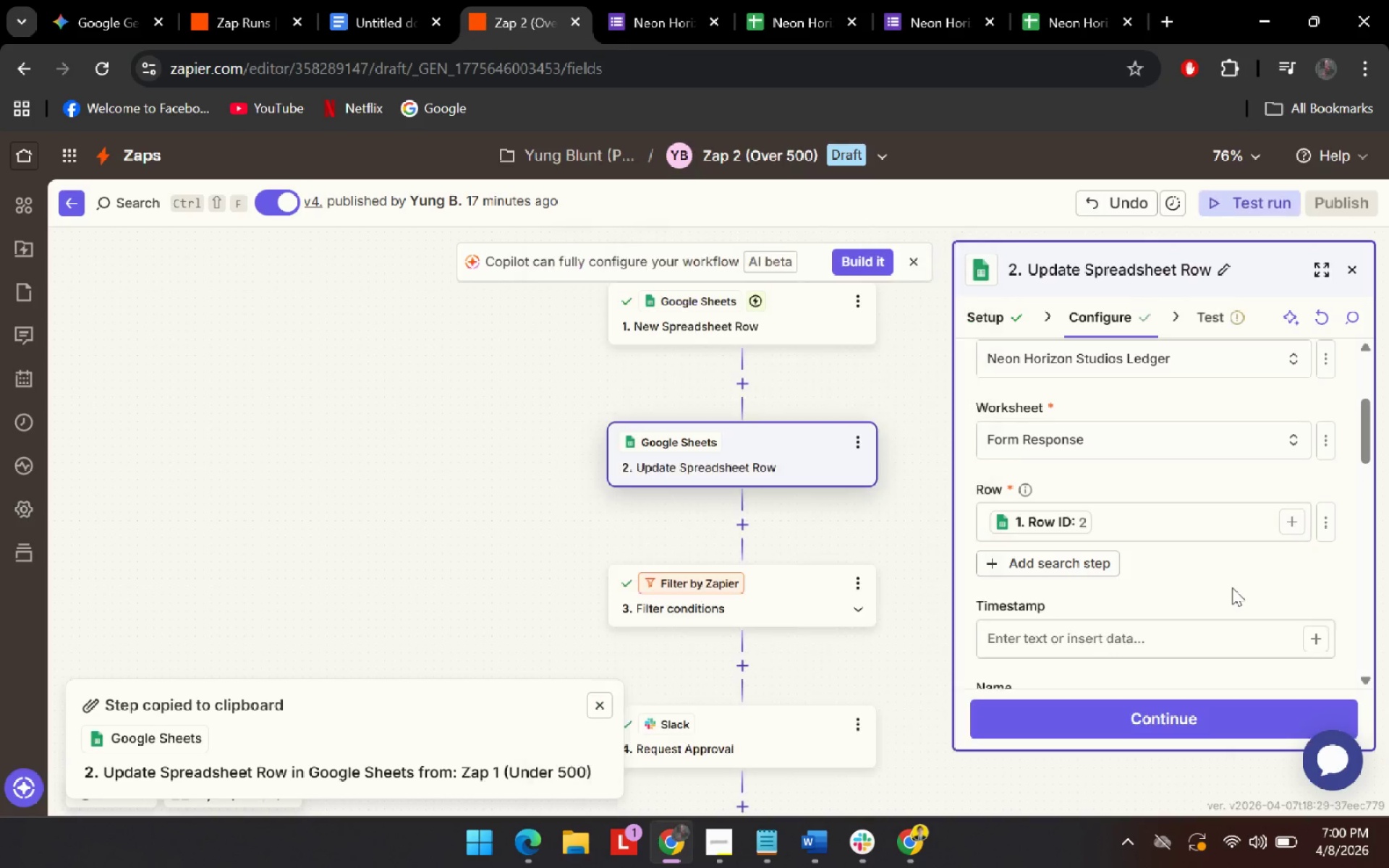 
scroll: coordinate [1232, 587], scroll_direction: down, amount: 11.0
 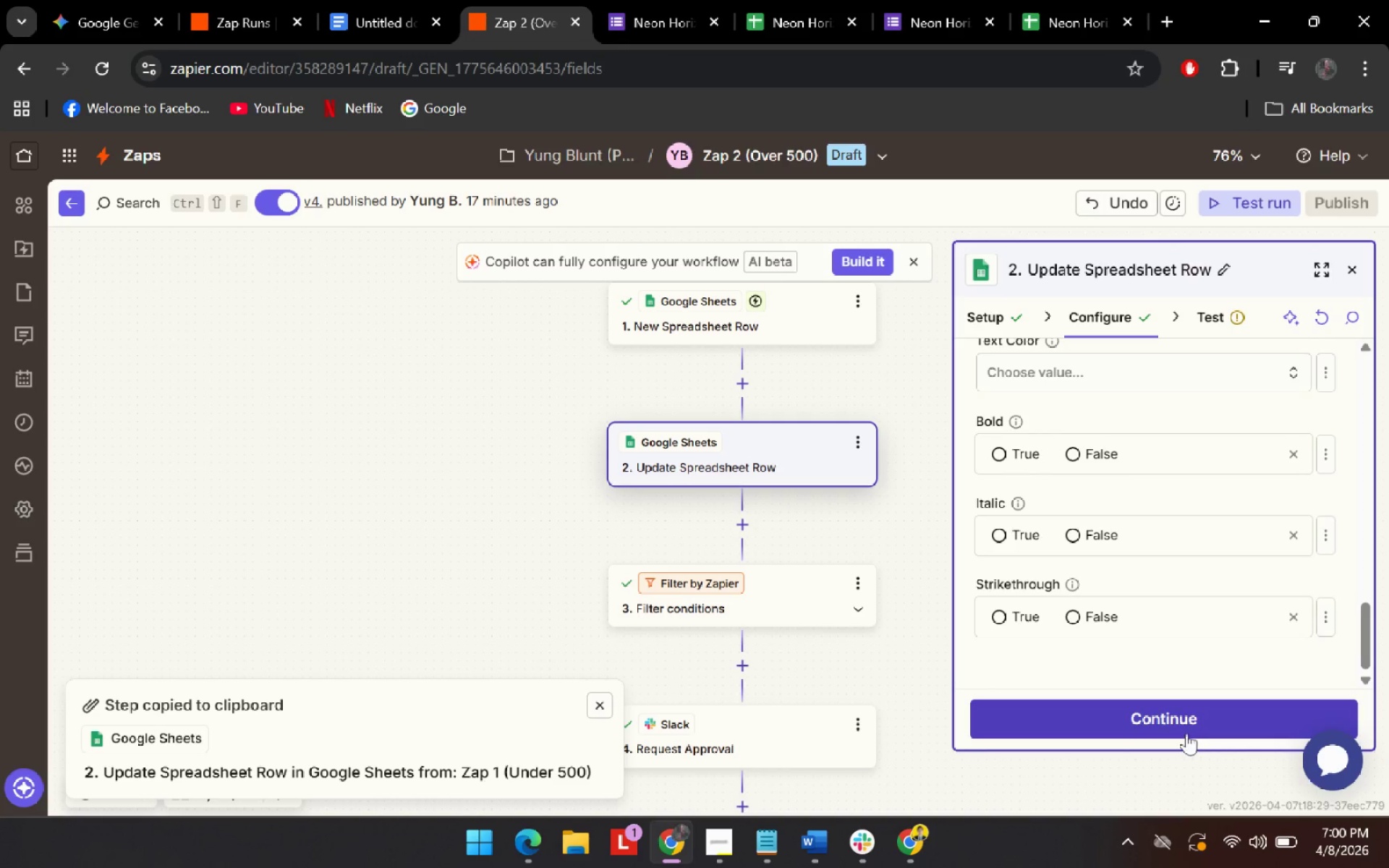 
scroll: coordinate [1202, 600], scroll_direction: up, amount: 4.0
 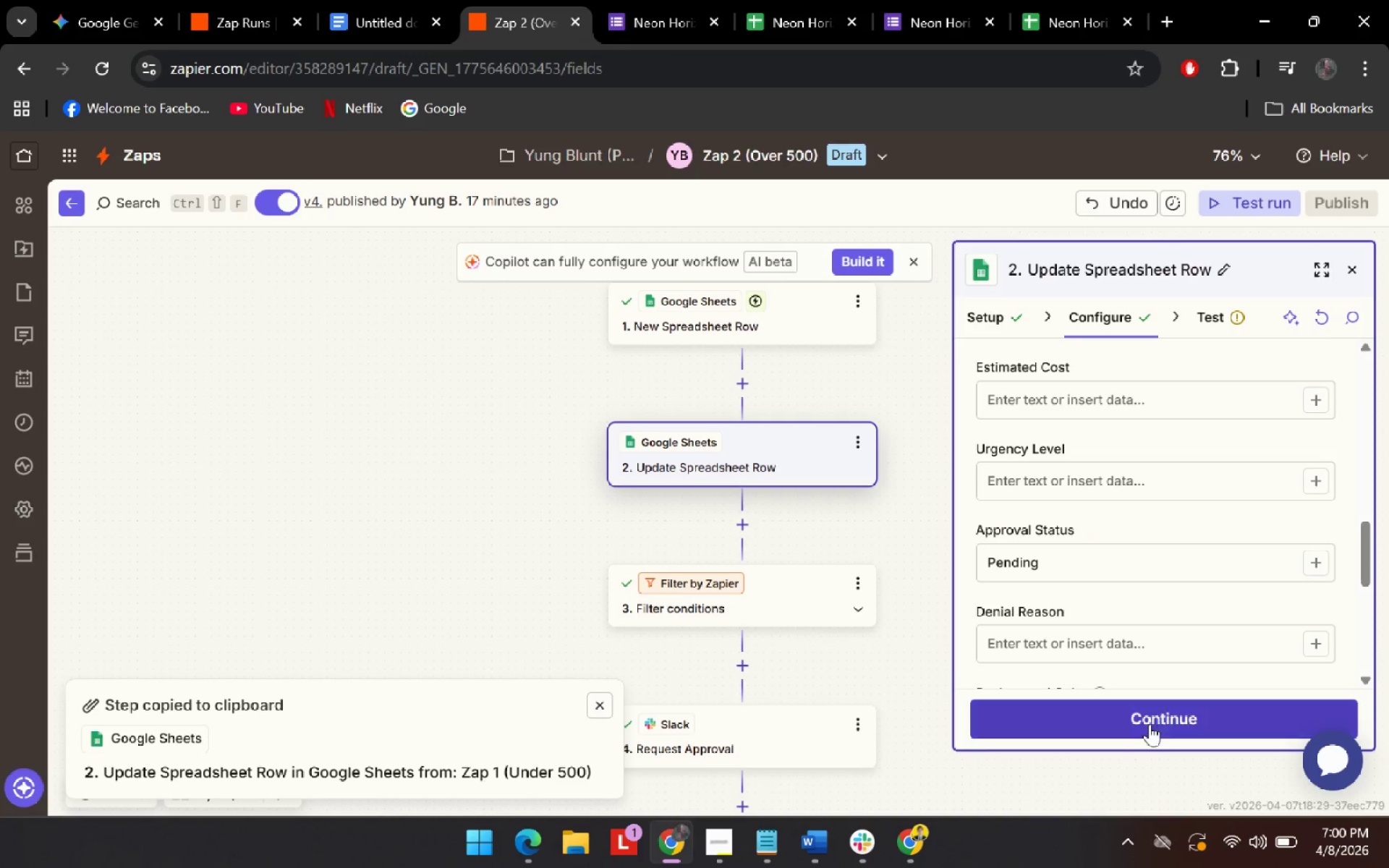 
left_click([1150, 724])
 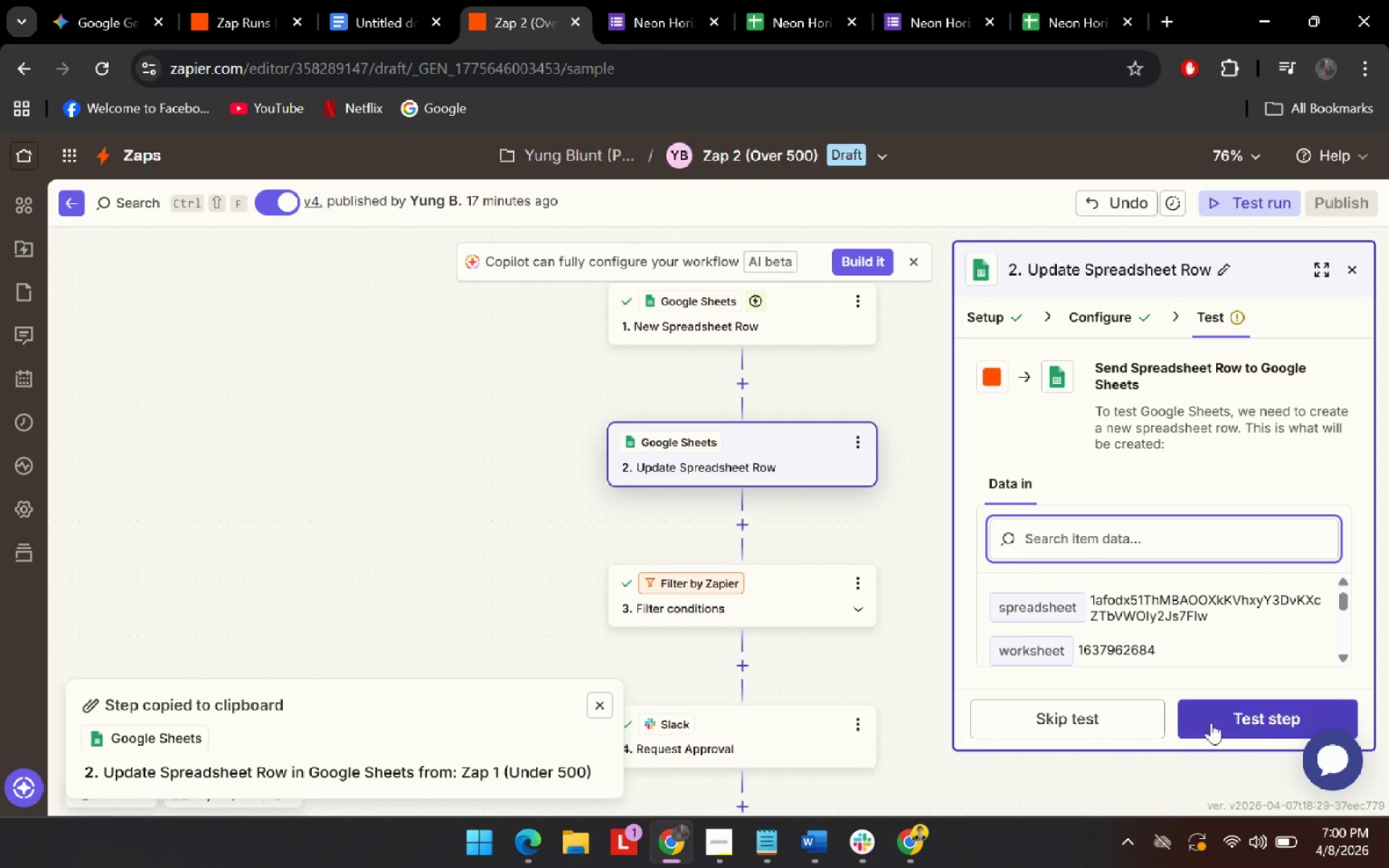 
left_click([1082, 715])
 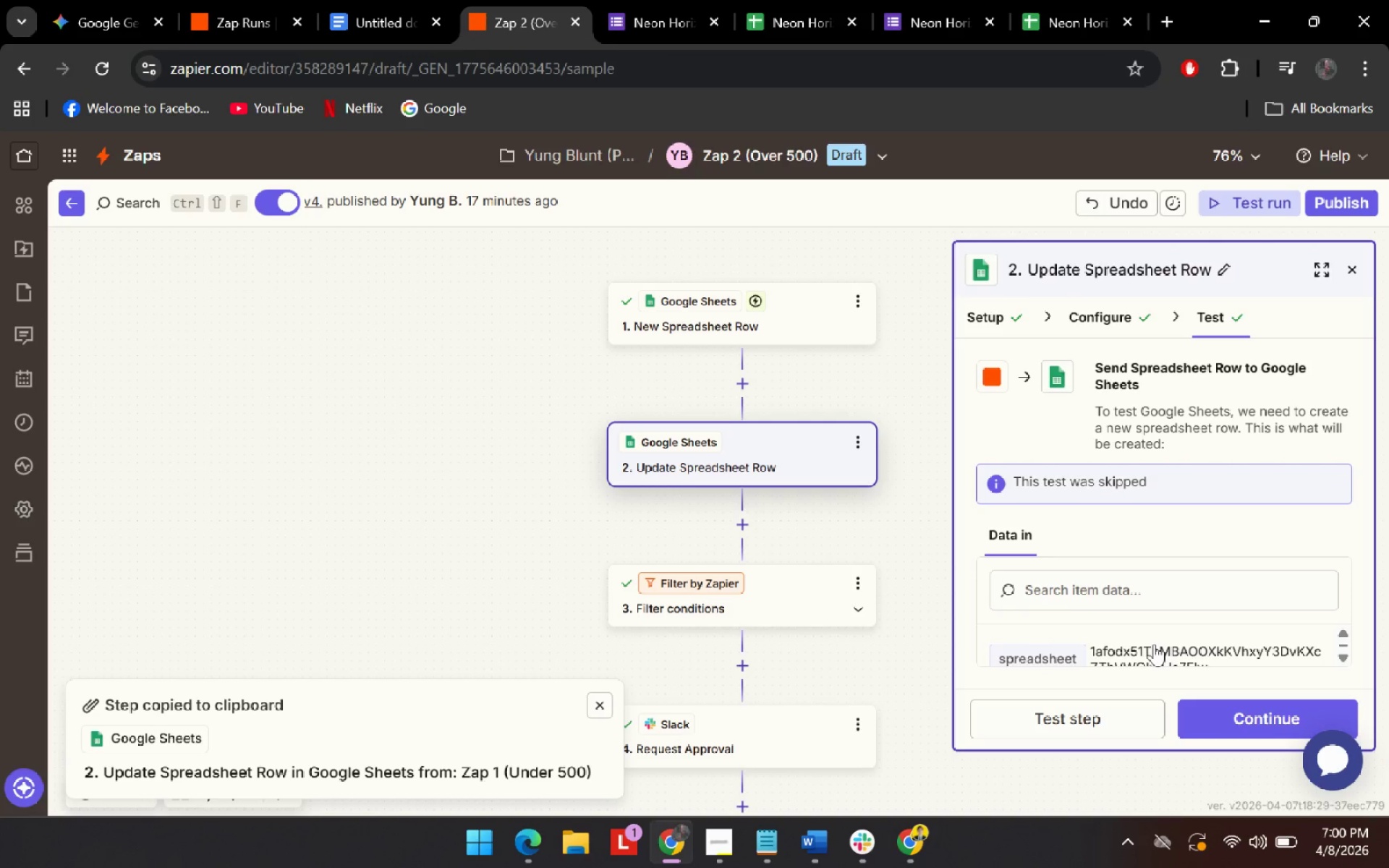 
left_click([1351, 179])
 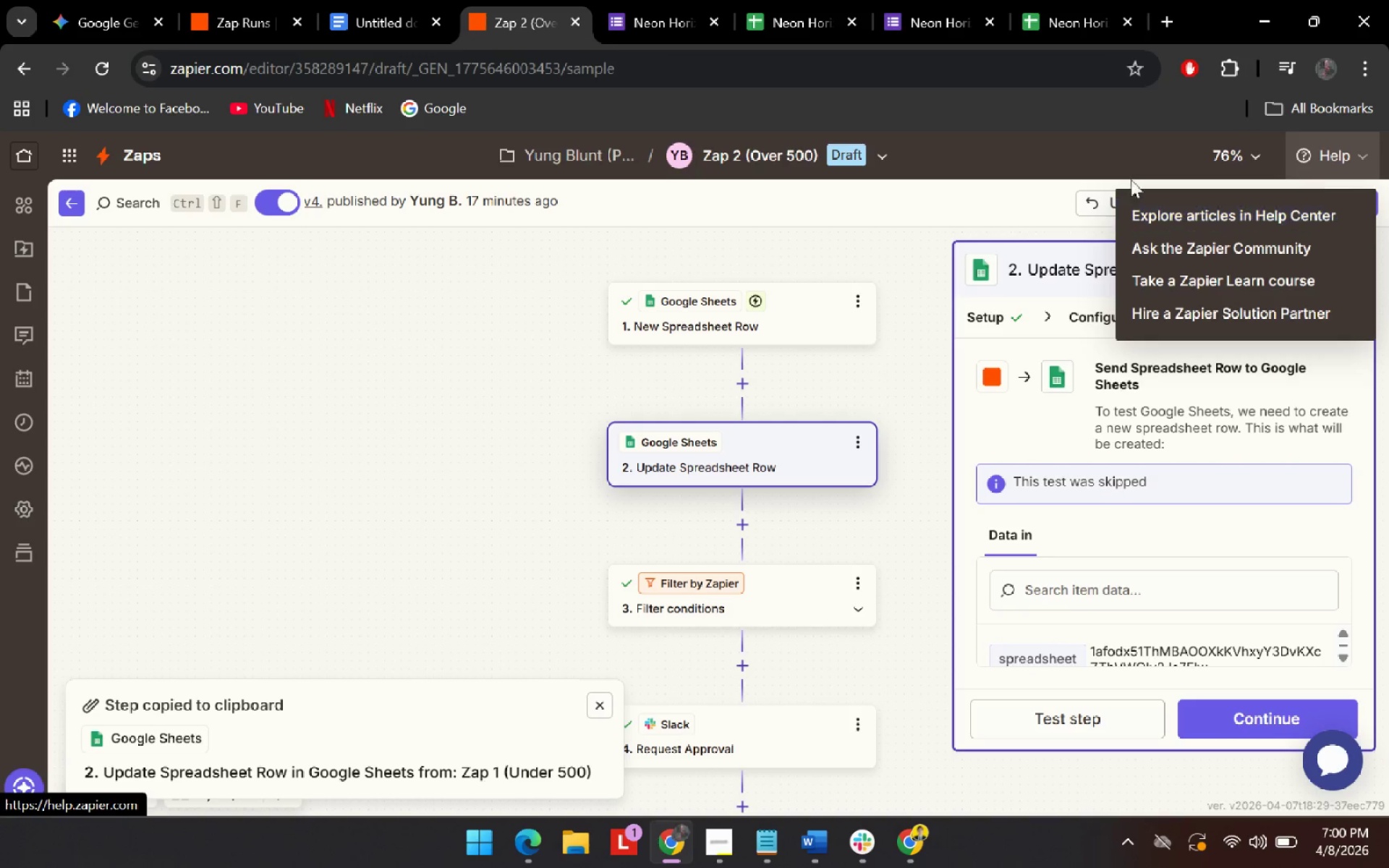 
left_click([1036, 150])
 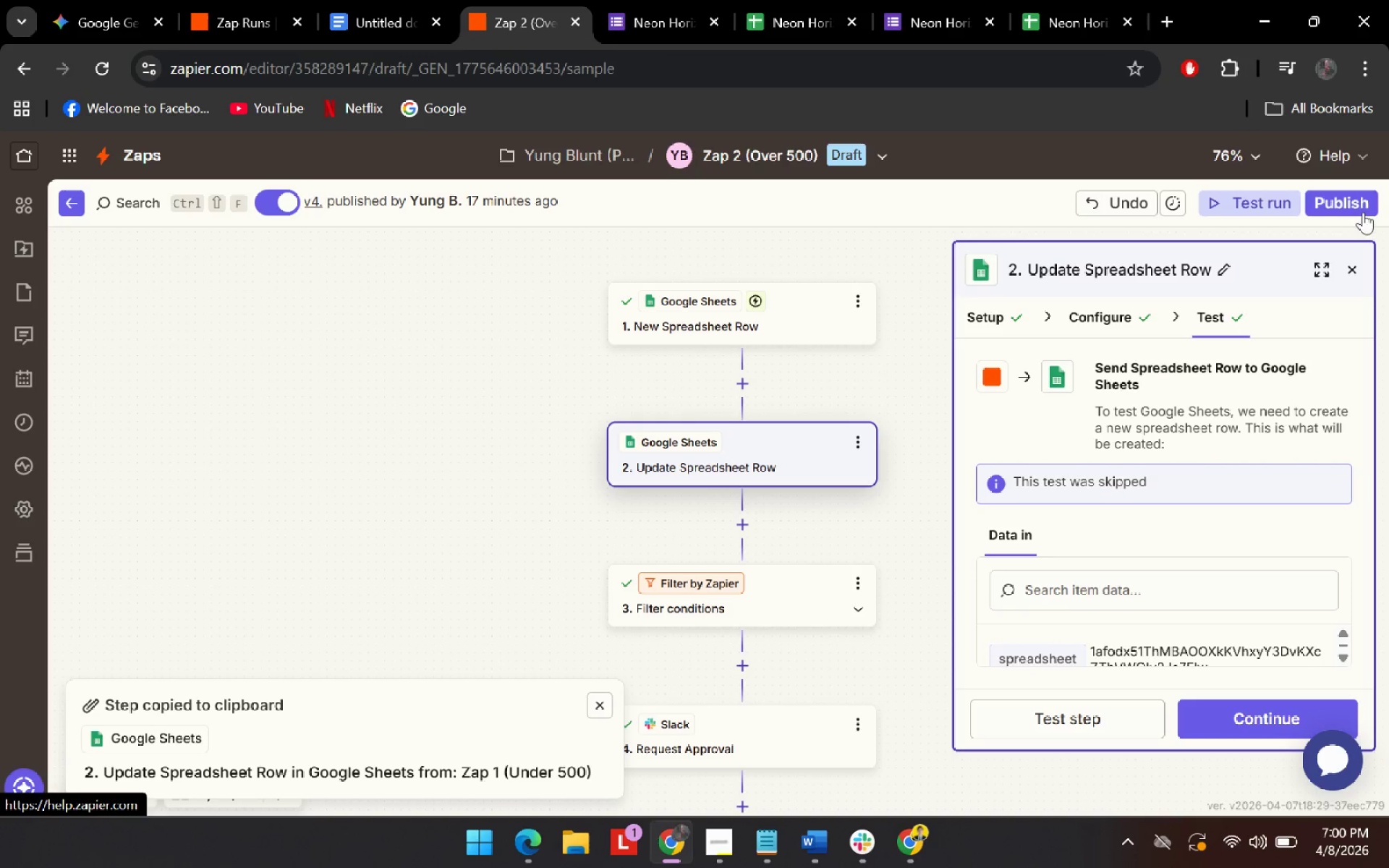 
left_click([1354, 198])
 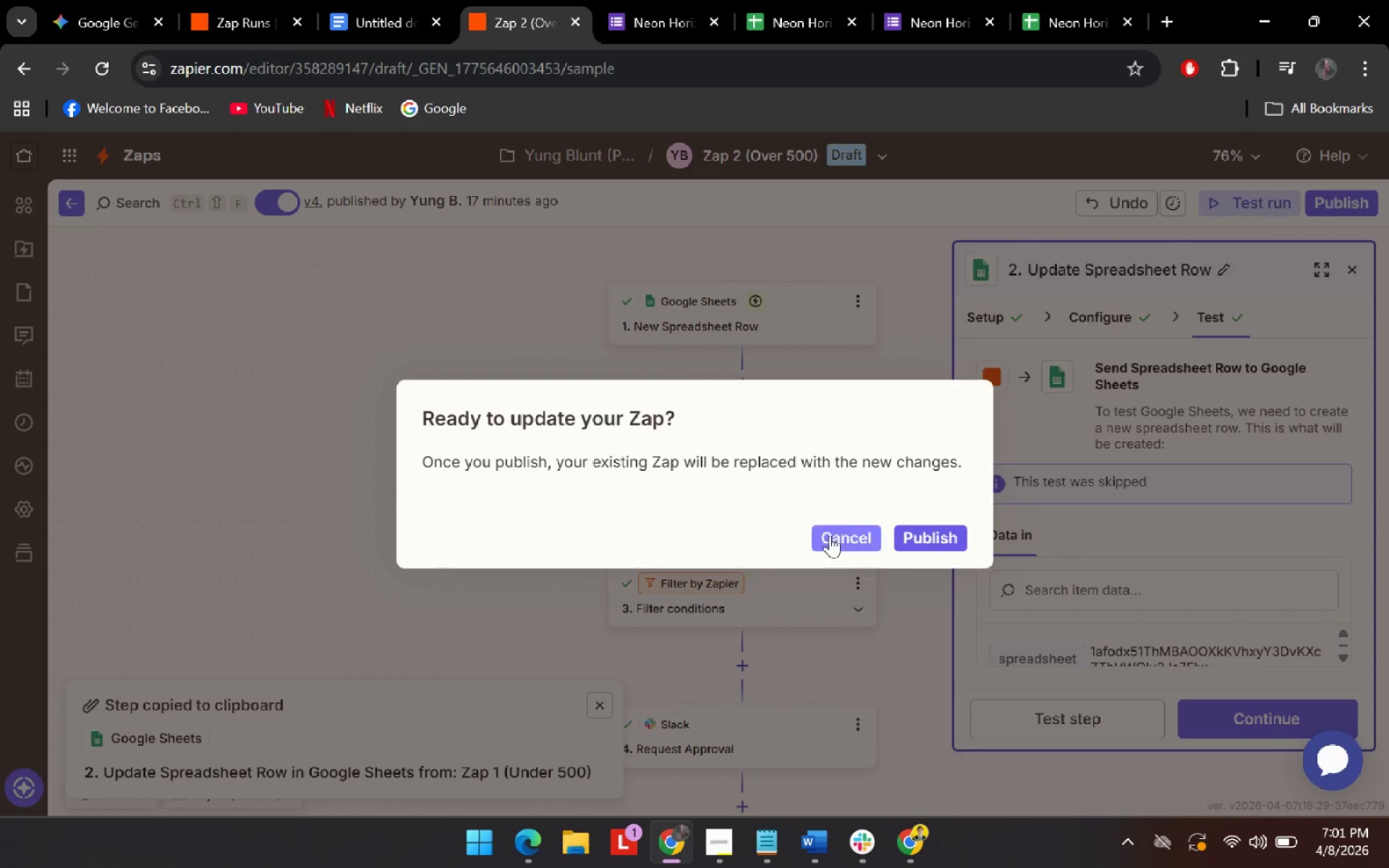 
left_click([914, 529])
 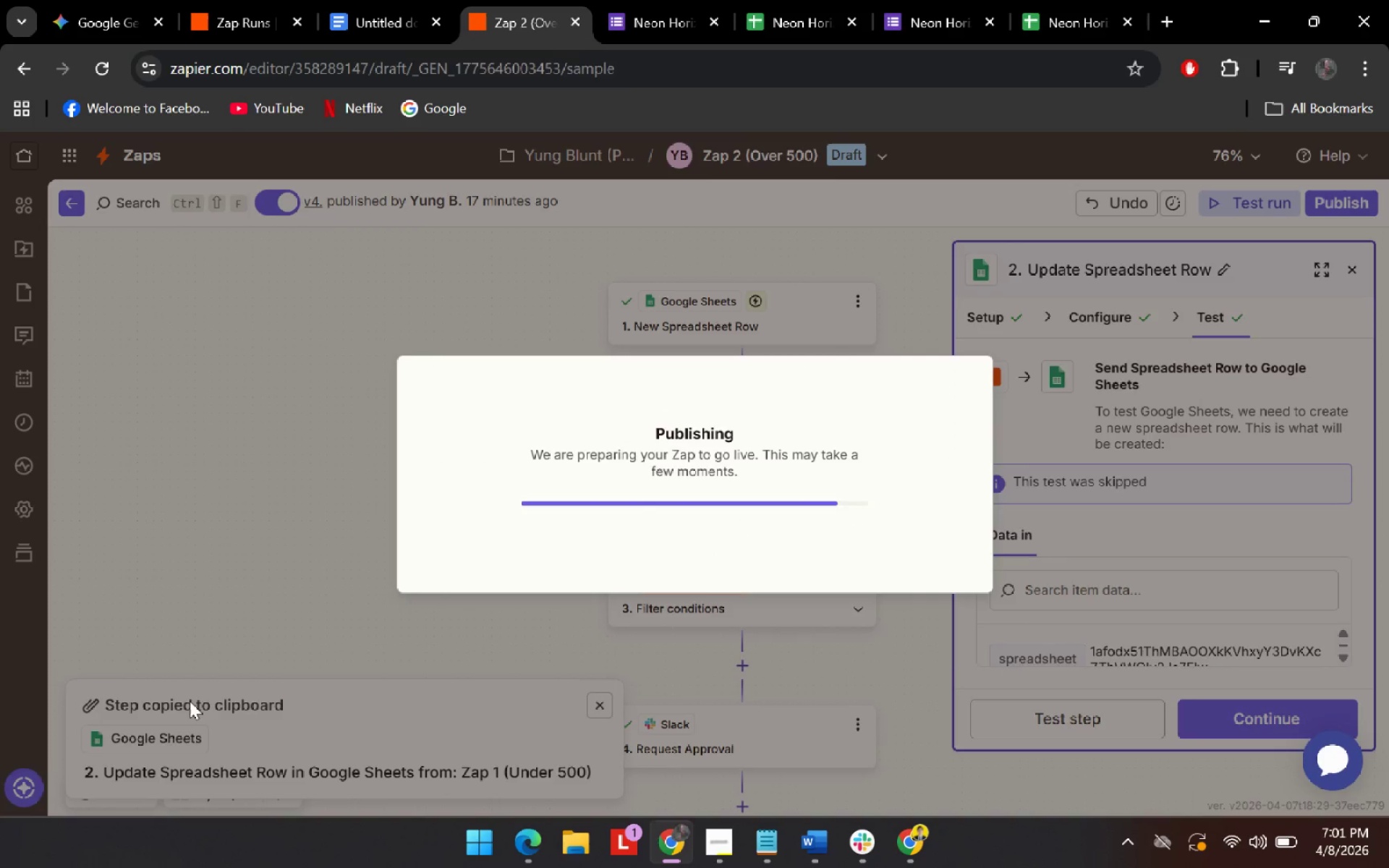 
wait(7.19)
 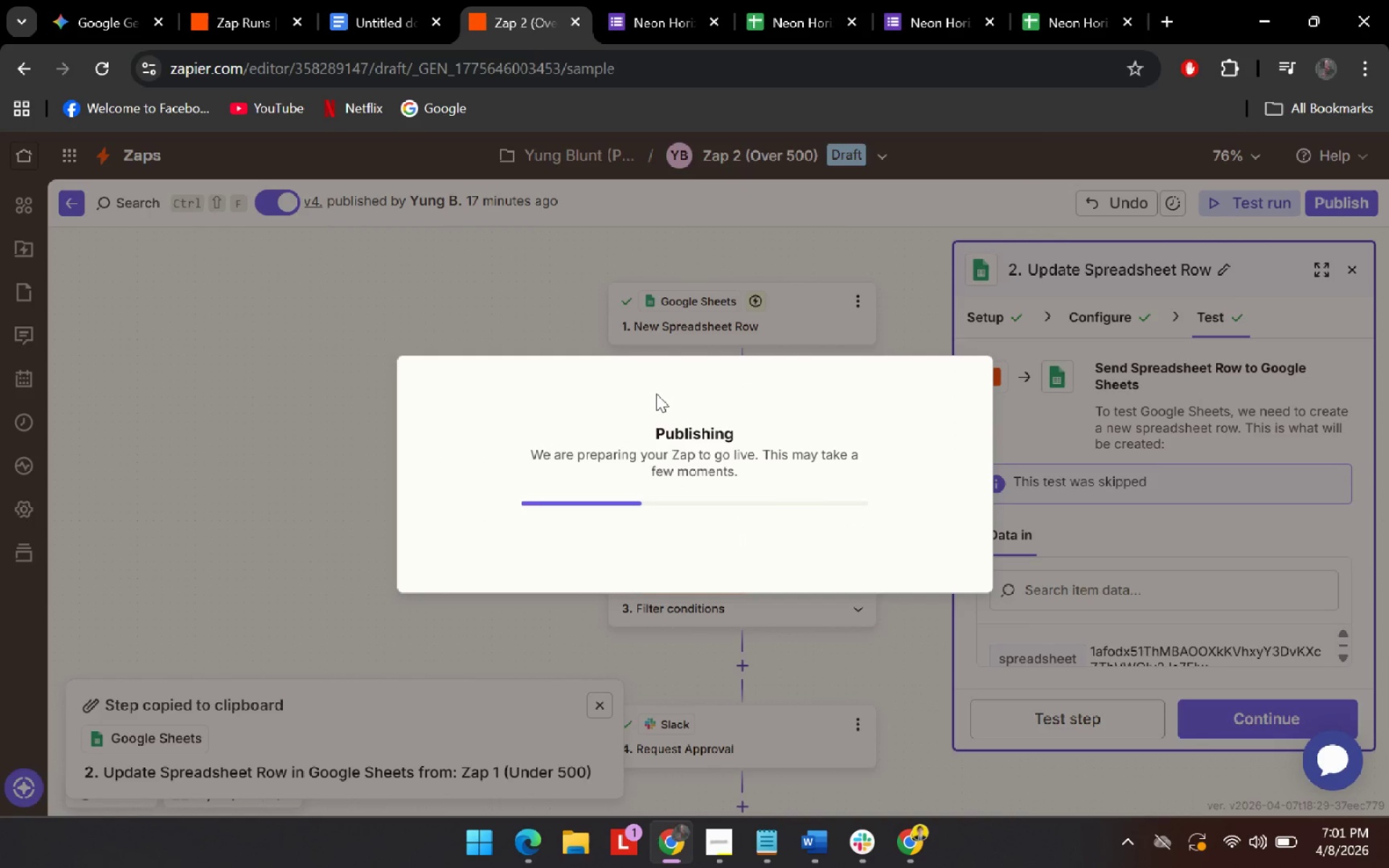 
left_click([977, 183])
 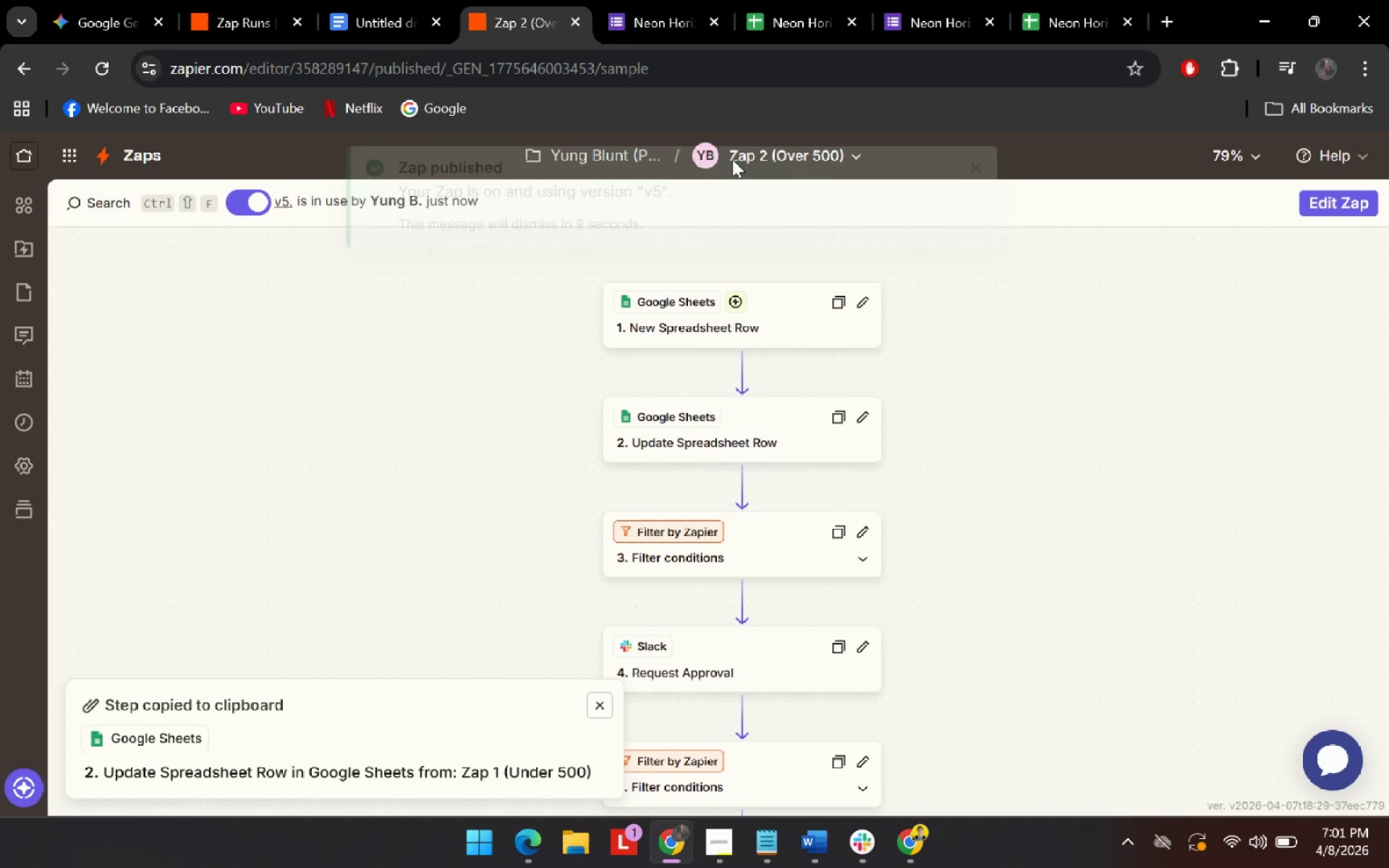 
left_click([732, 158])
 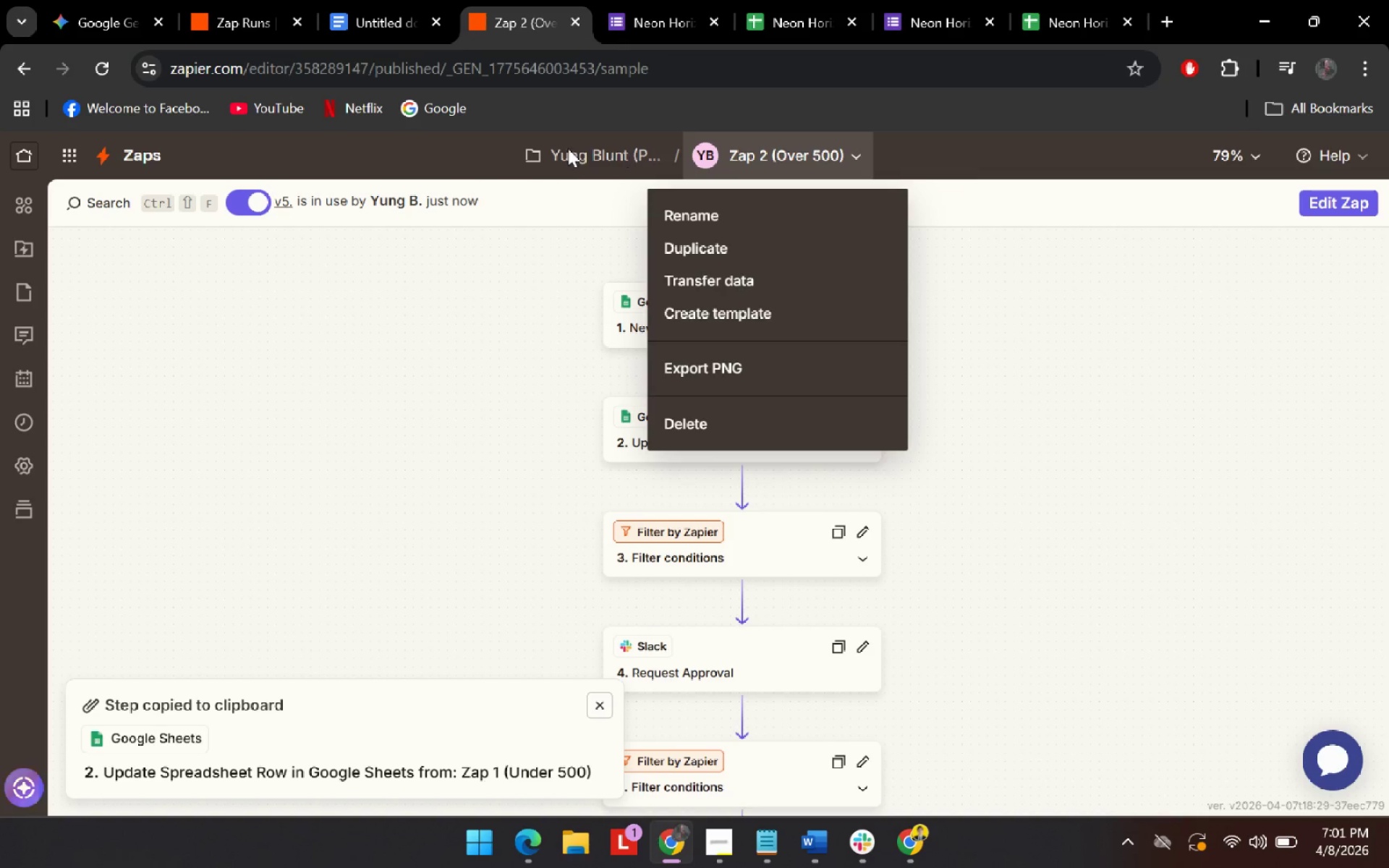 
double_click([578, 153])
 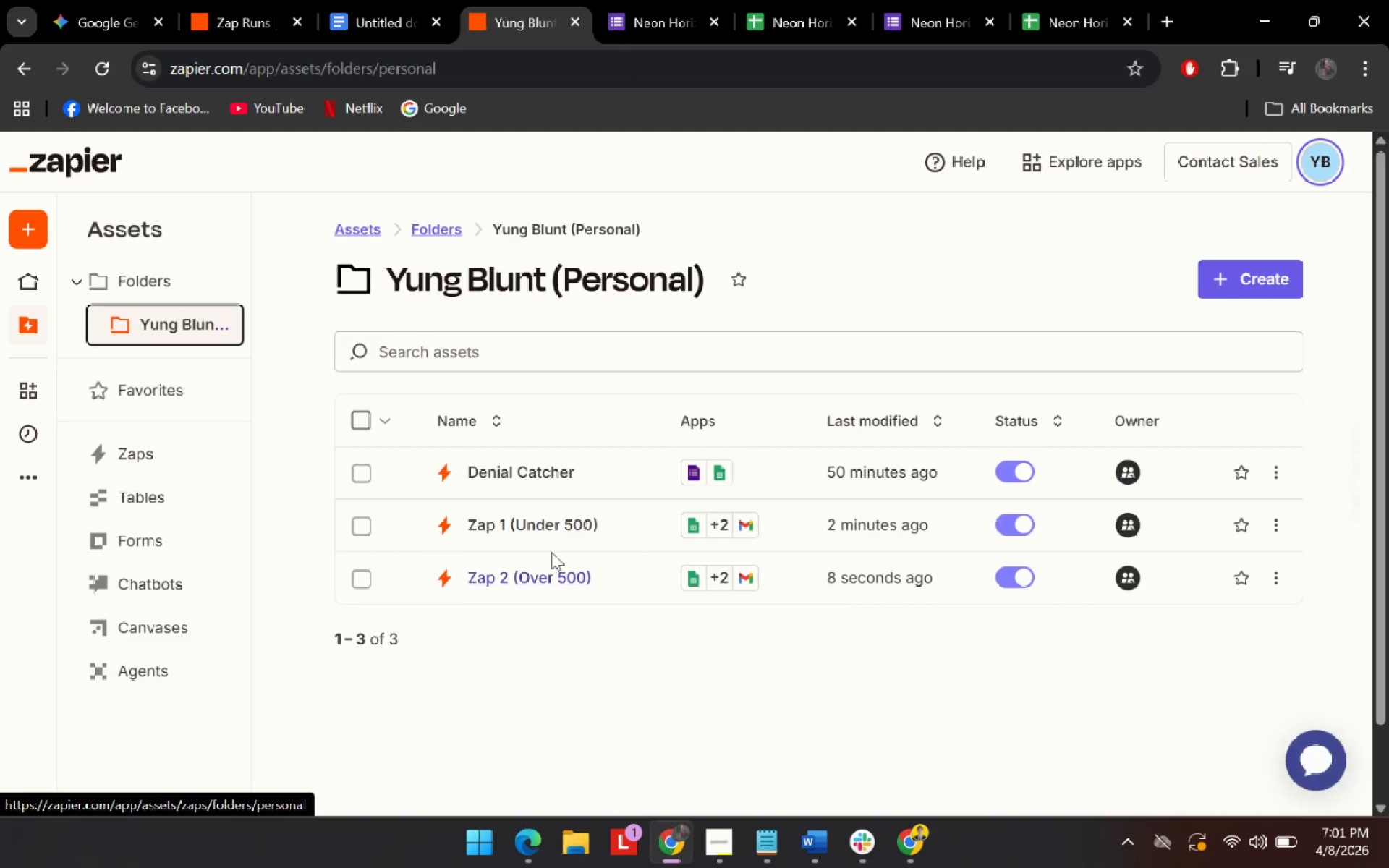 
double_click([569, 519])
 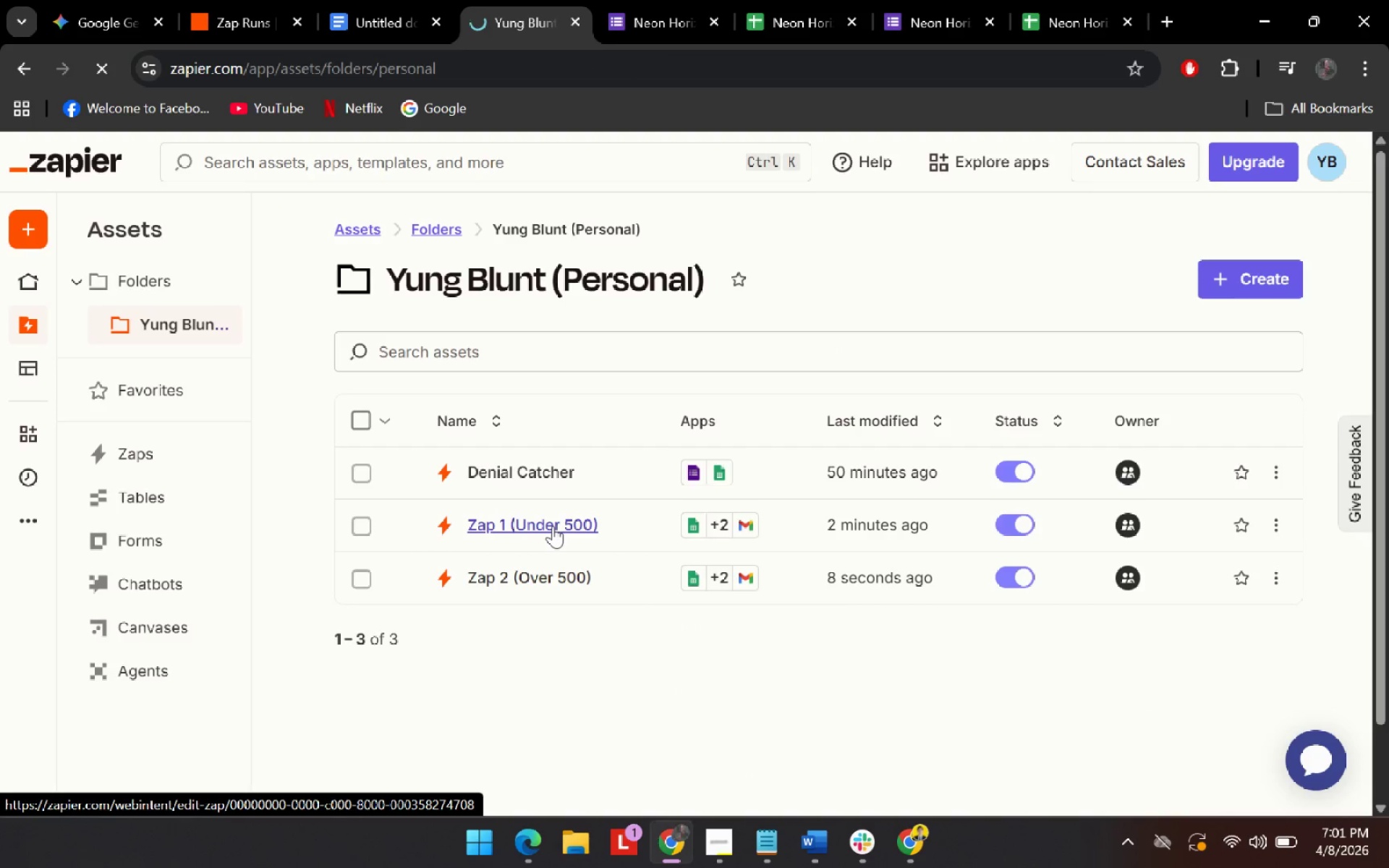 
mouse_move([697, 676])
 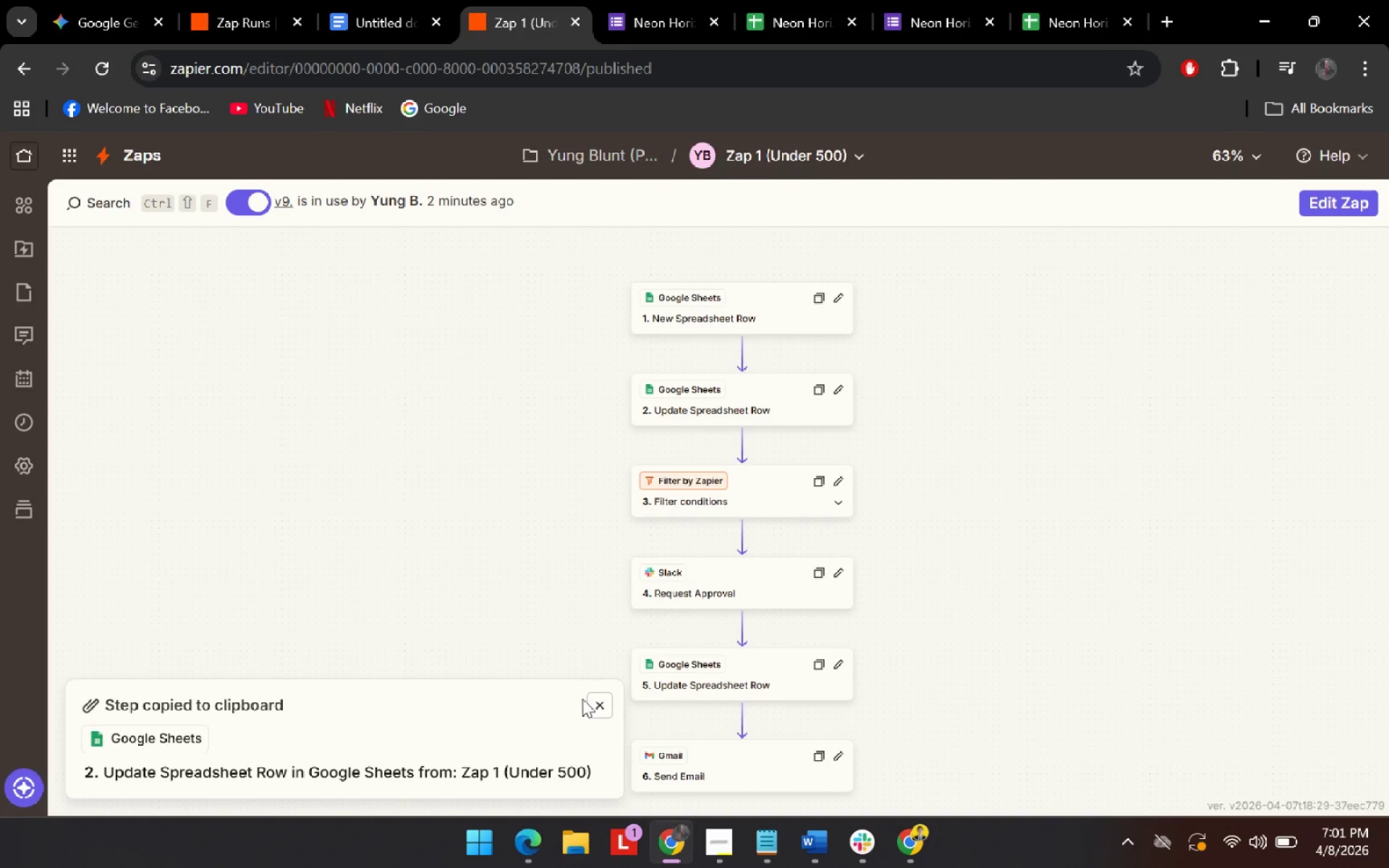 
left_click([598, 705])
 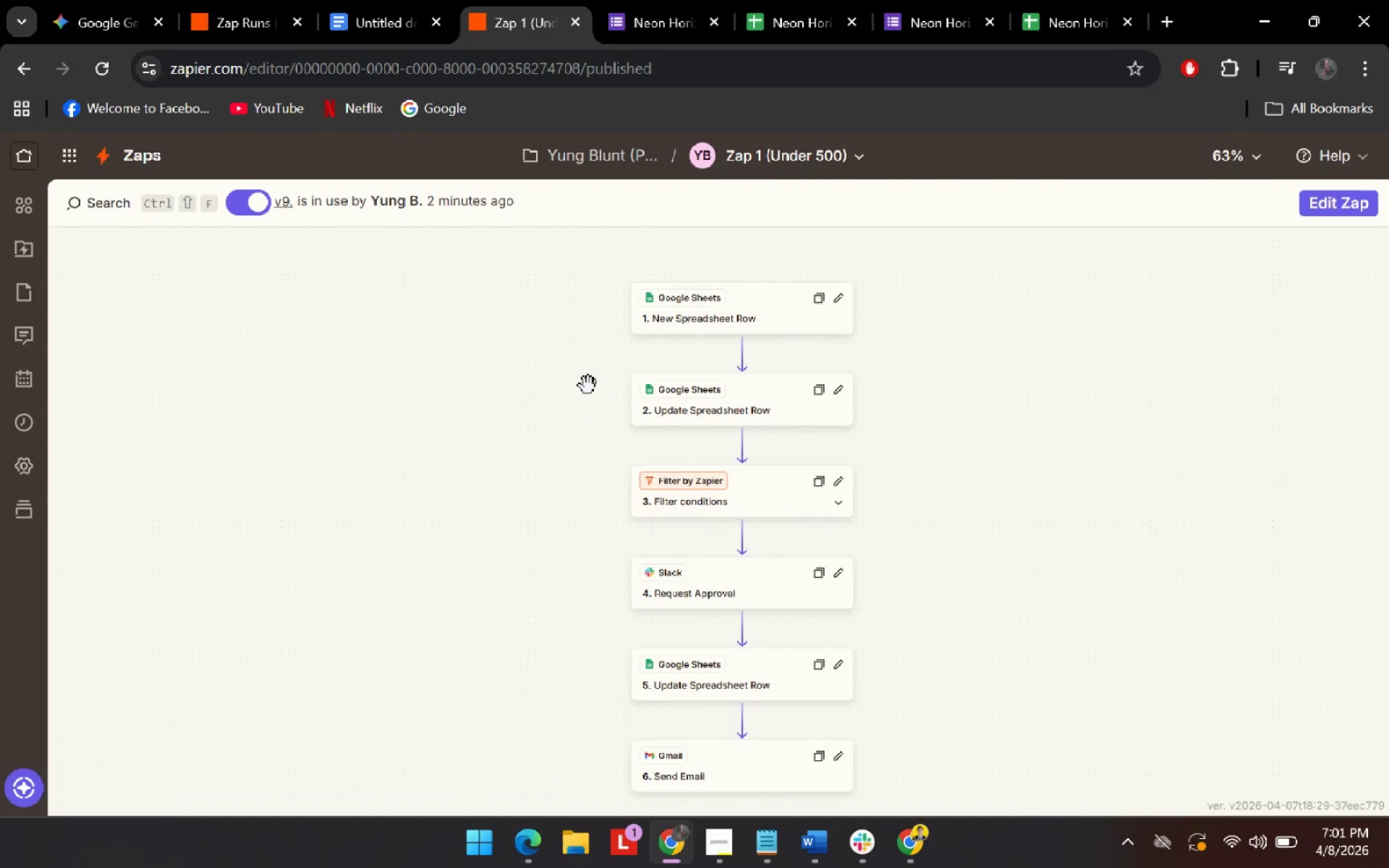 
scroll: coordinate [588, 386], scroll_direction: down, amount: 1.0
 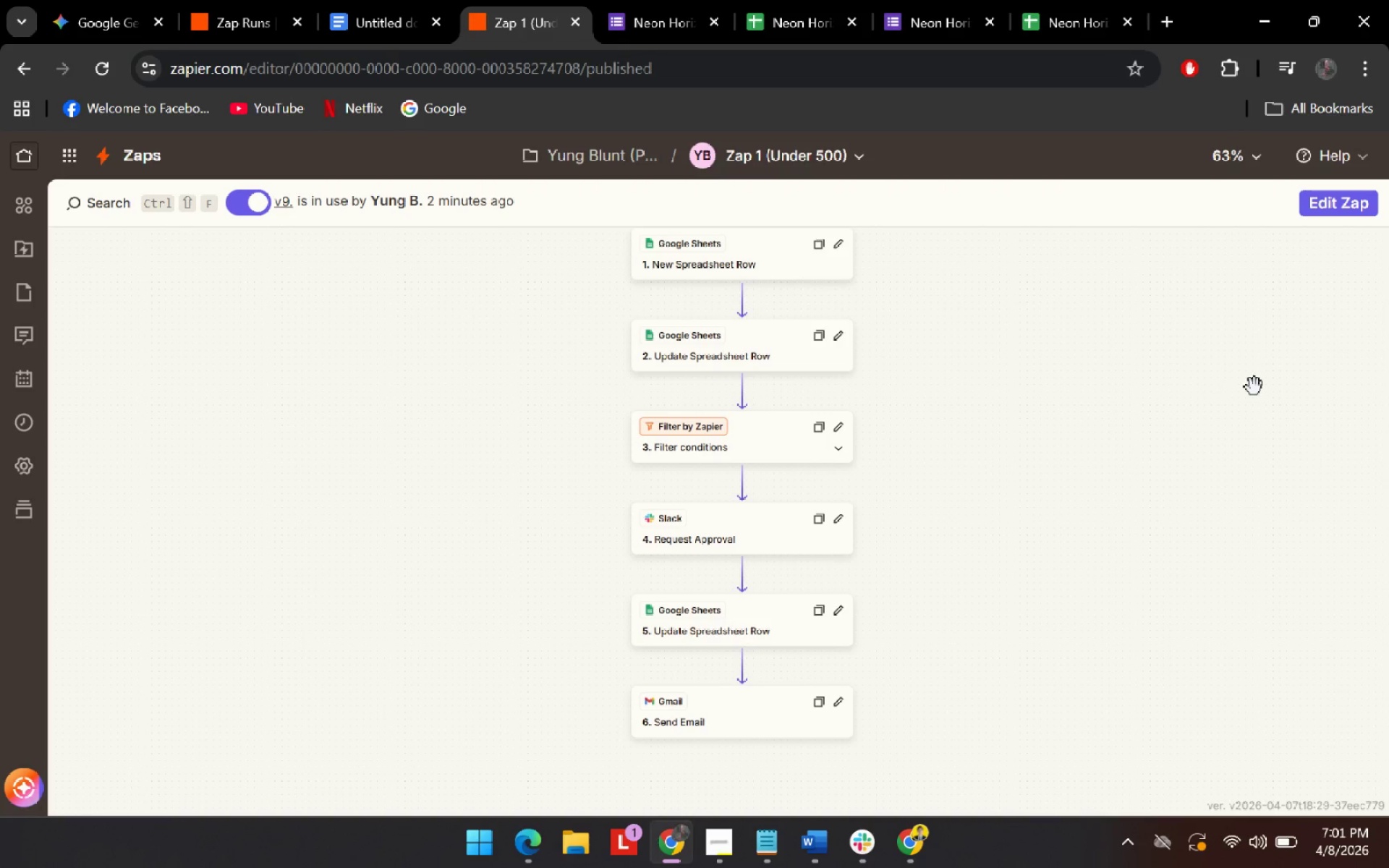 
scroll: coordinate [1241, 393], scroll_direction: up, amount: 1.0
 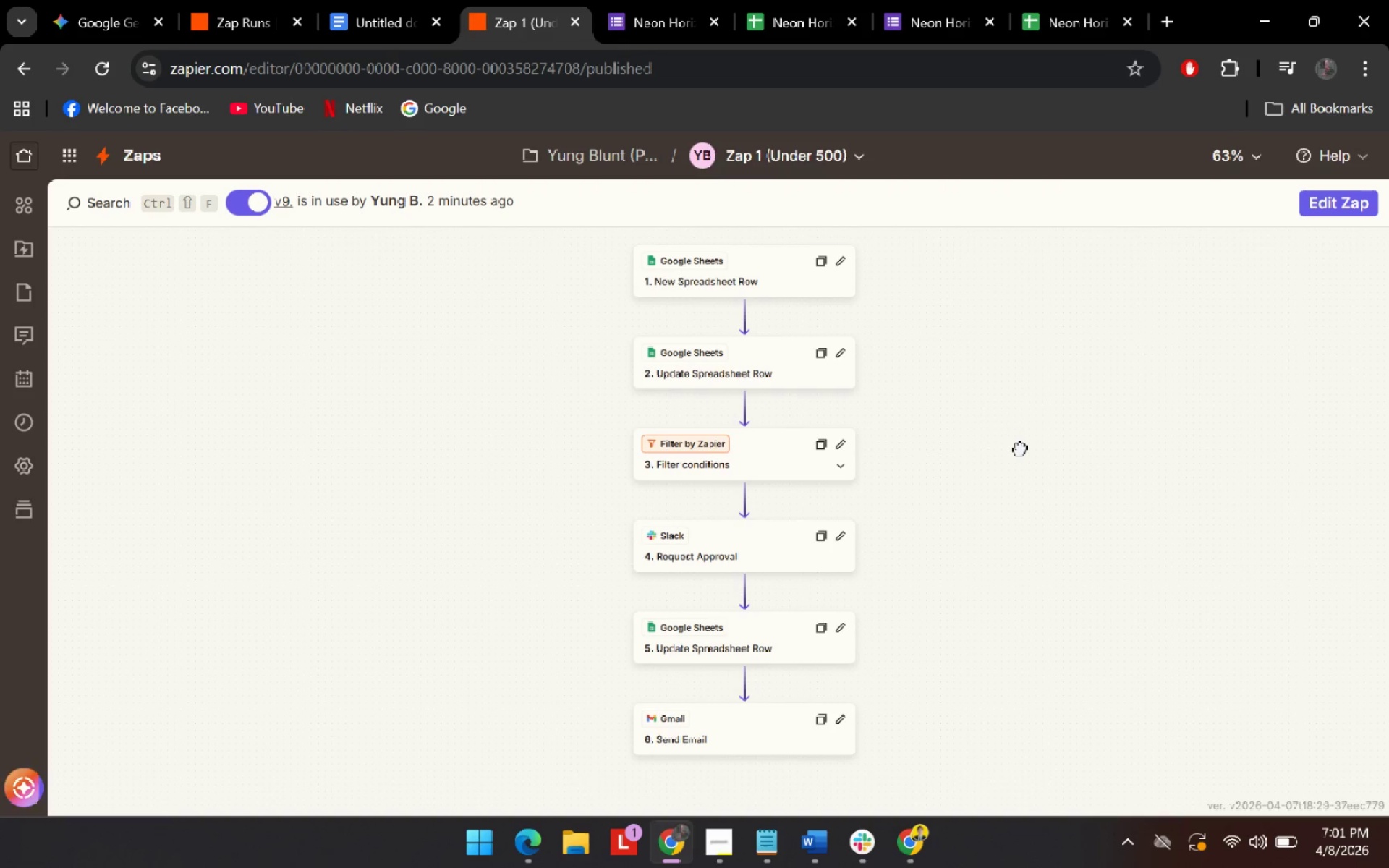 
left_click([728, 262])
 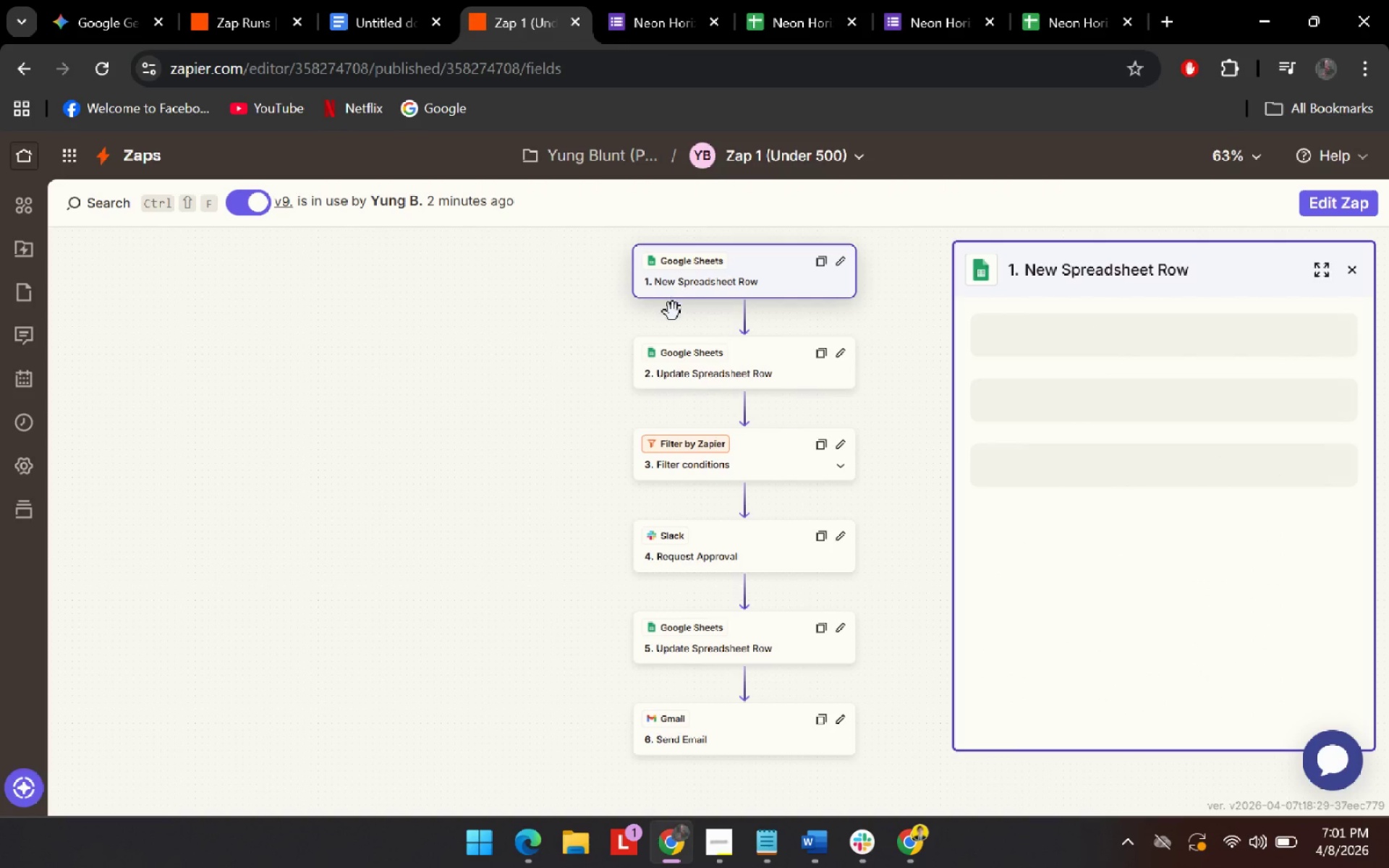 
key(Control+Shift+S)
 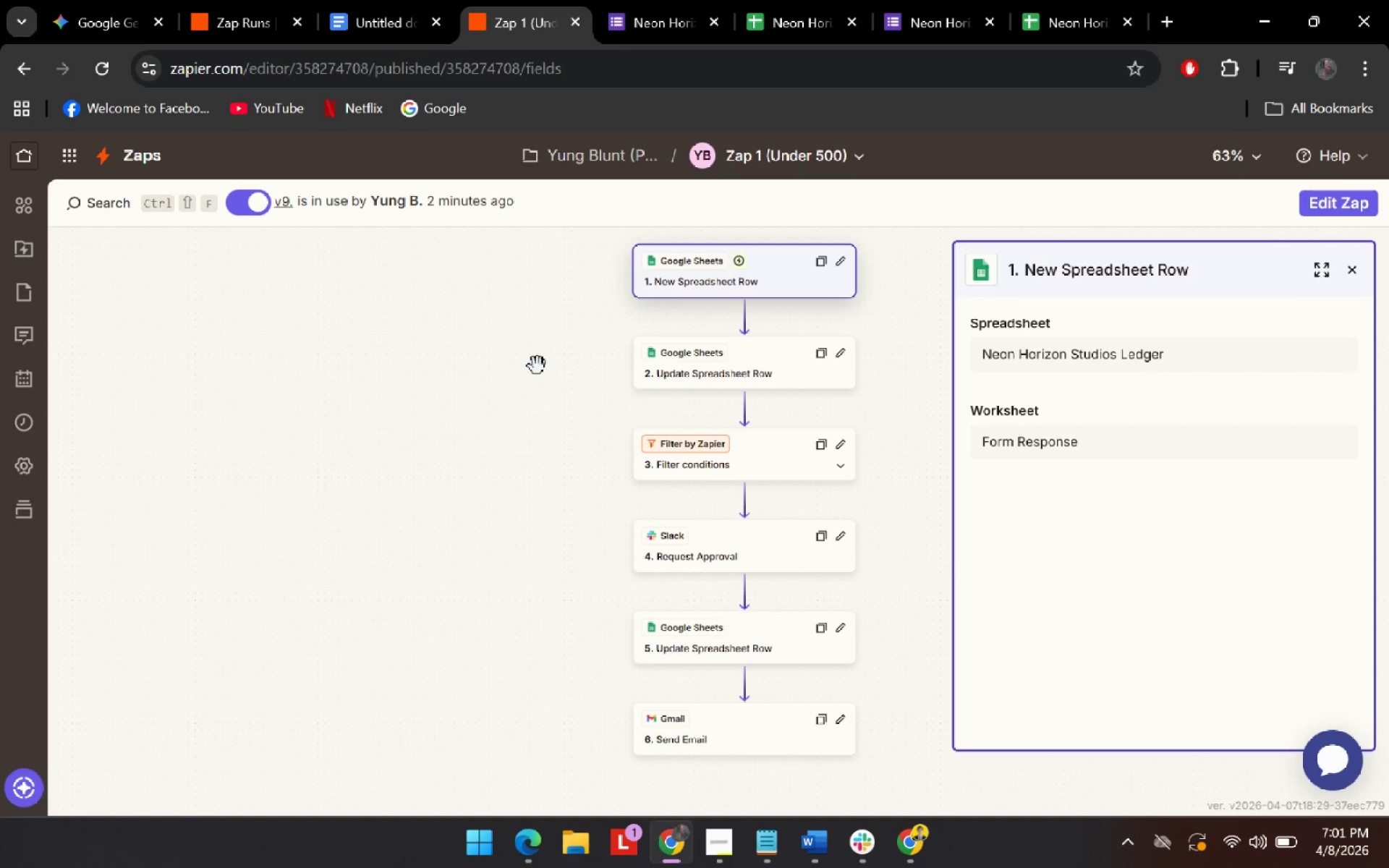 
left_click([538, 366])
 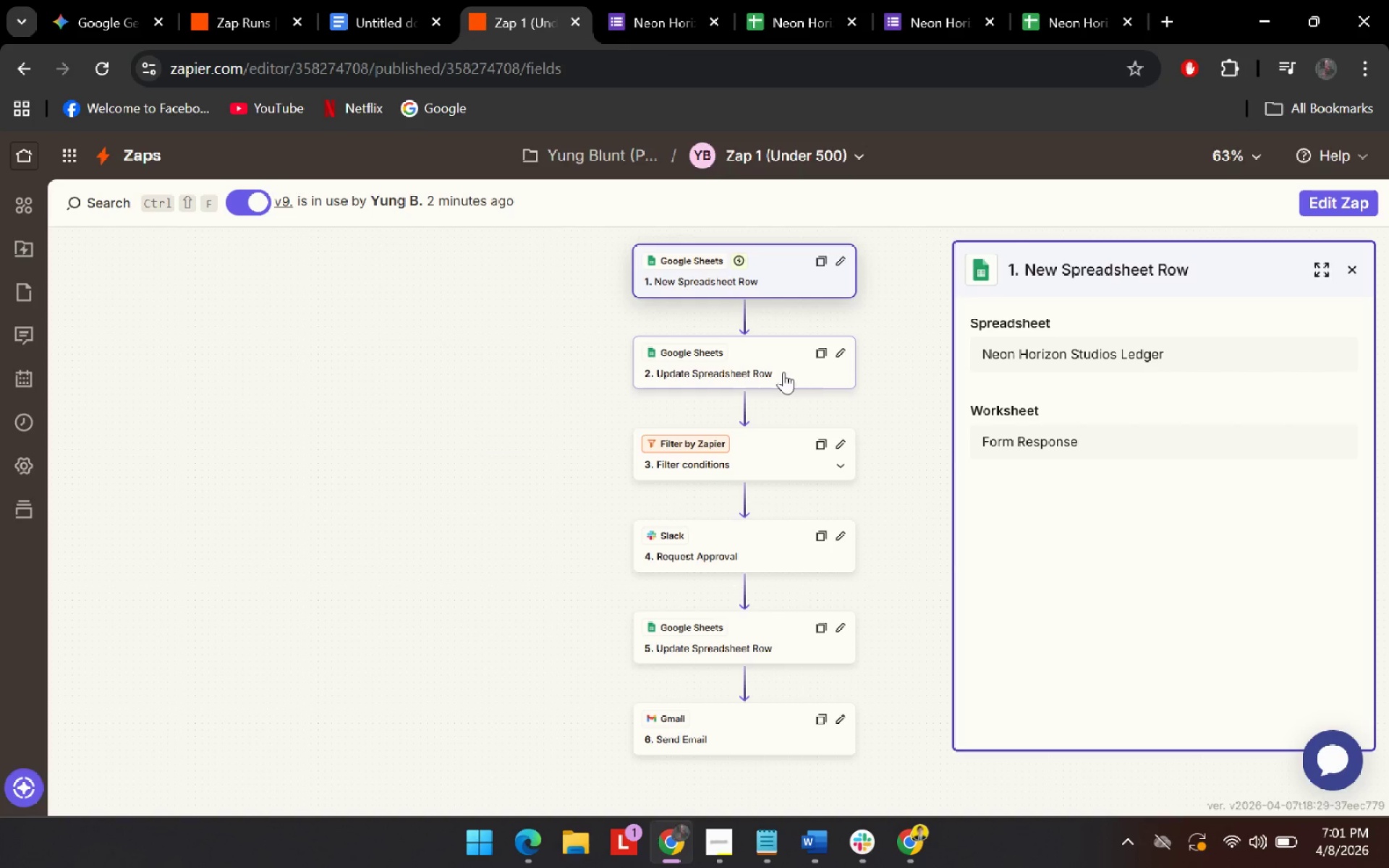 
key(Control+Shift+S)
 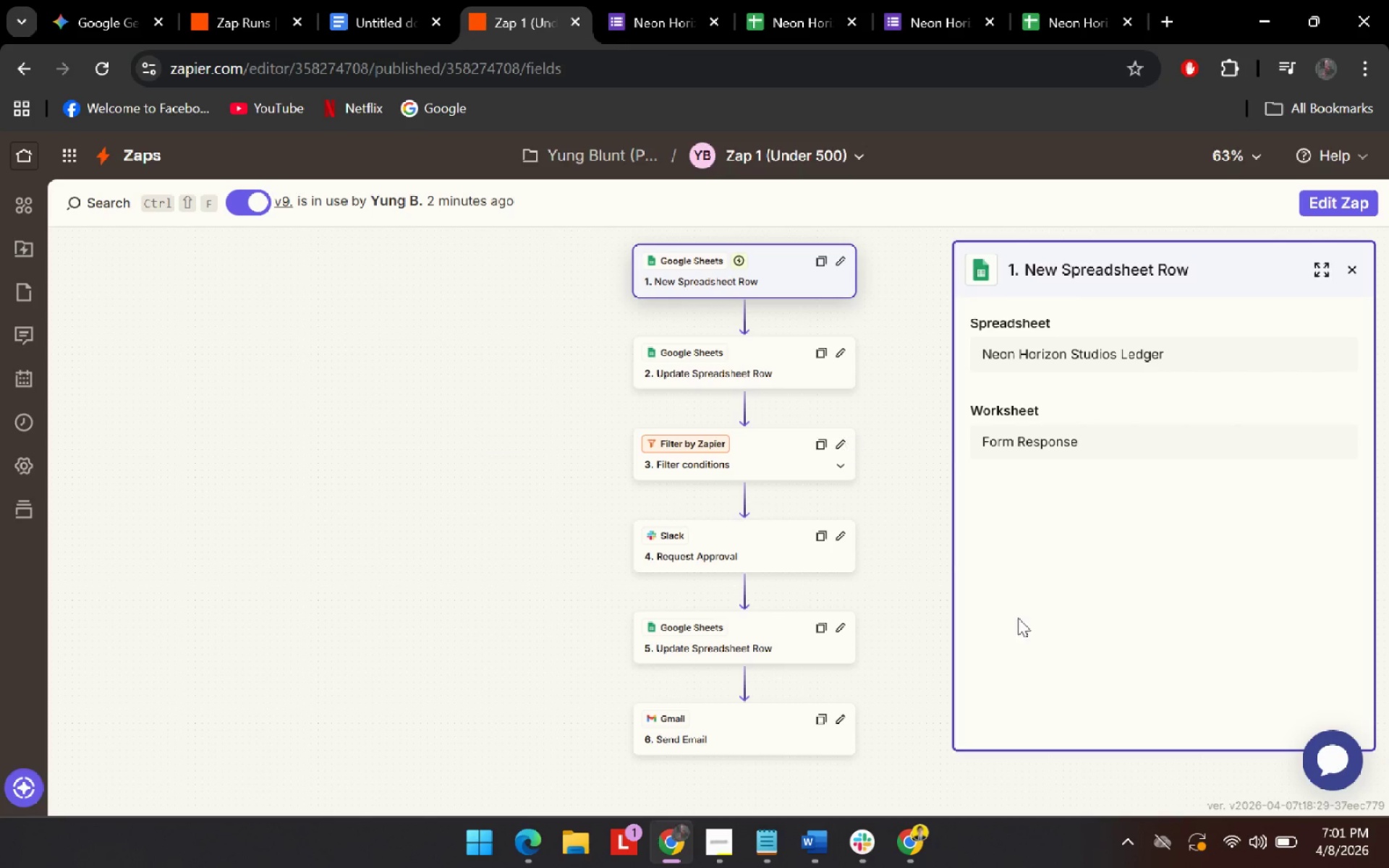 
left_click([980, 833])
 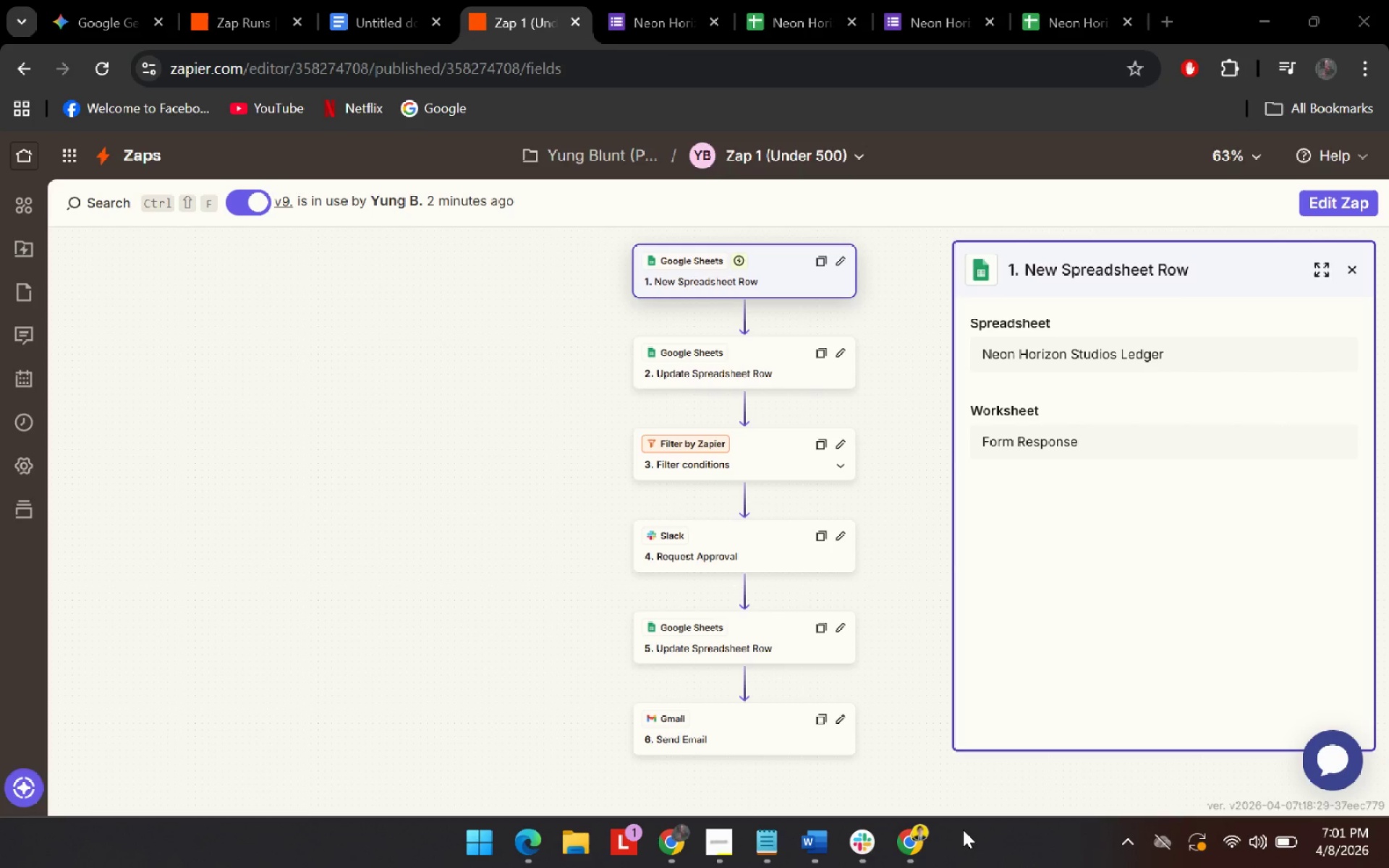 
hold_key(key=ControlLeft, duration=0.7)
 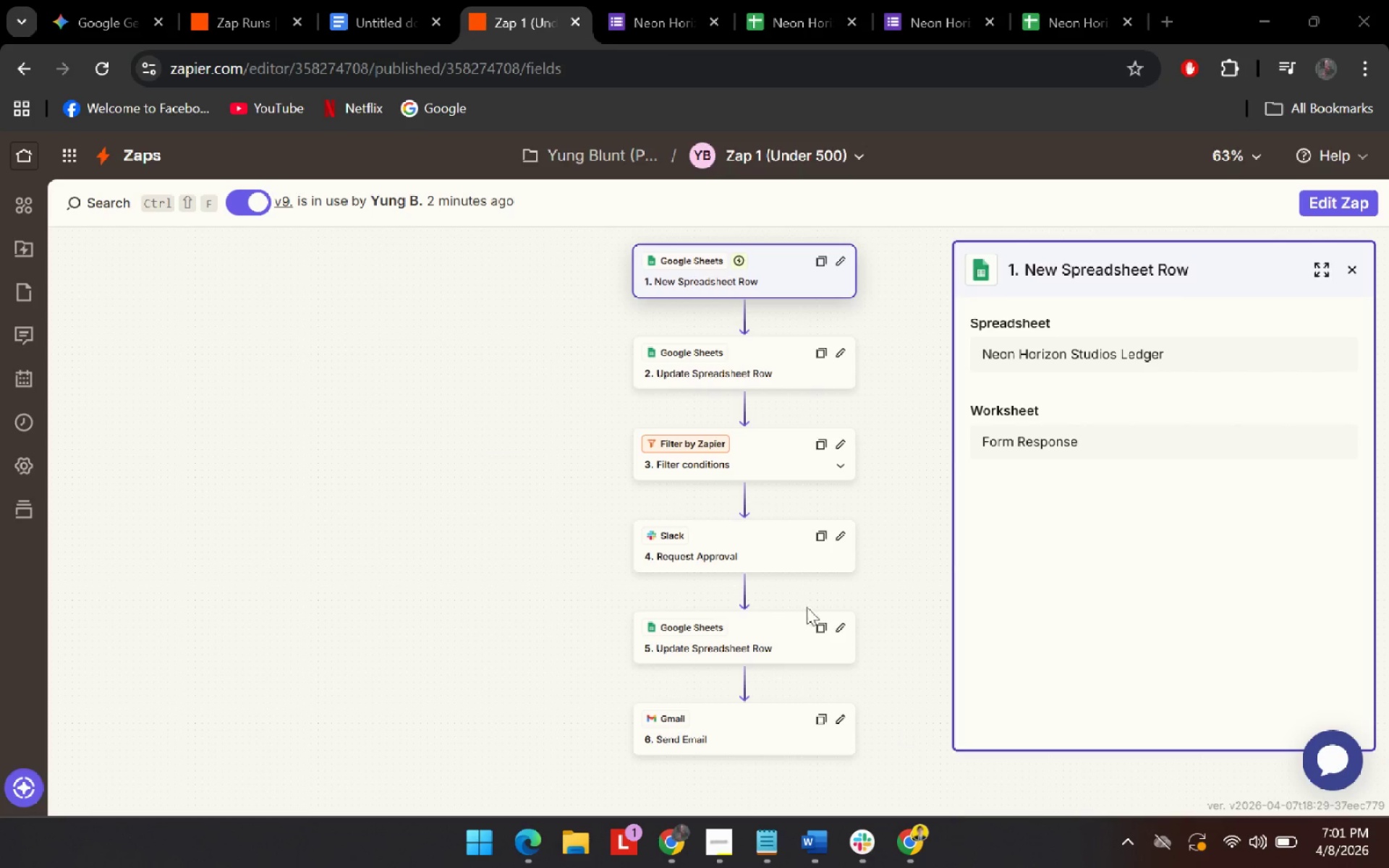 
hold_key(key=ShiftLeft, duration=0.48)
 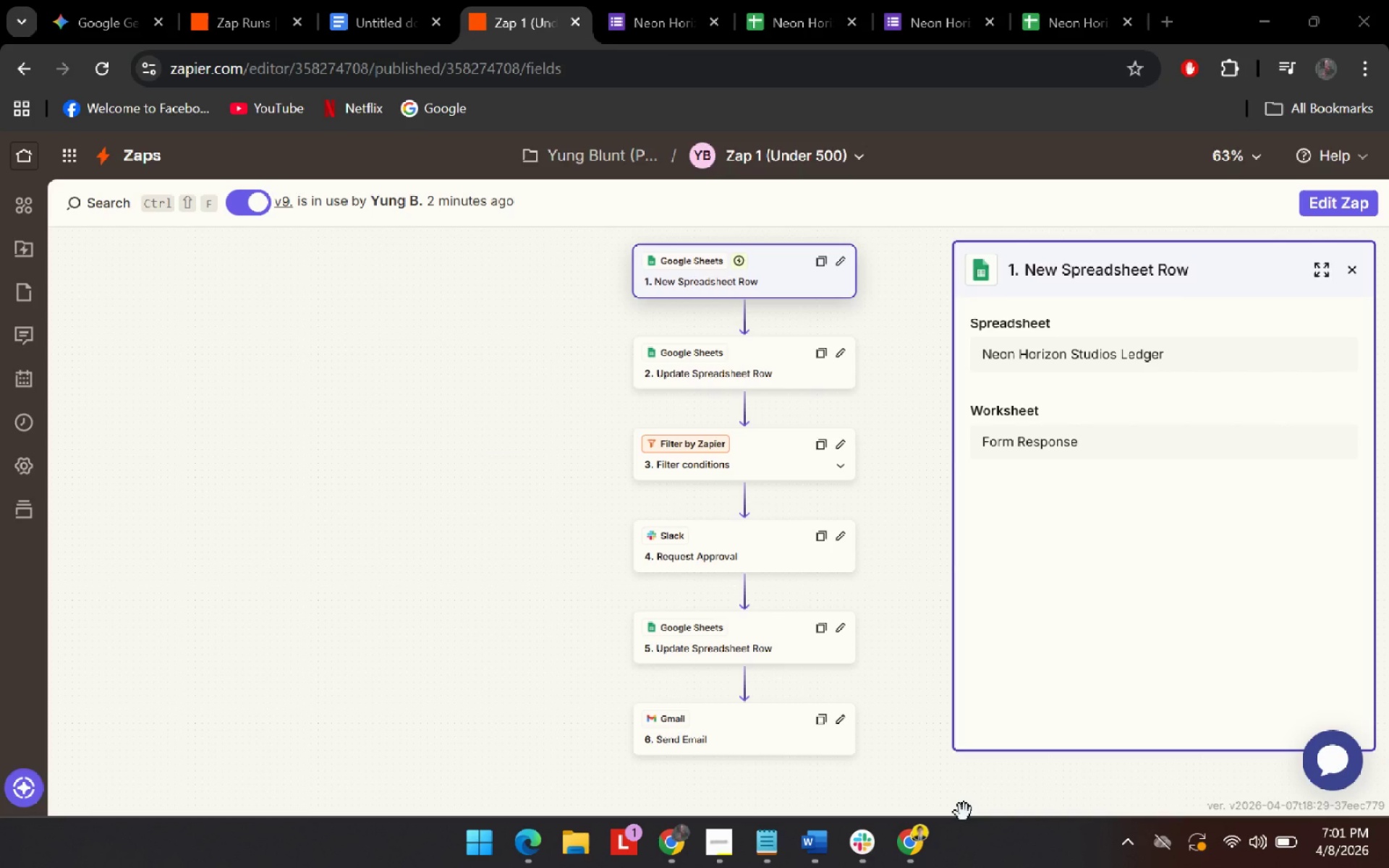 
key(Meta+MetaLeft)
 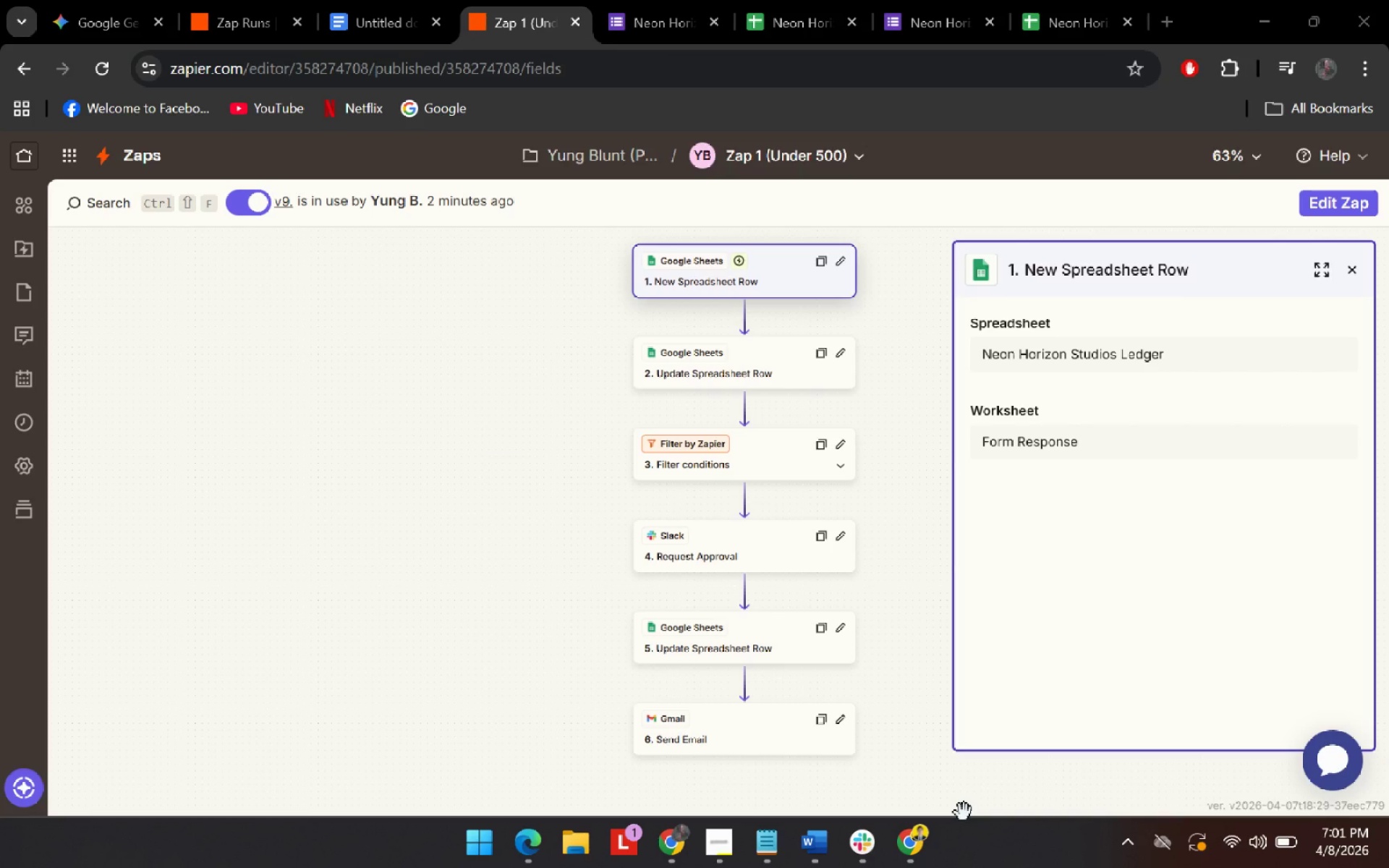 
key(Meta+Shift+ShiftLeft)
 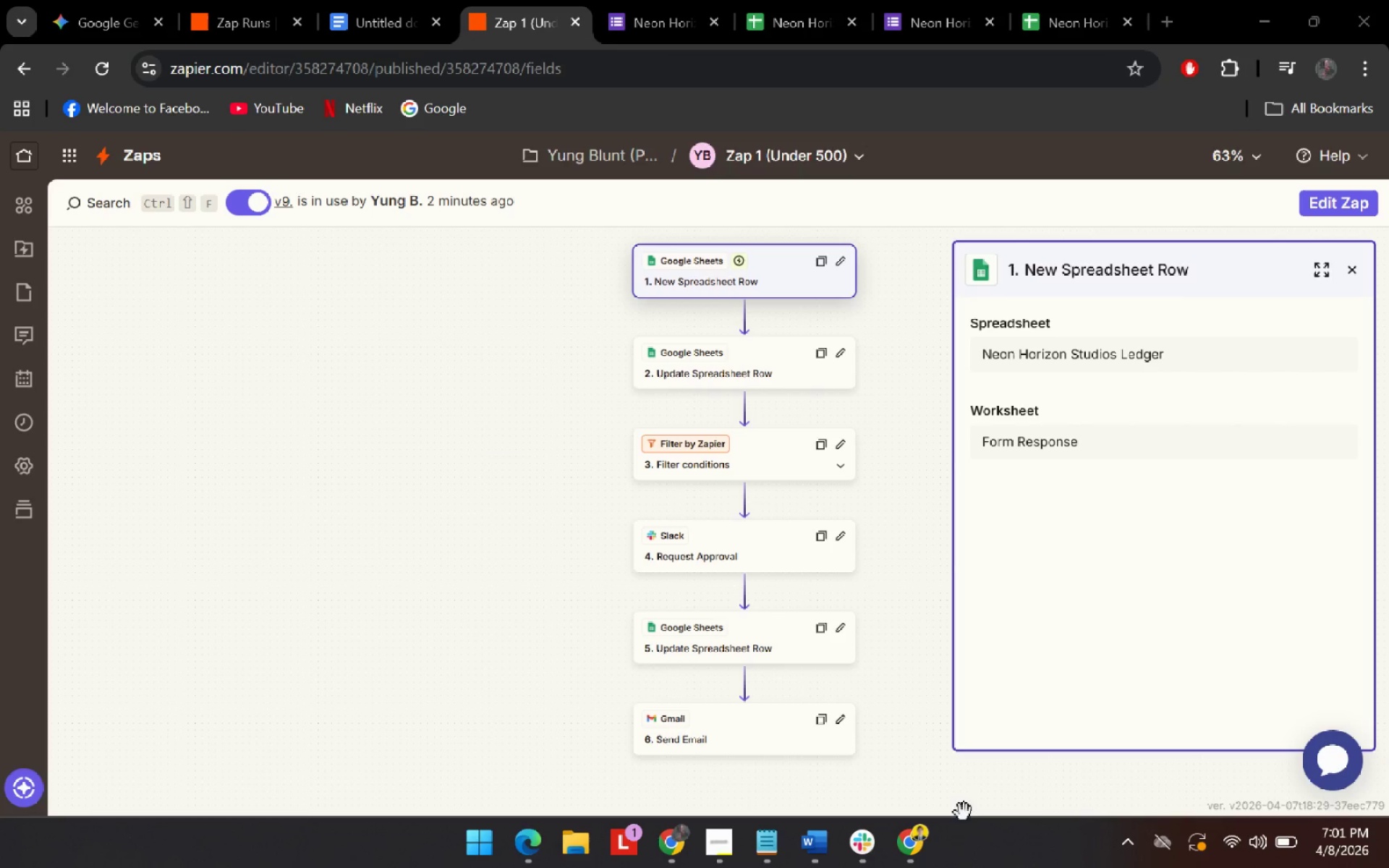 
key(Meta+Shift+S)
 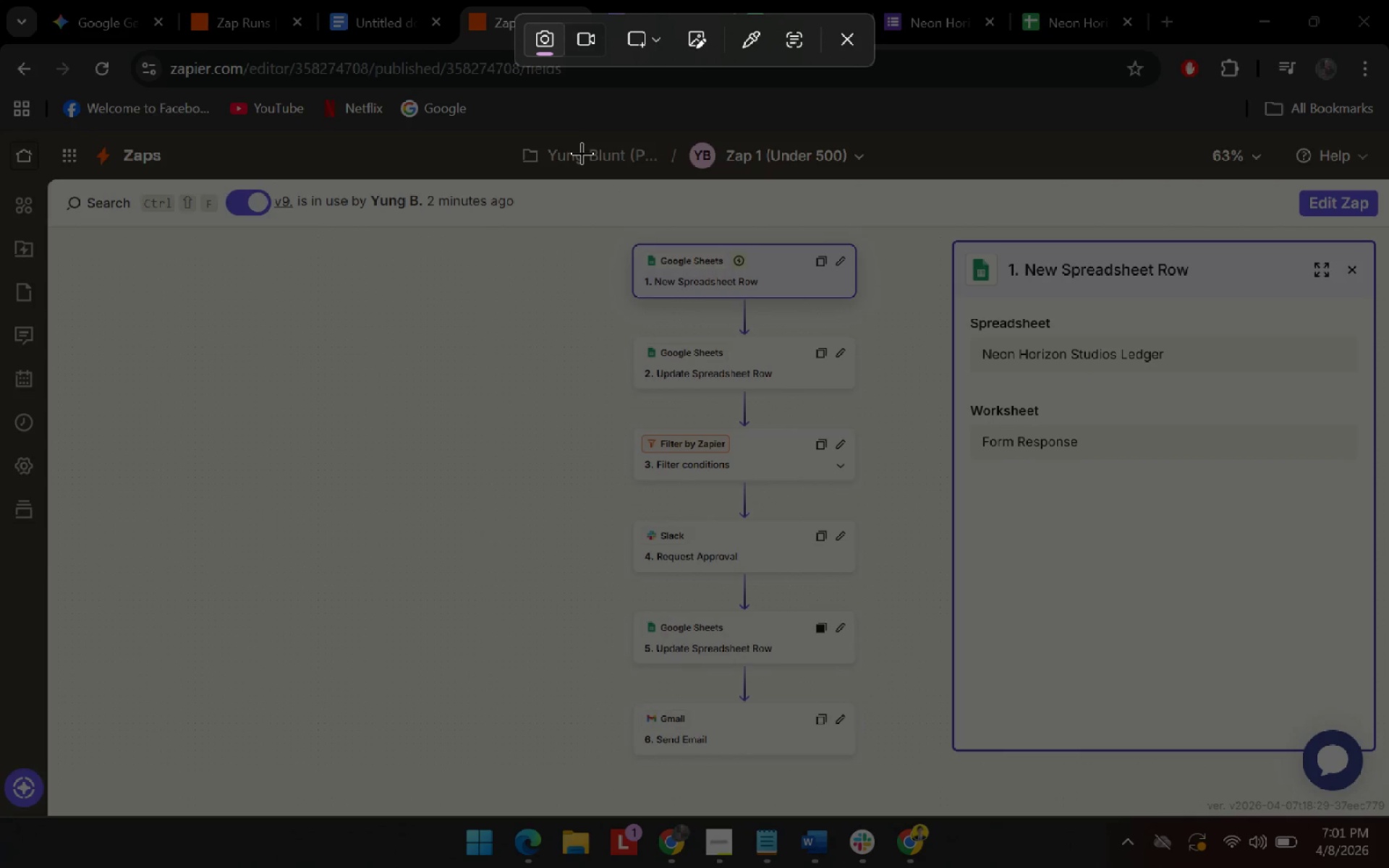 
left_click_drag(start_coordinate=[609, 140], to_coordinate=[1388, 796])
 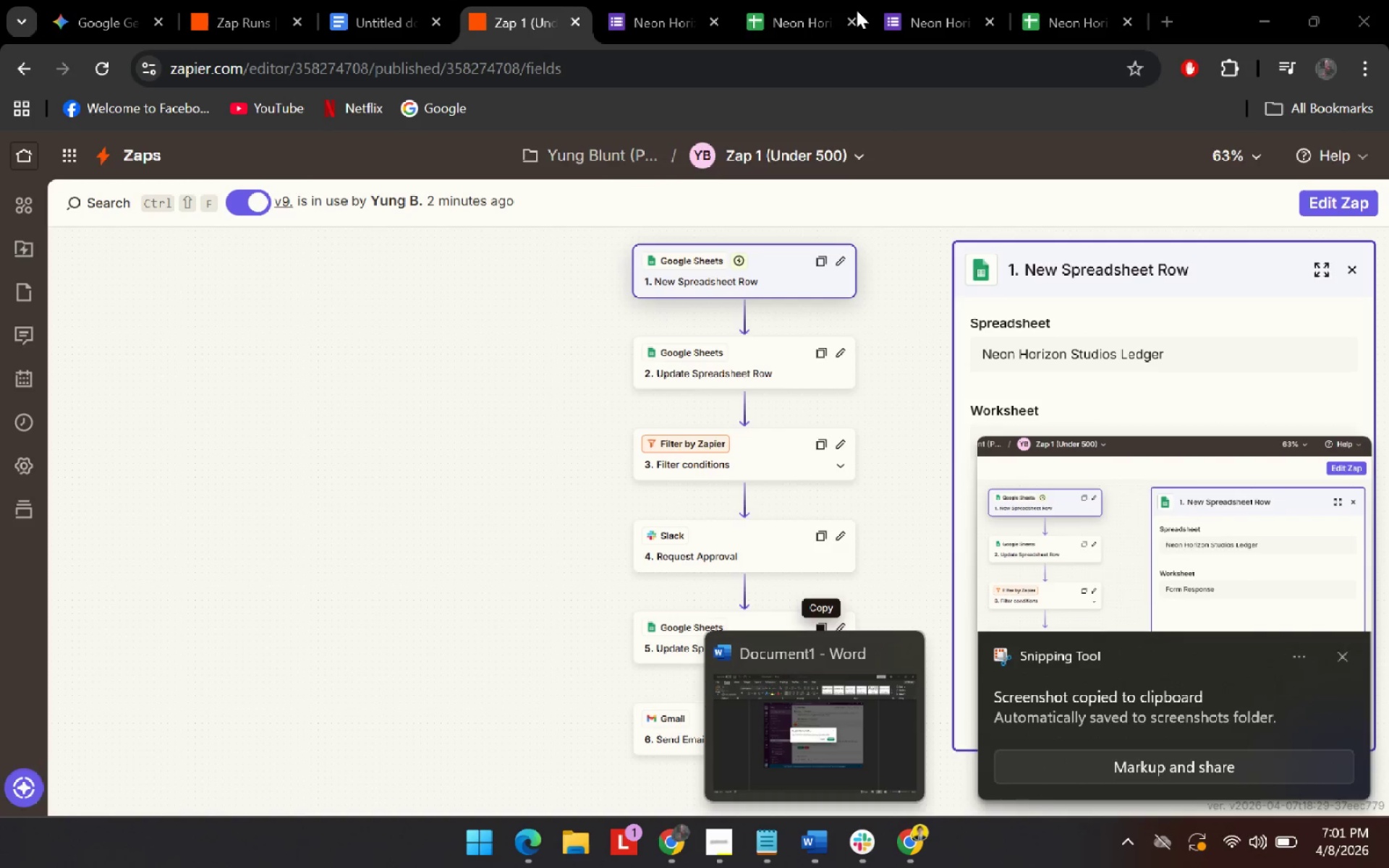 
left_click([342, 8])
 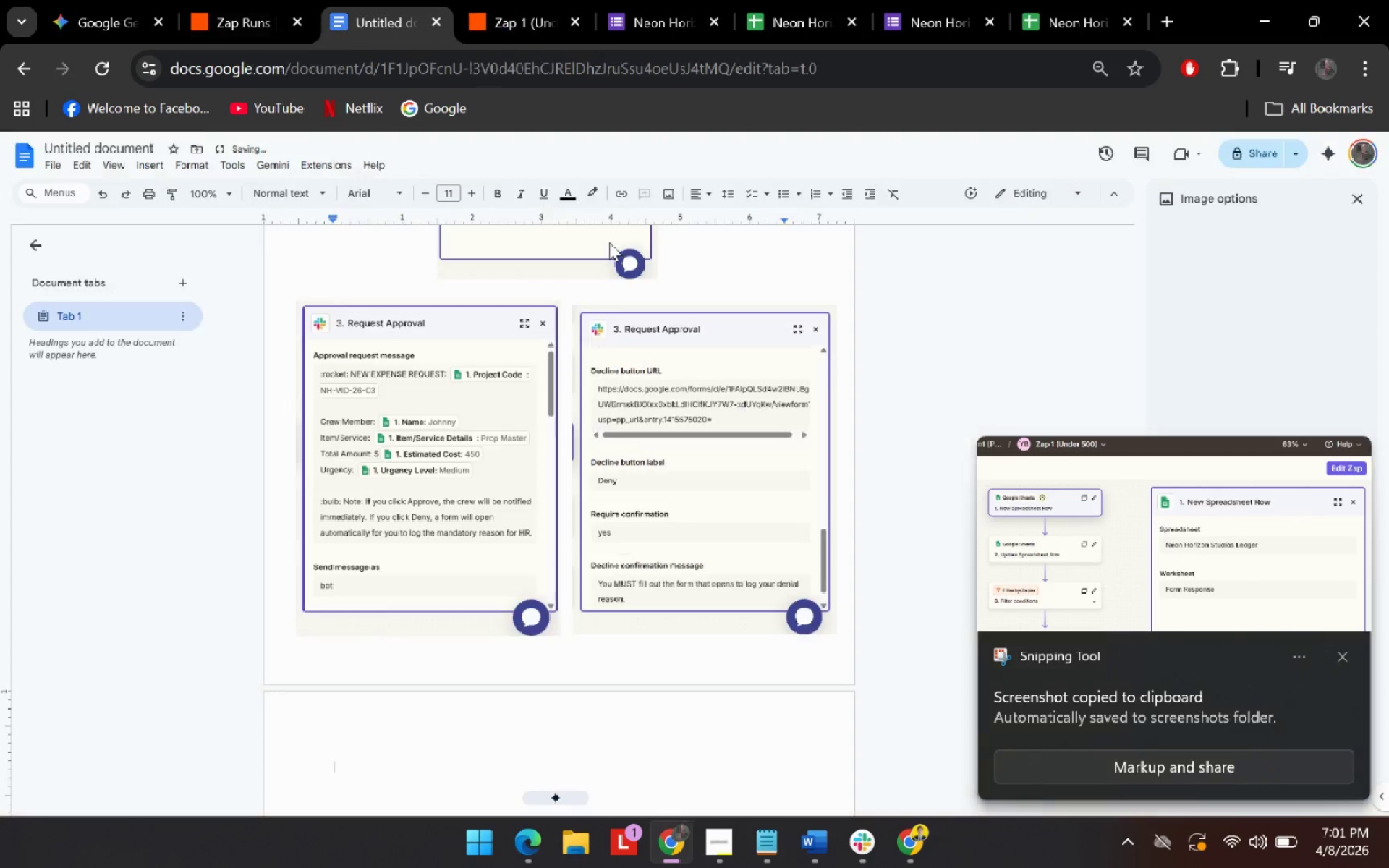 
scroll: coordinate [606, 422], scroll_direction: up, amount: 24.0
 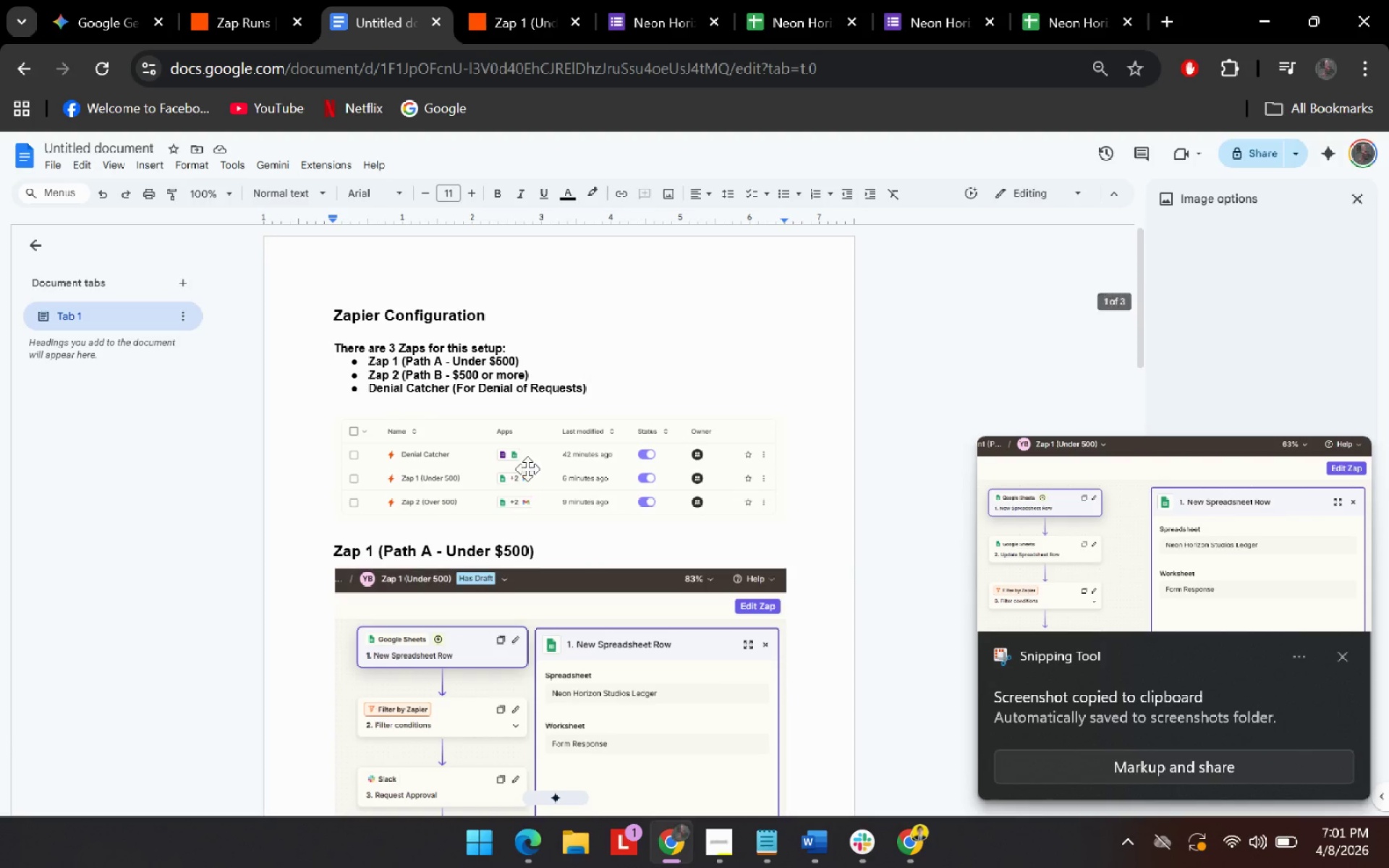 
left_click([515, 464])
 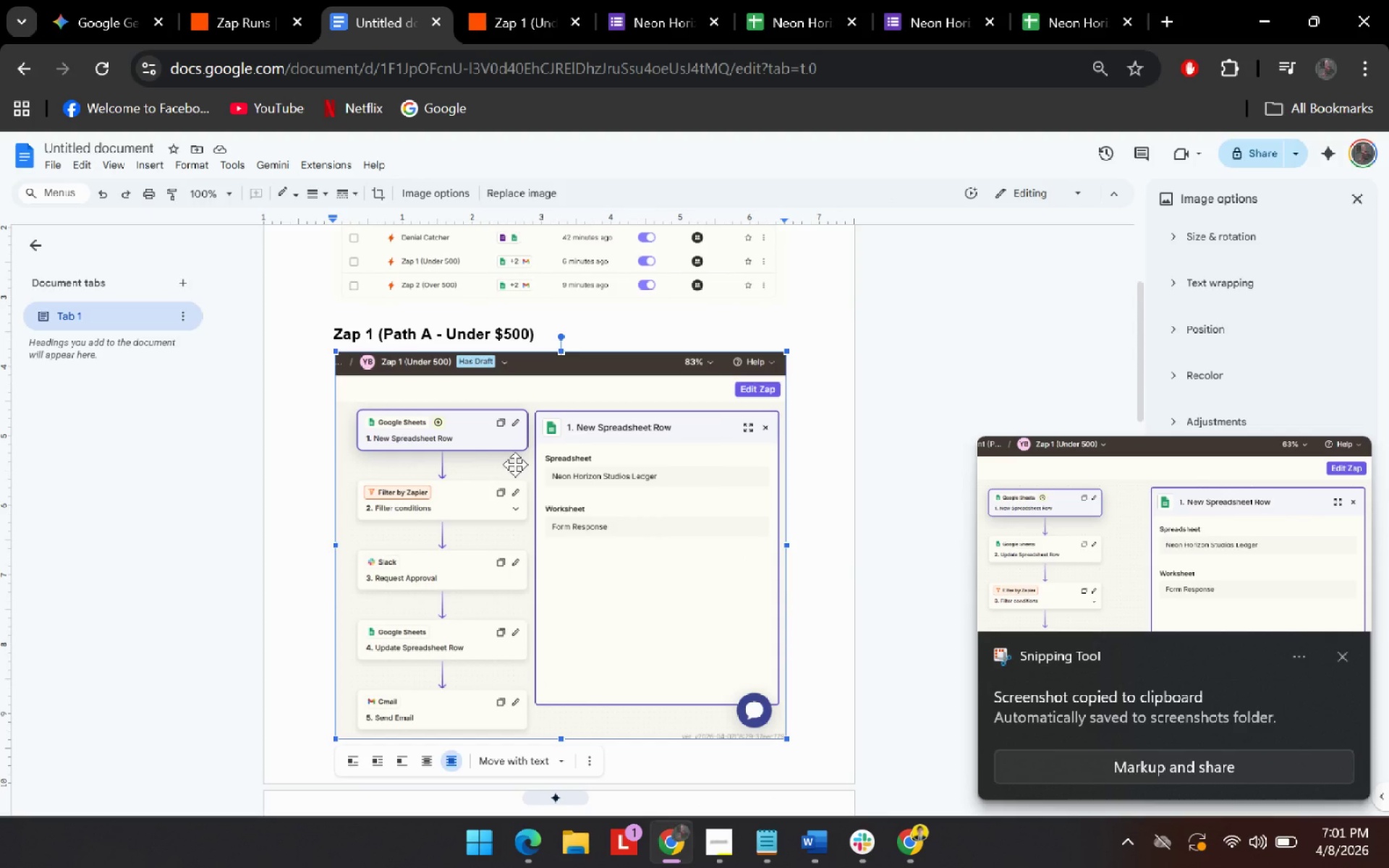 
scroll: coordinate [524, 511], scroll_direction: down, amount: 2.0
 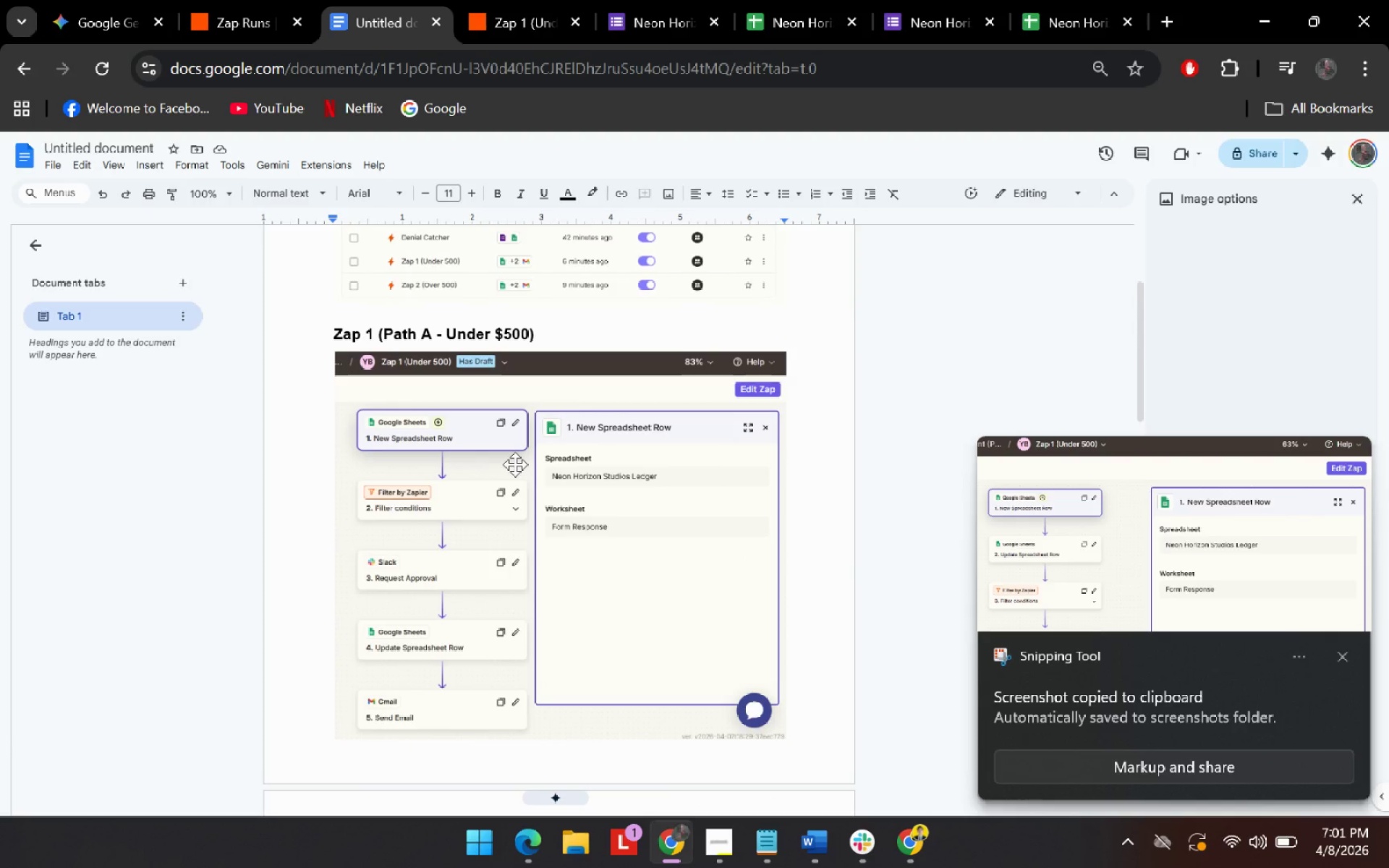 
key(Delete)
 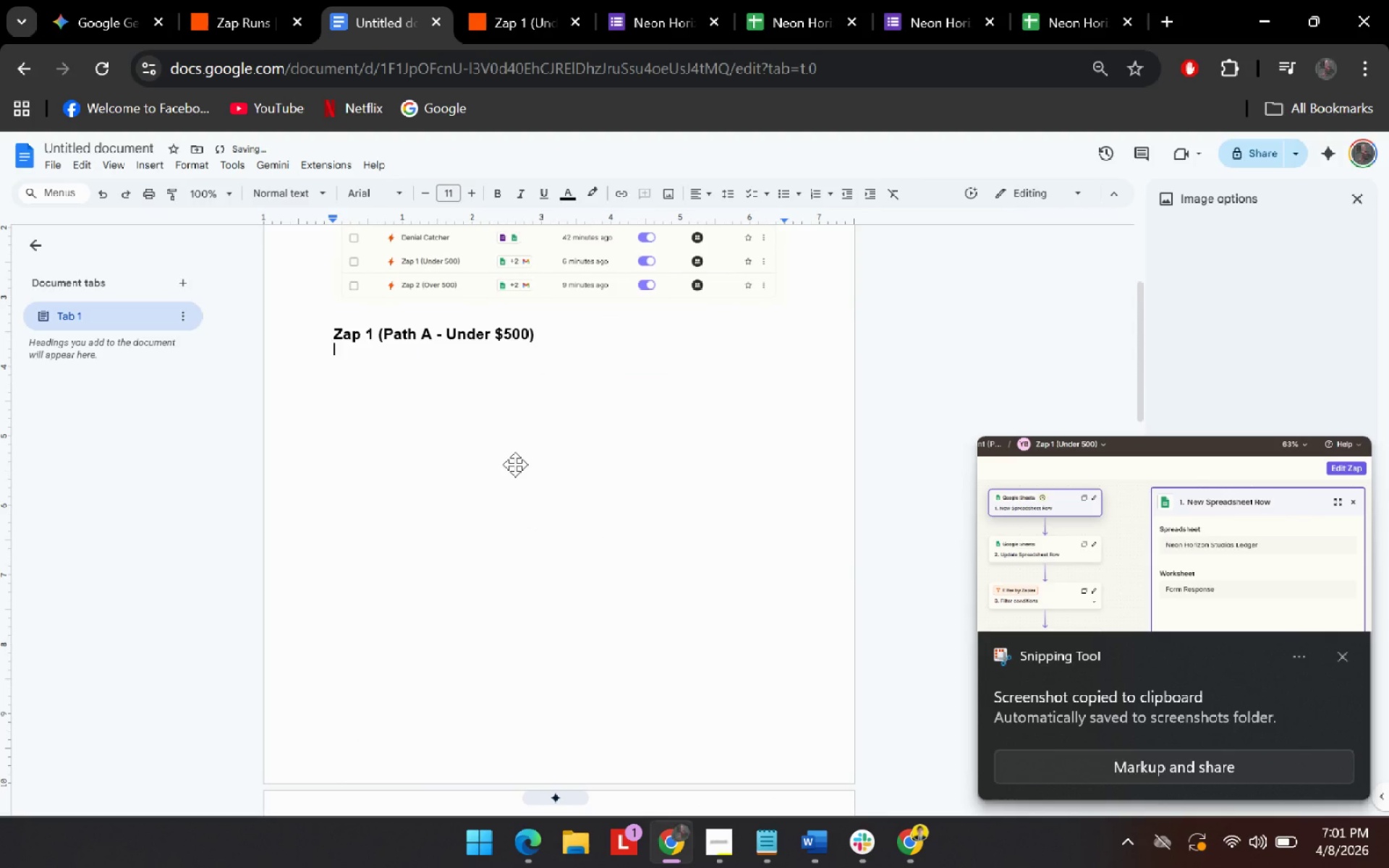 
key(Control+V)
 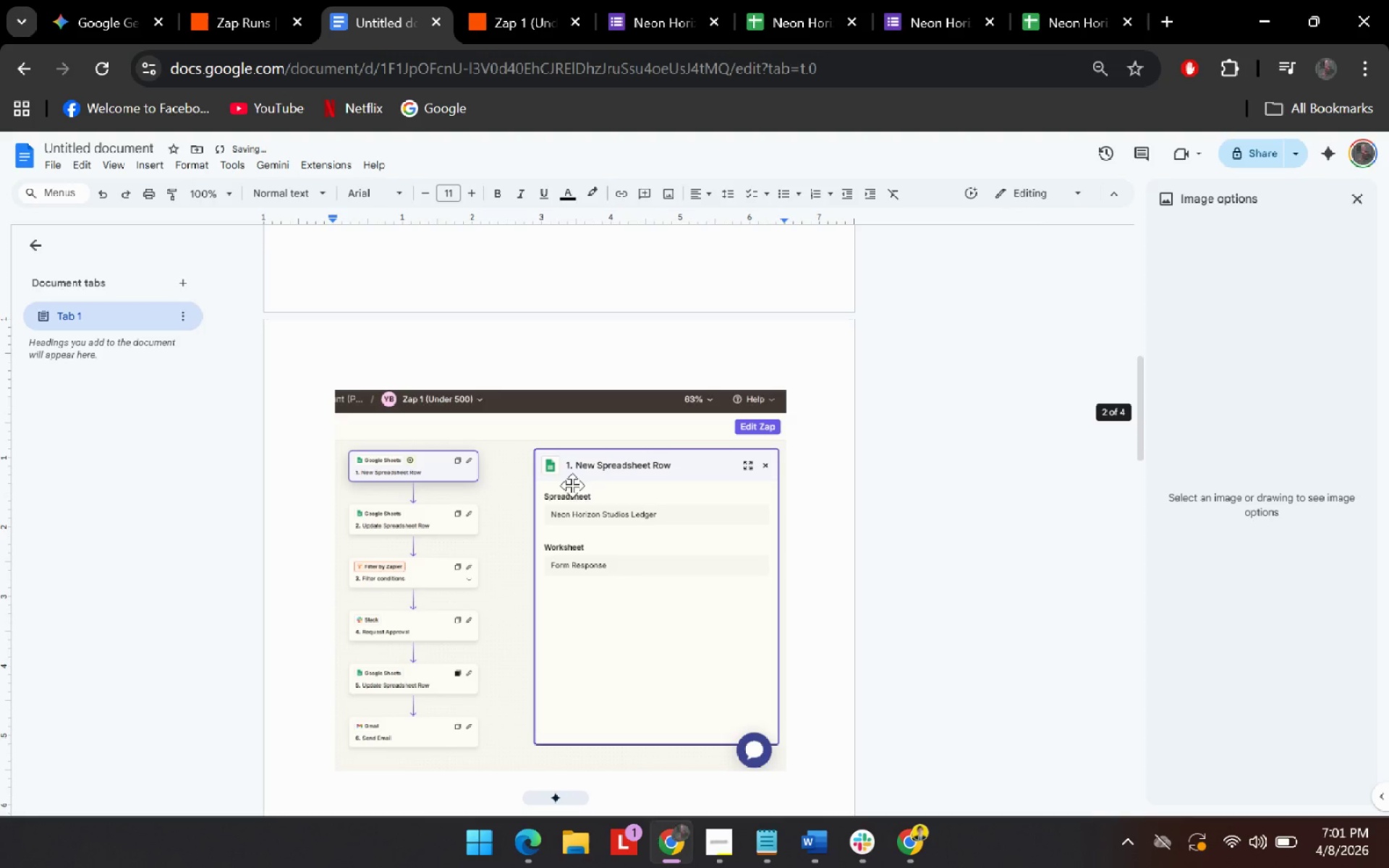 
left_click([577, 490])
 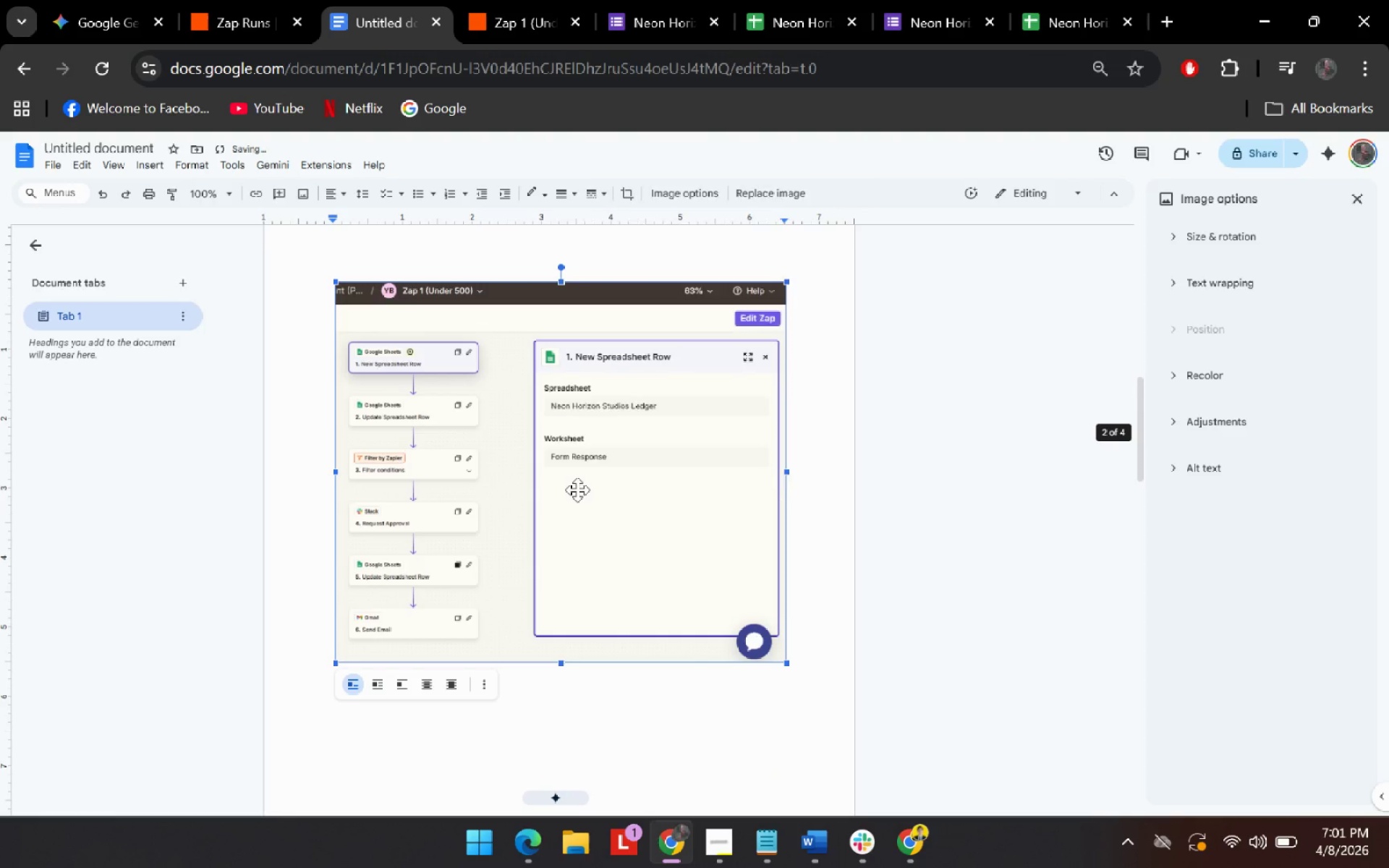 
right_click([577, 490])
 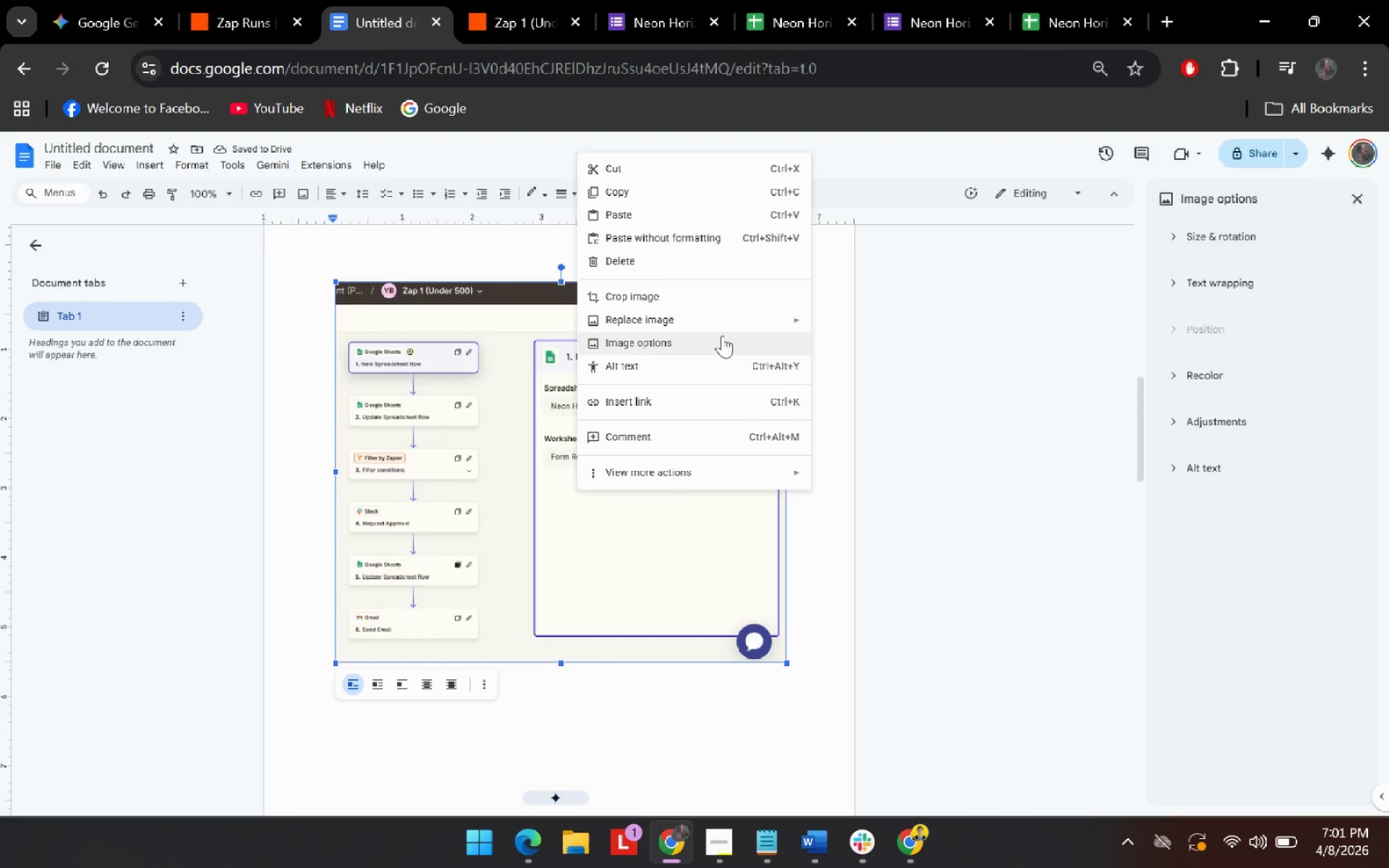 
scroll: coordinate [585, 490], scroll_direction: down, amount: 1.0
 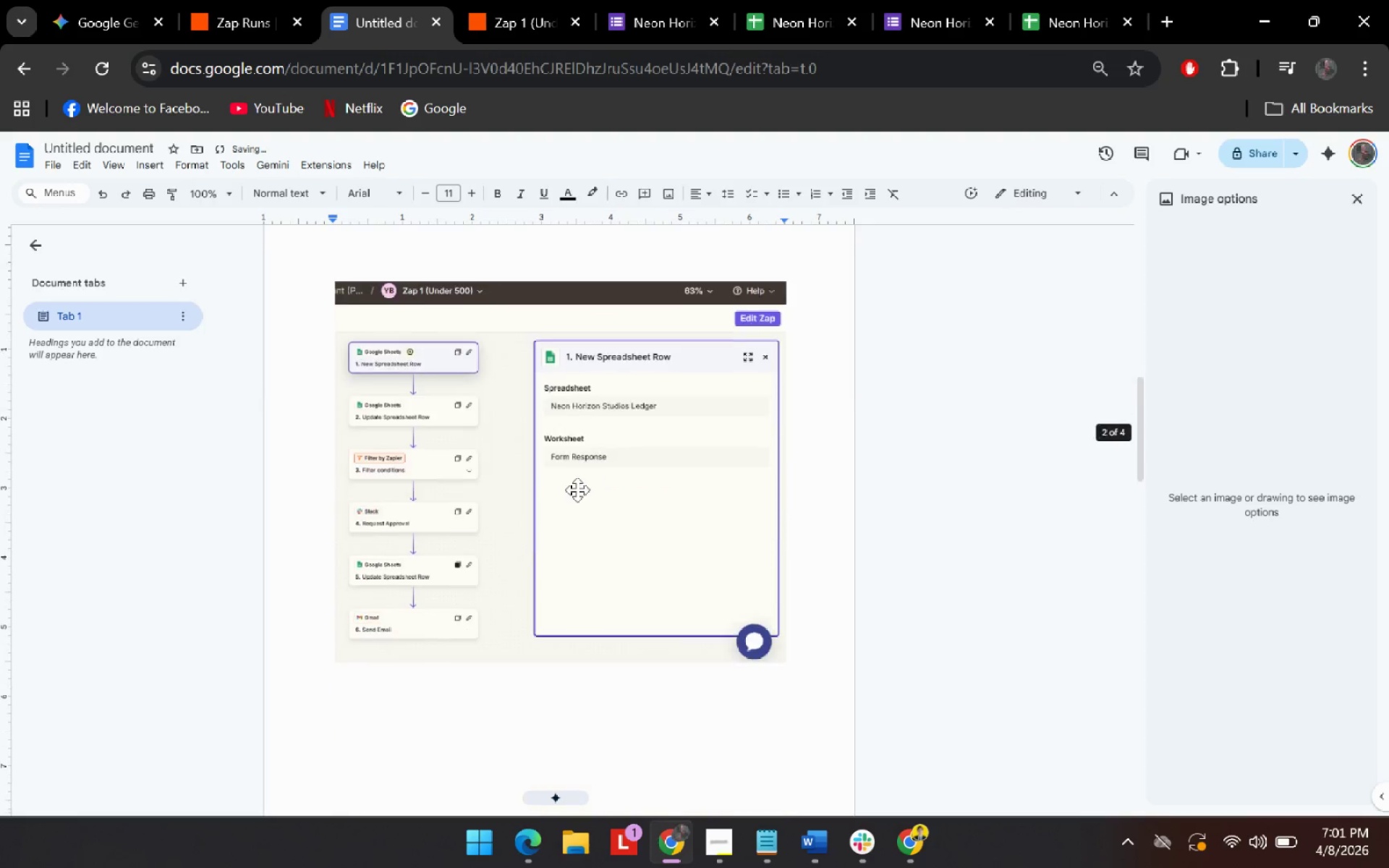 
left_click([1245, 281])
 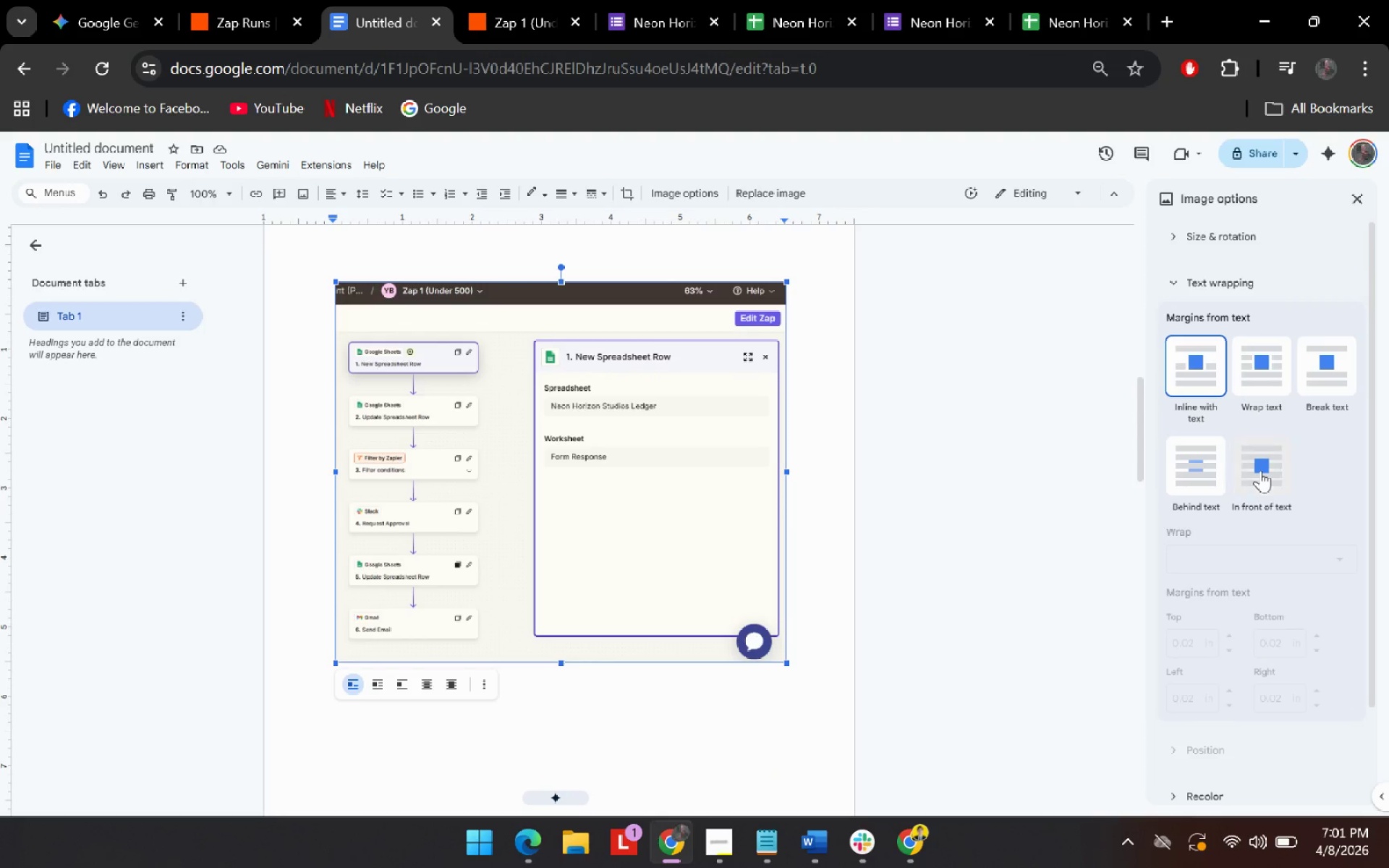 
left_click([1260, 470])
 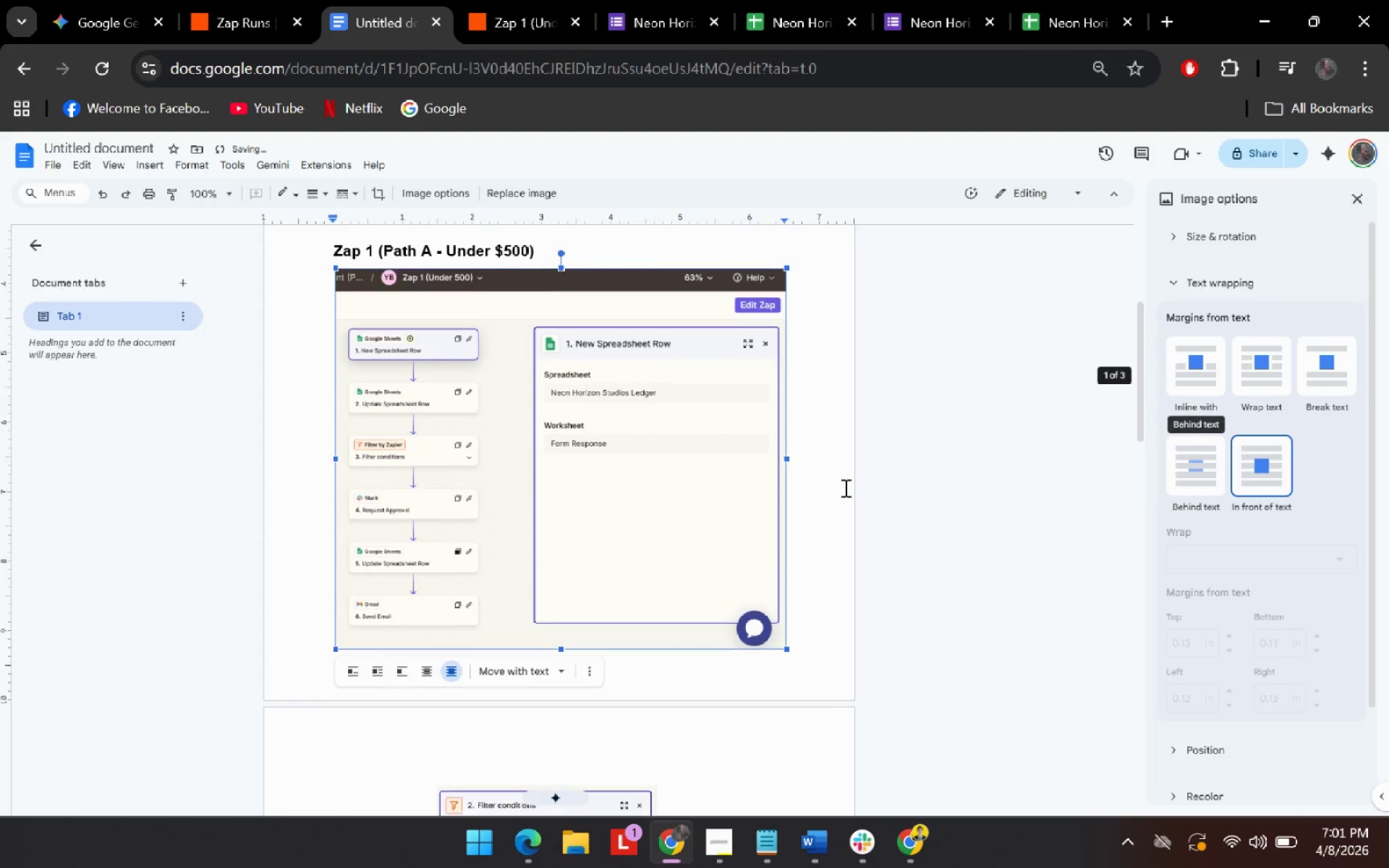 
scroll: coordinate [828, 493], scroll_direction: up, amount: 2.0
 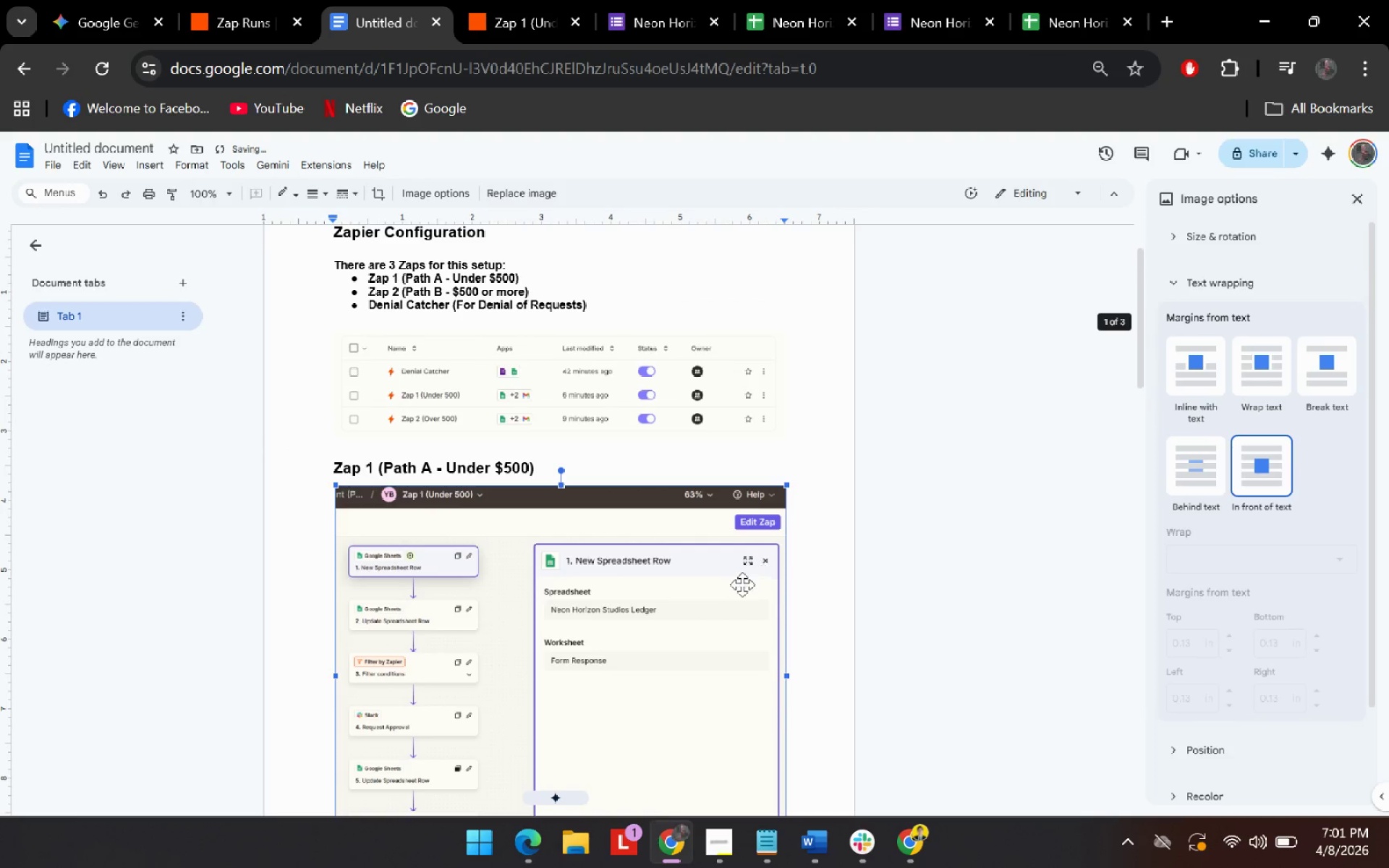 
scroll: coordinate [739, 574], scroll_direction: down, amount: 2.0
 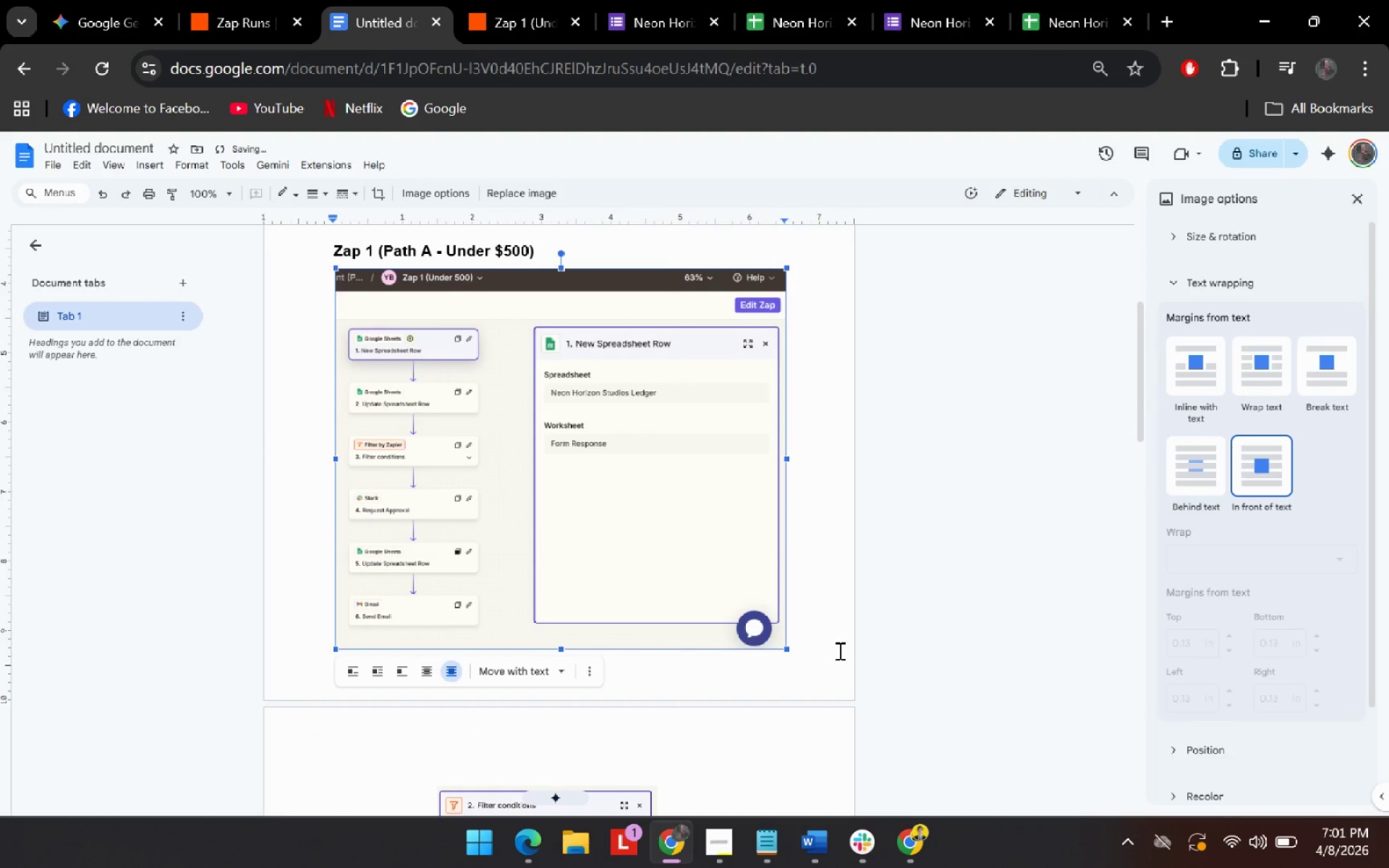 
left_click([766, 643])
 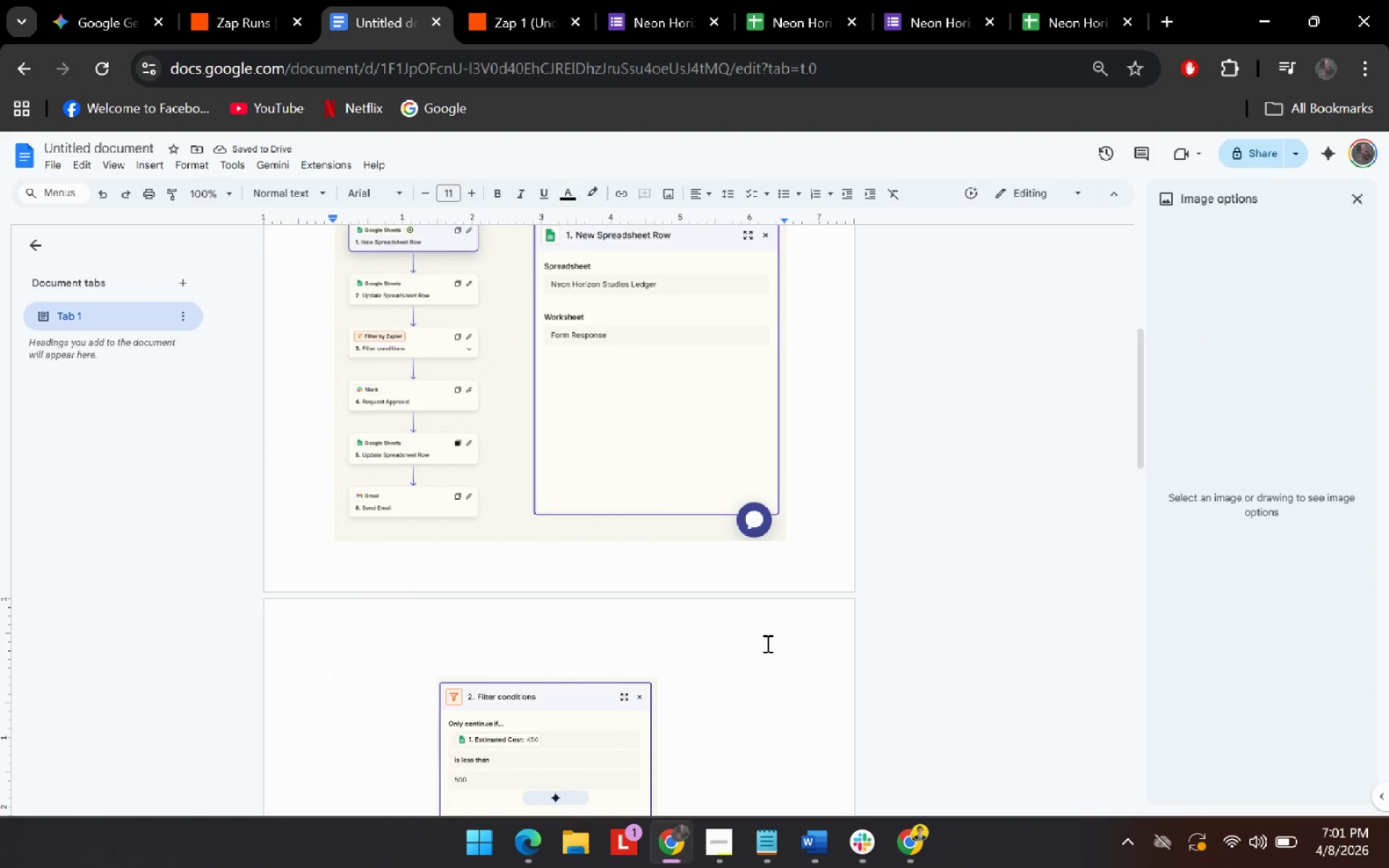 
scroll: coordinate [839, 656], scroll_direction: down, amount: 1.0
 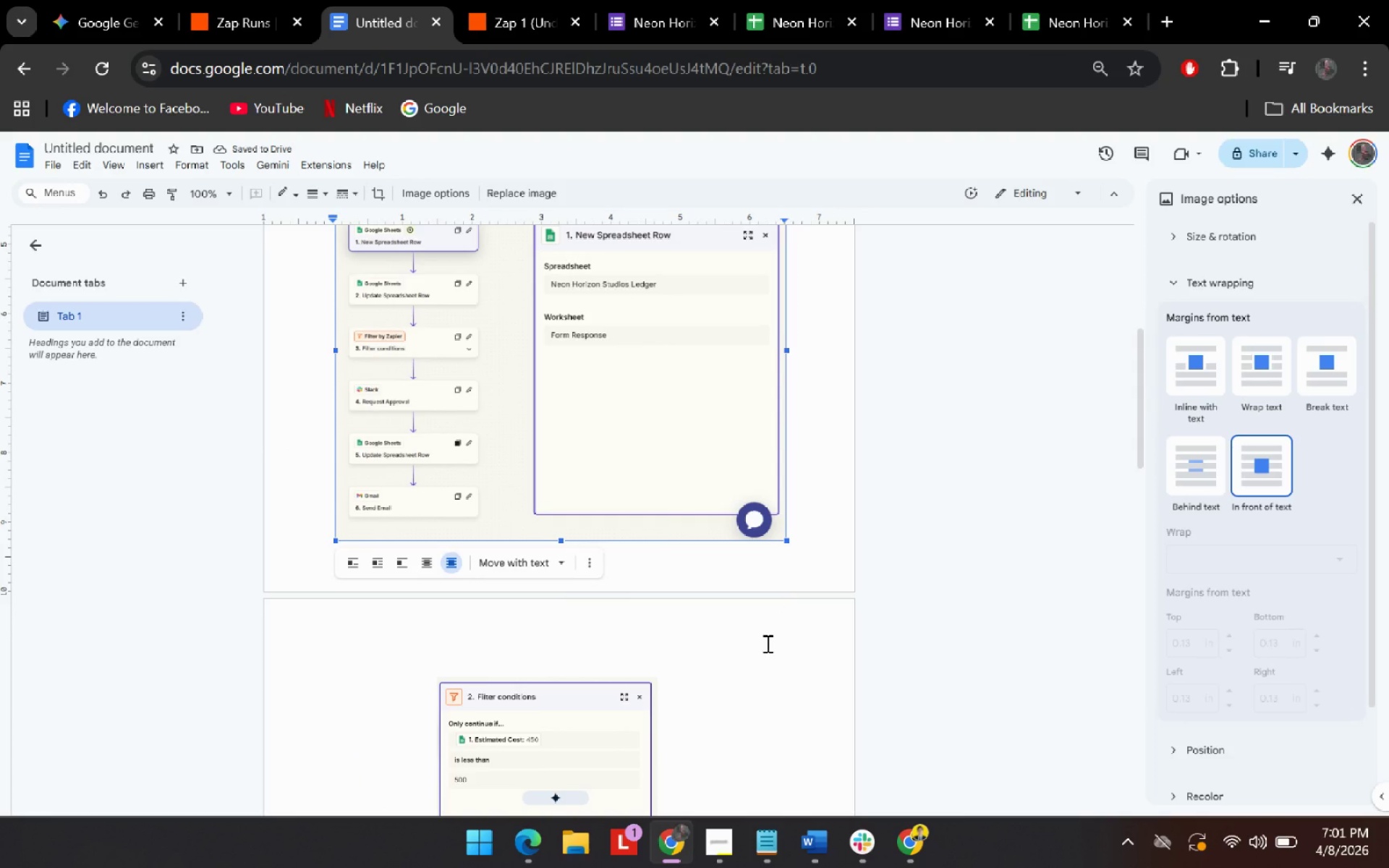 
scroll: coordinate [766, 643], scroll_direction: up, amount: 1.0
 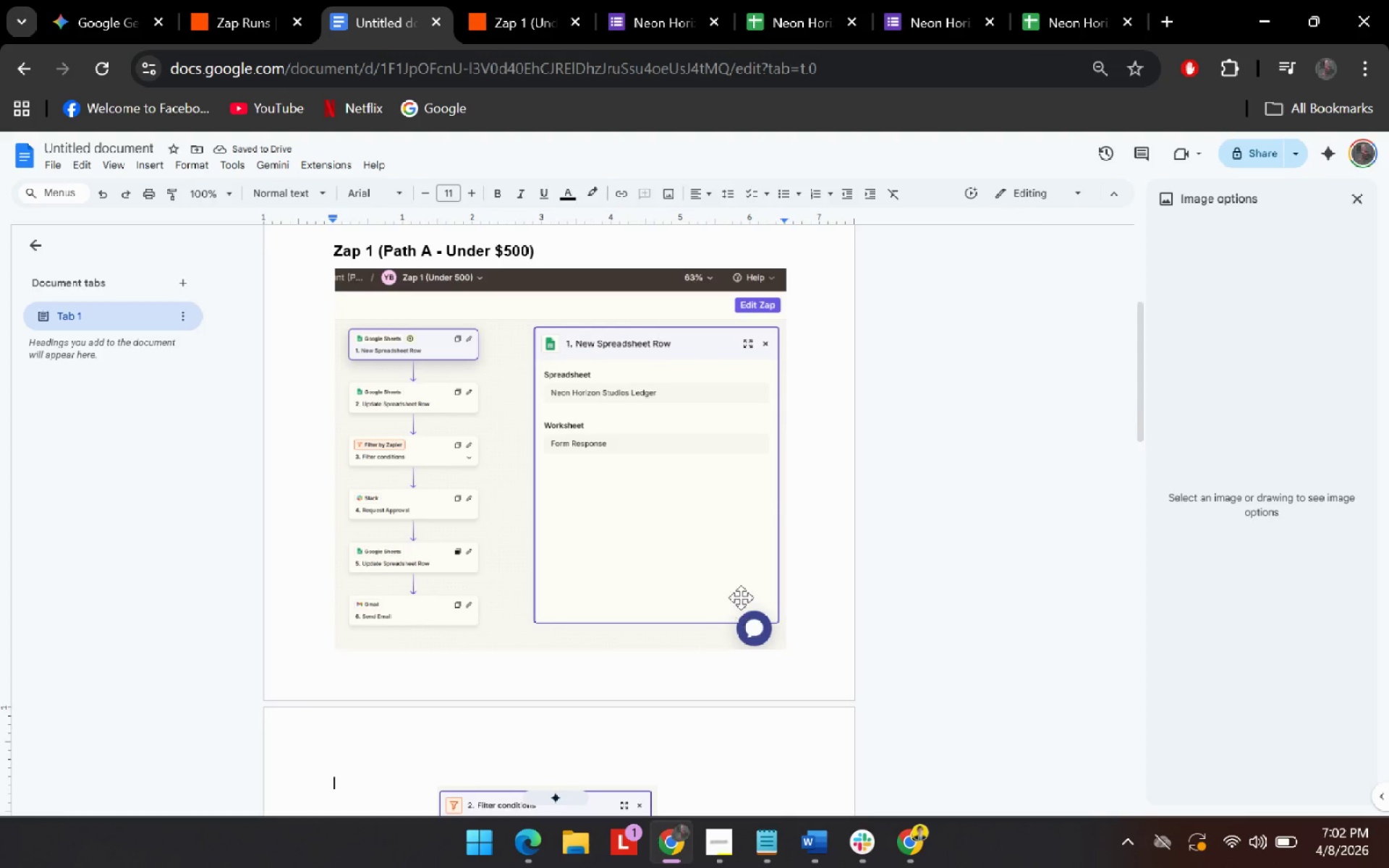 
left_click_drag(start_coordinate=[550, 414], to_coordinate=[723, 426])
 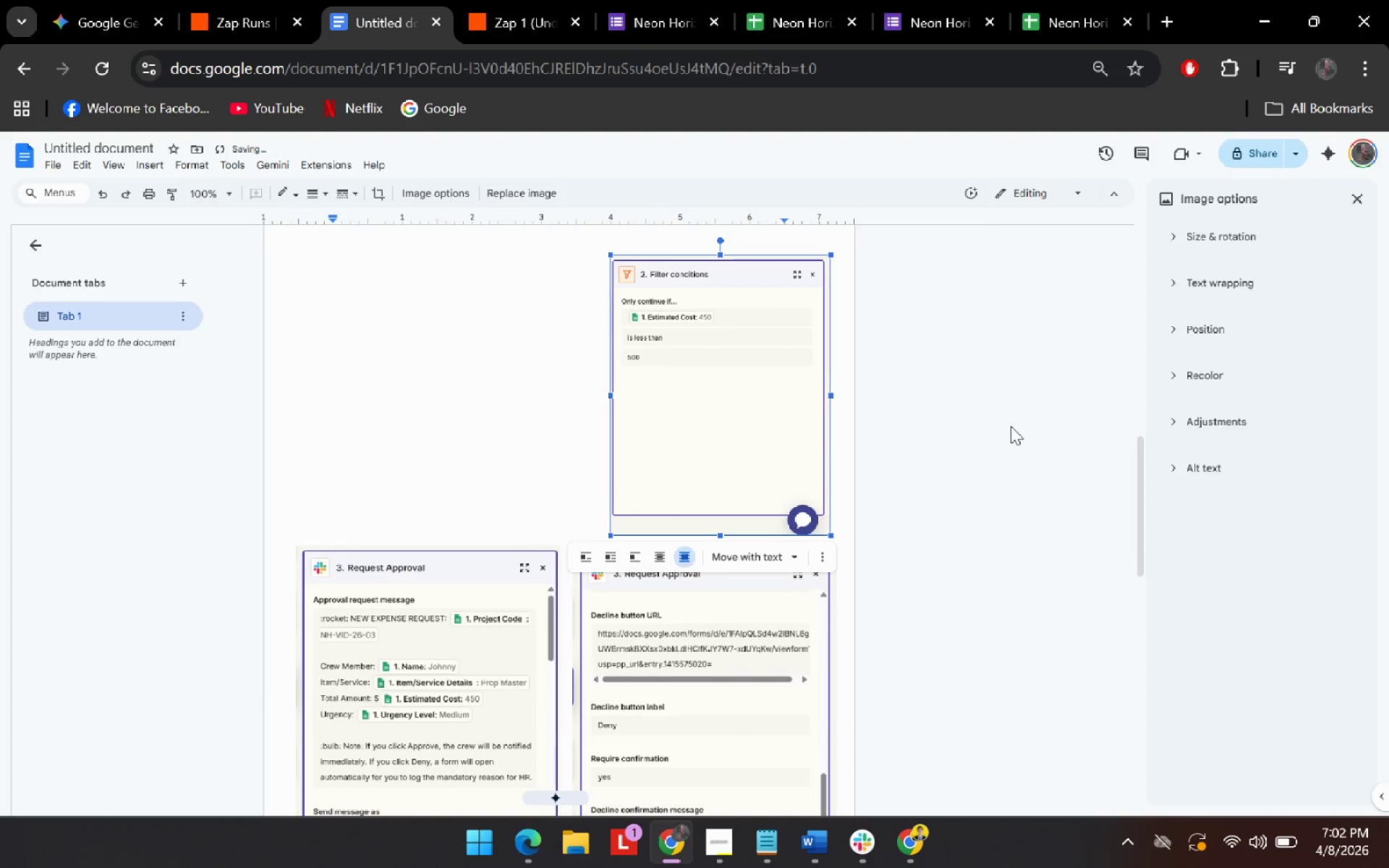 
scroll: coordinate [684, 609], scroll_direction: down, amount: 5.0
 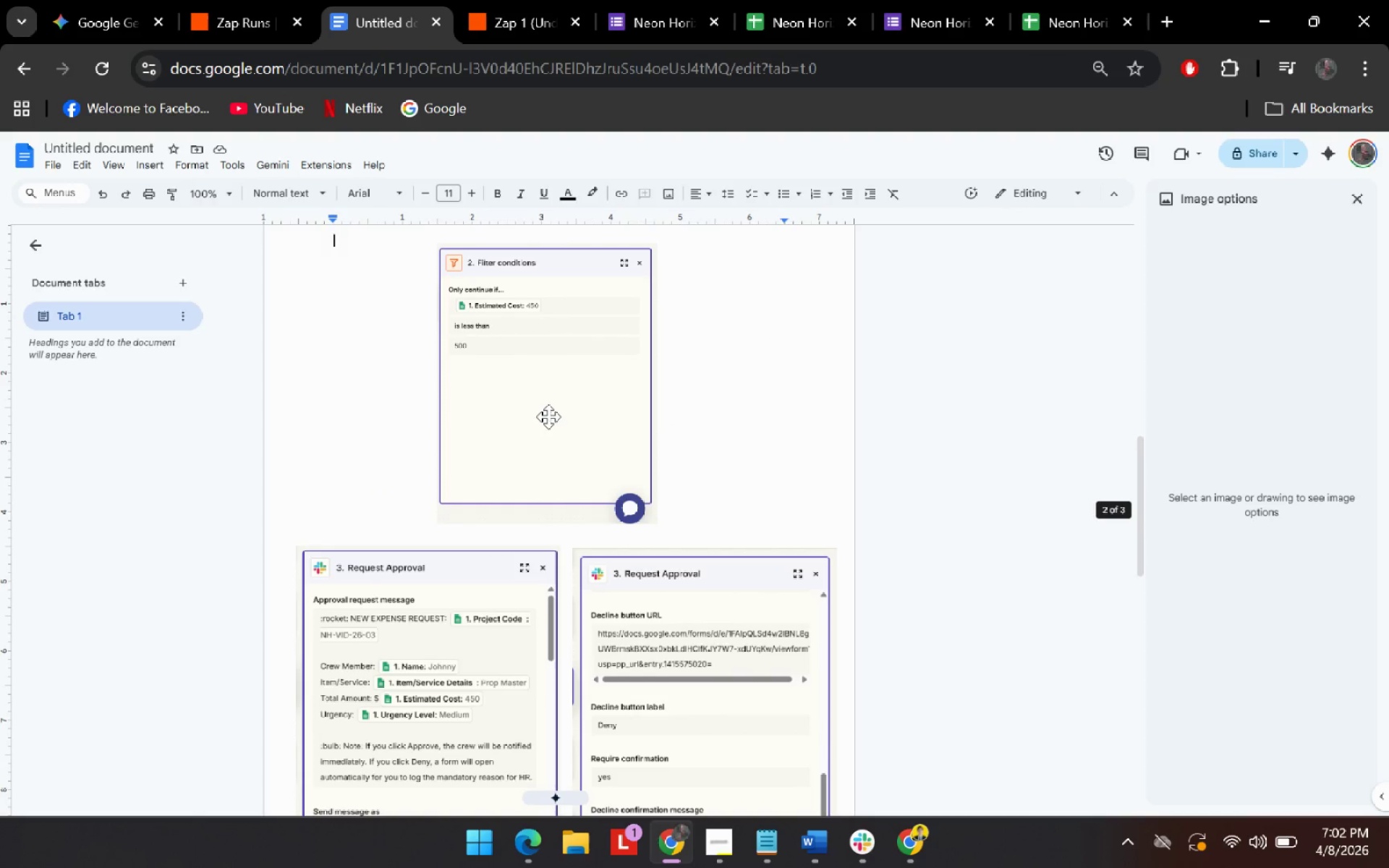 
left_click([1011, 426])
 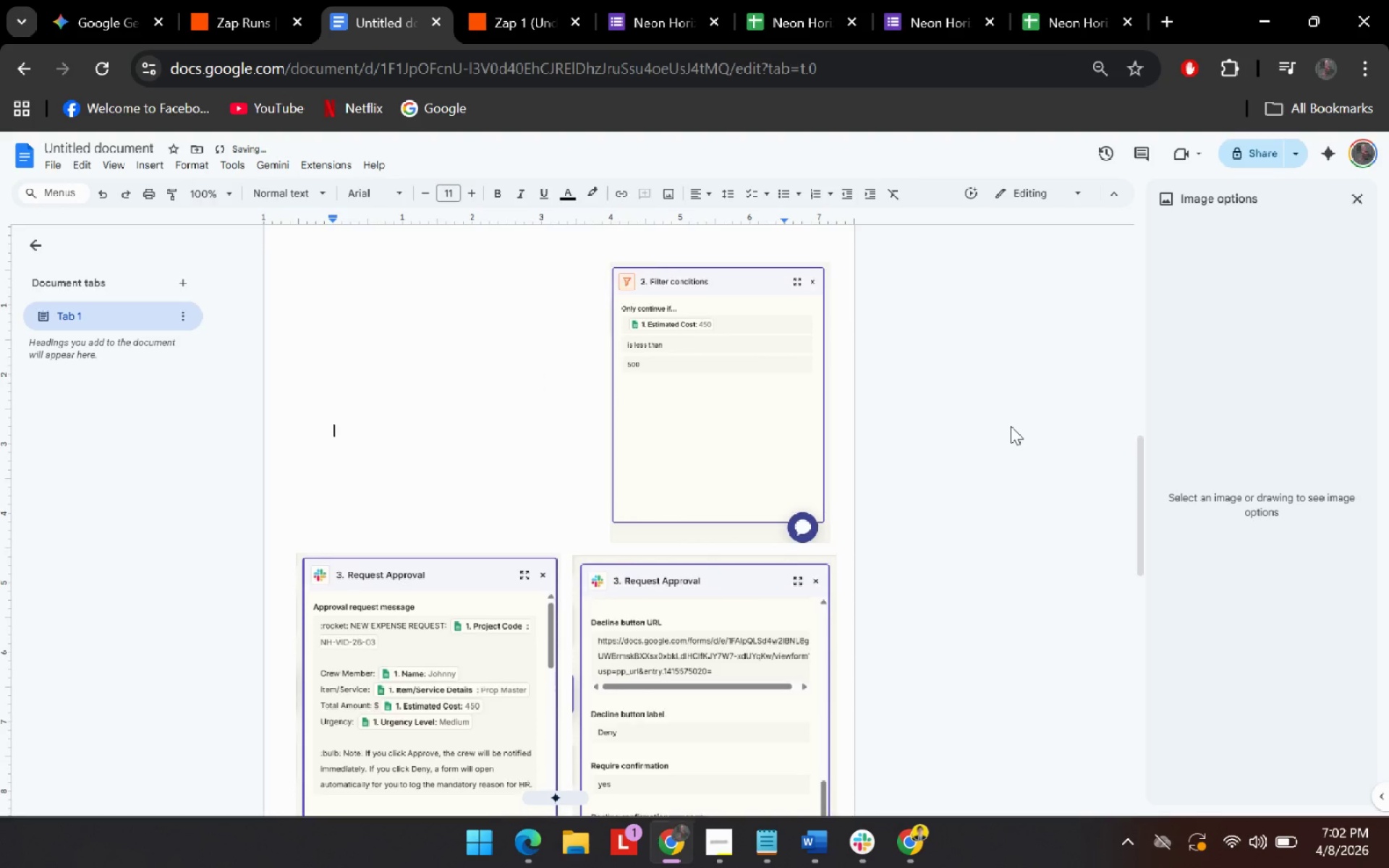 
scroll: coordinate [981, 436], scroll_direction: up, amount: 5.0
 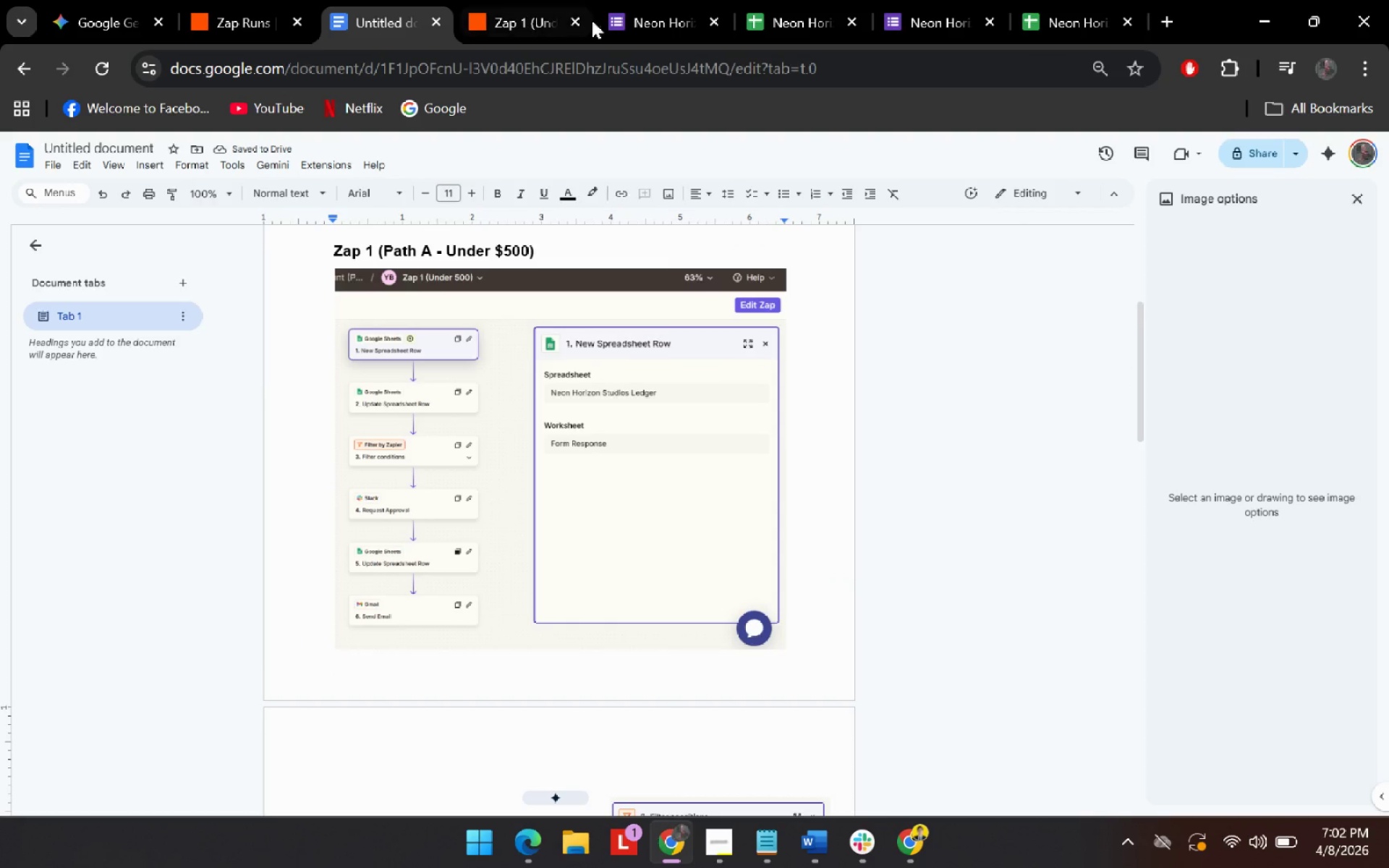 
left_click([522, 16])
 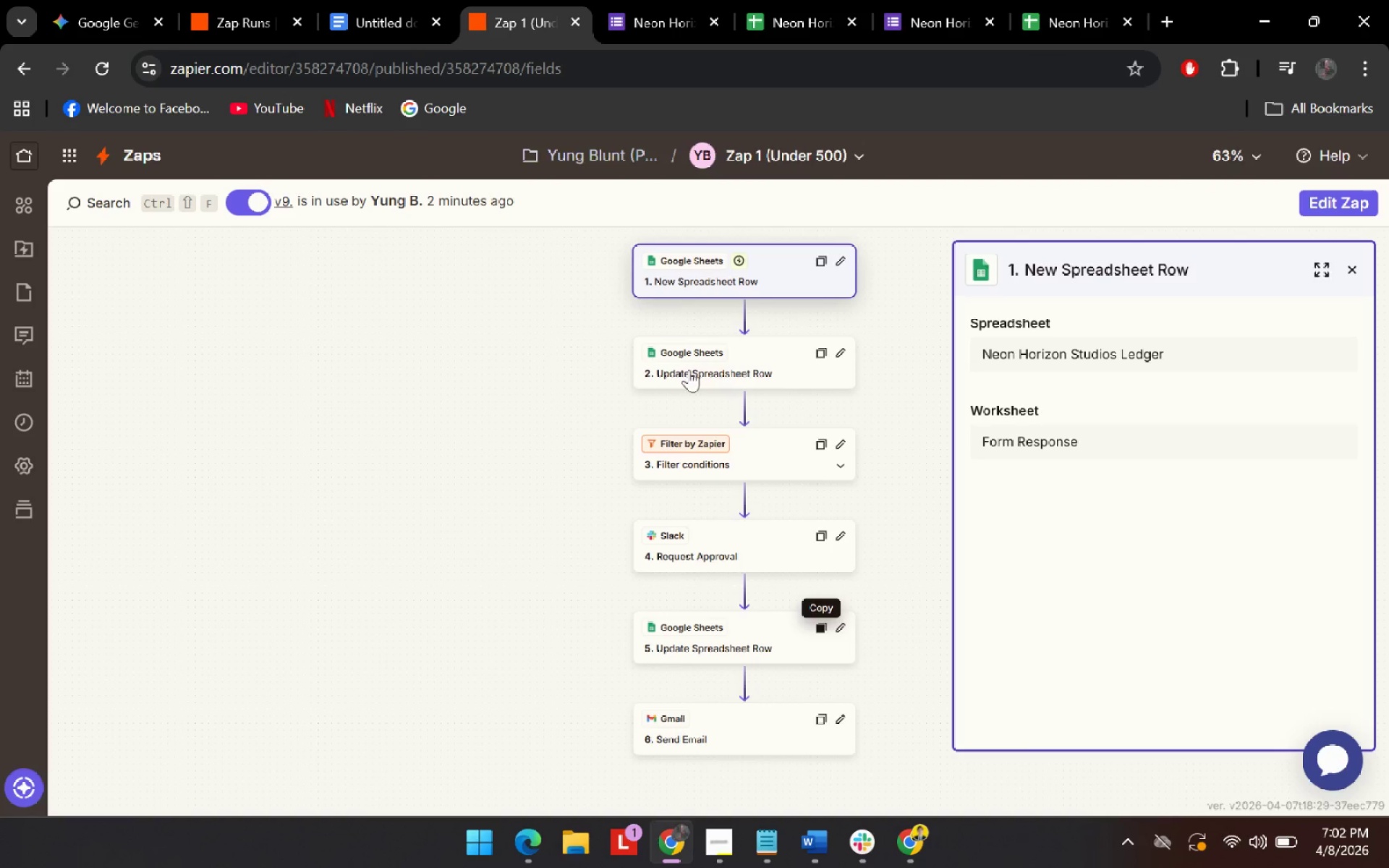 
left_click([687, 367])
 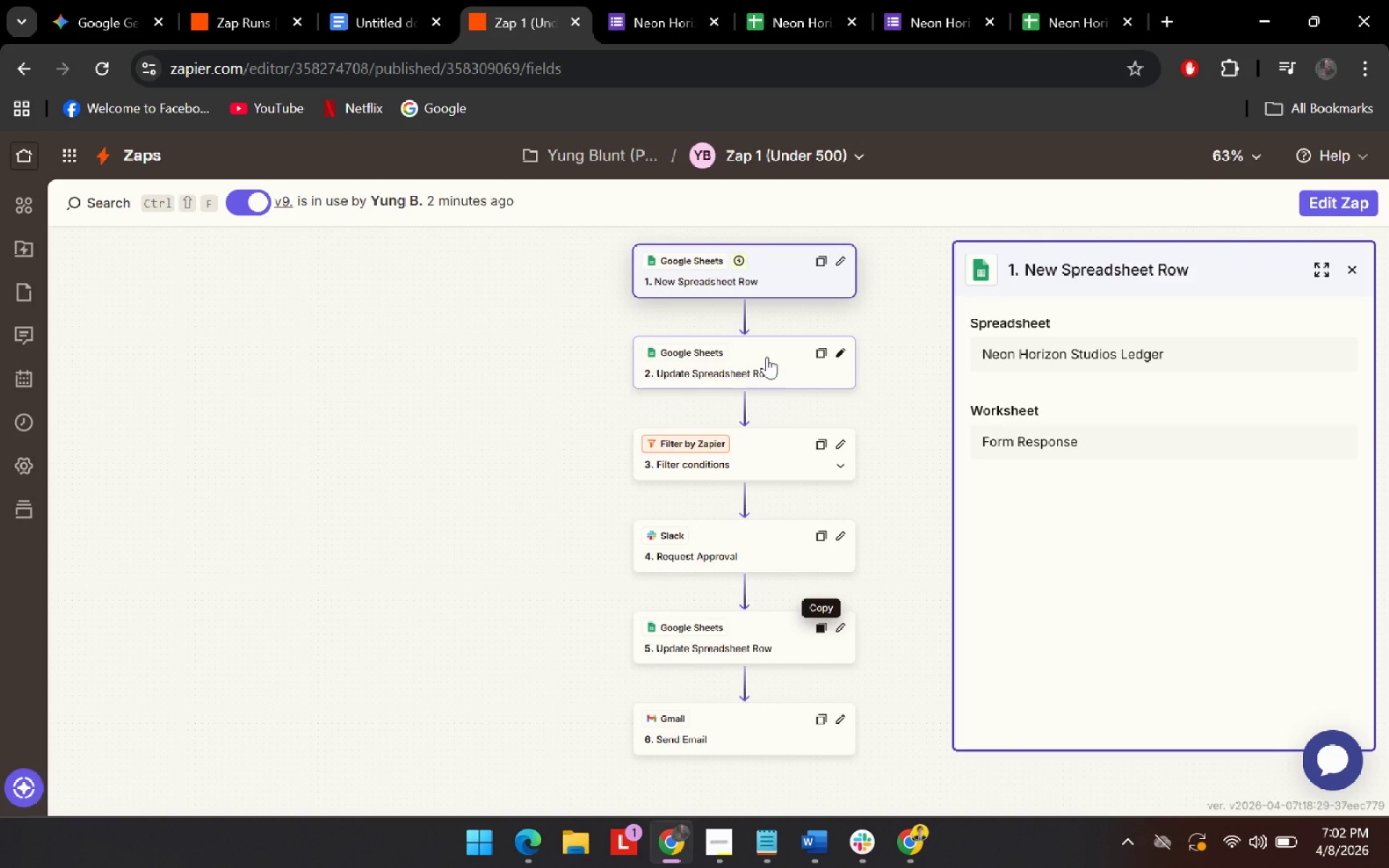 
left_click([765, 345])
 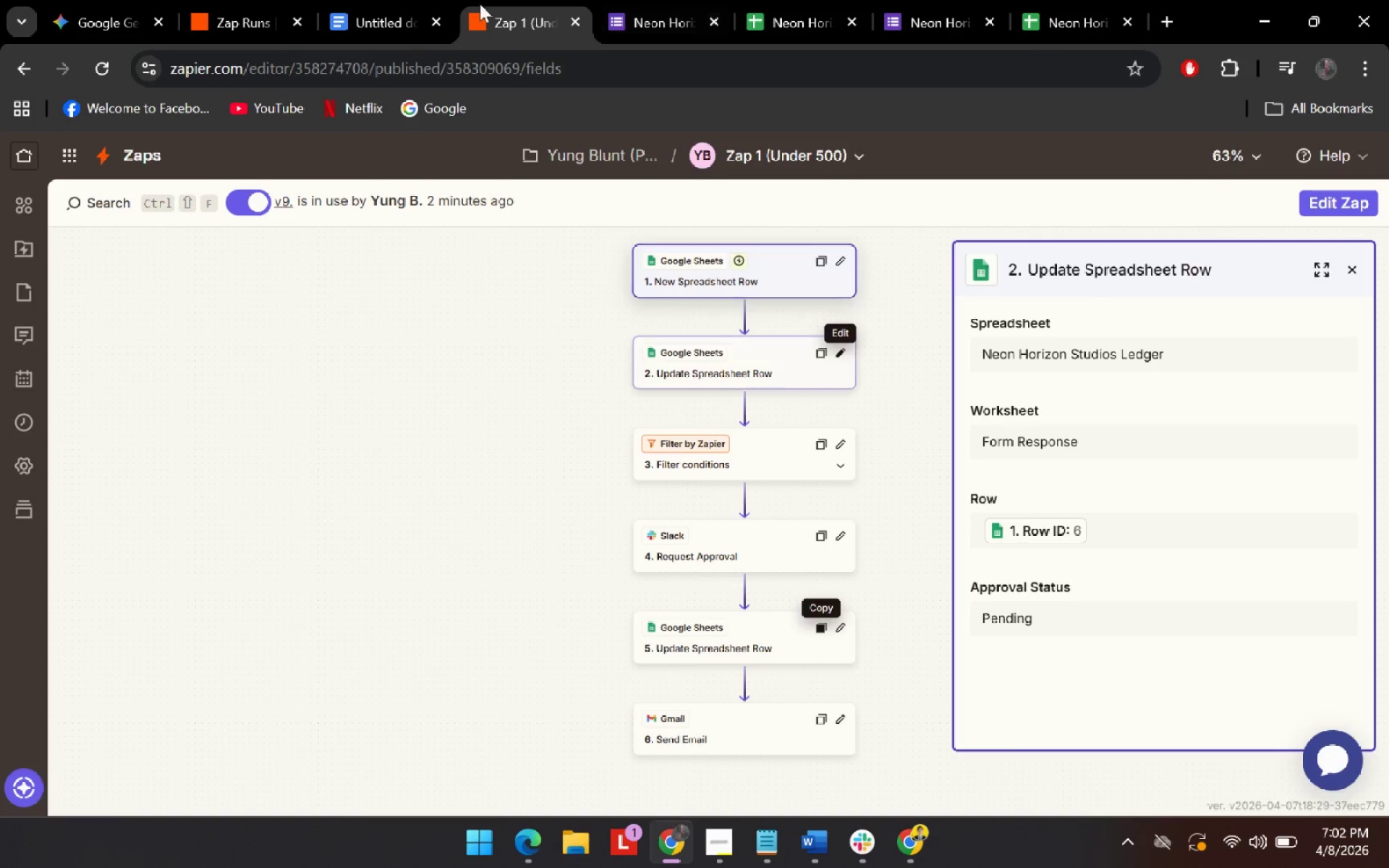 
left_click([669, 0])
 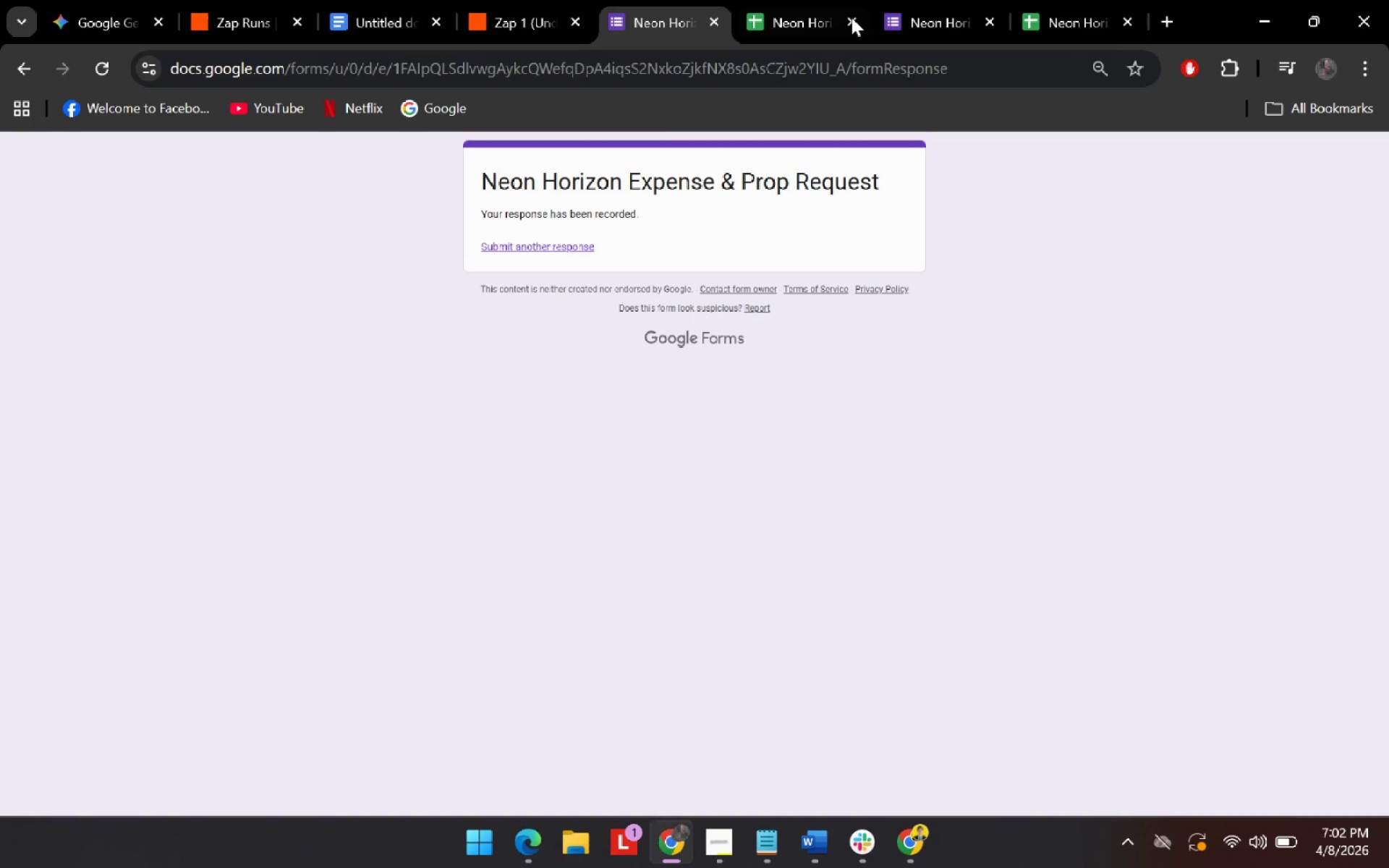 
left_click([805, 0])
 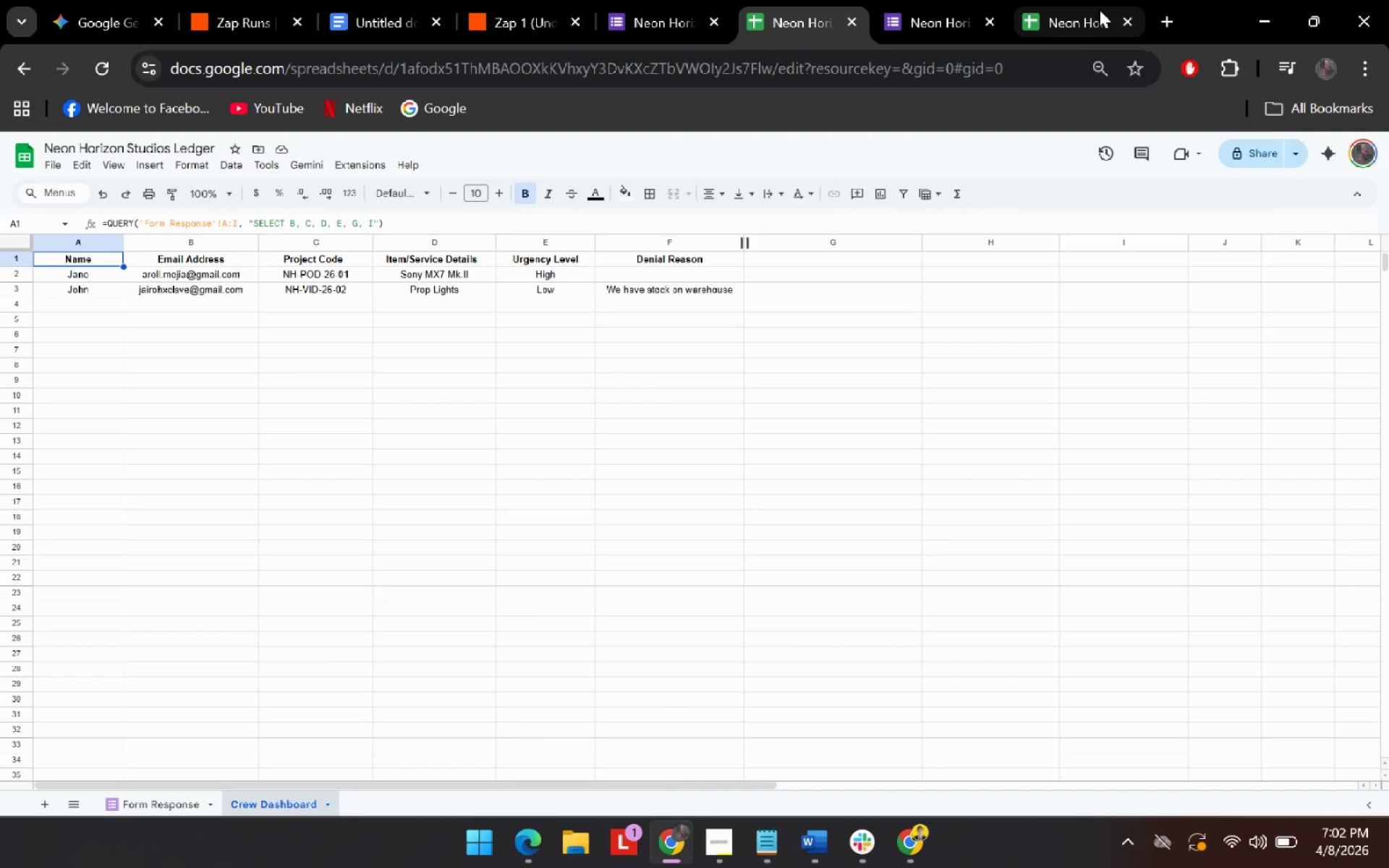 
left_click([143, 807])
 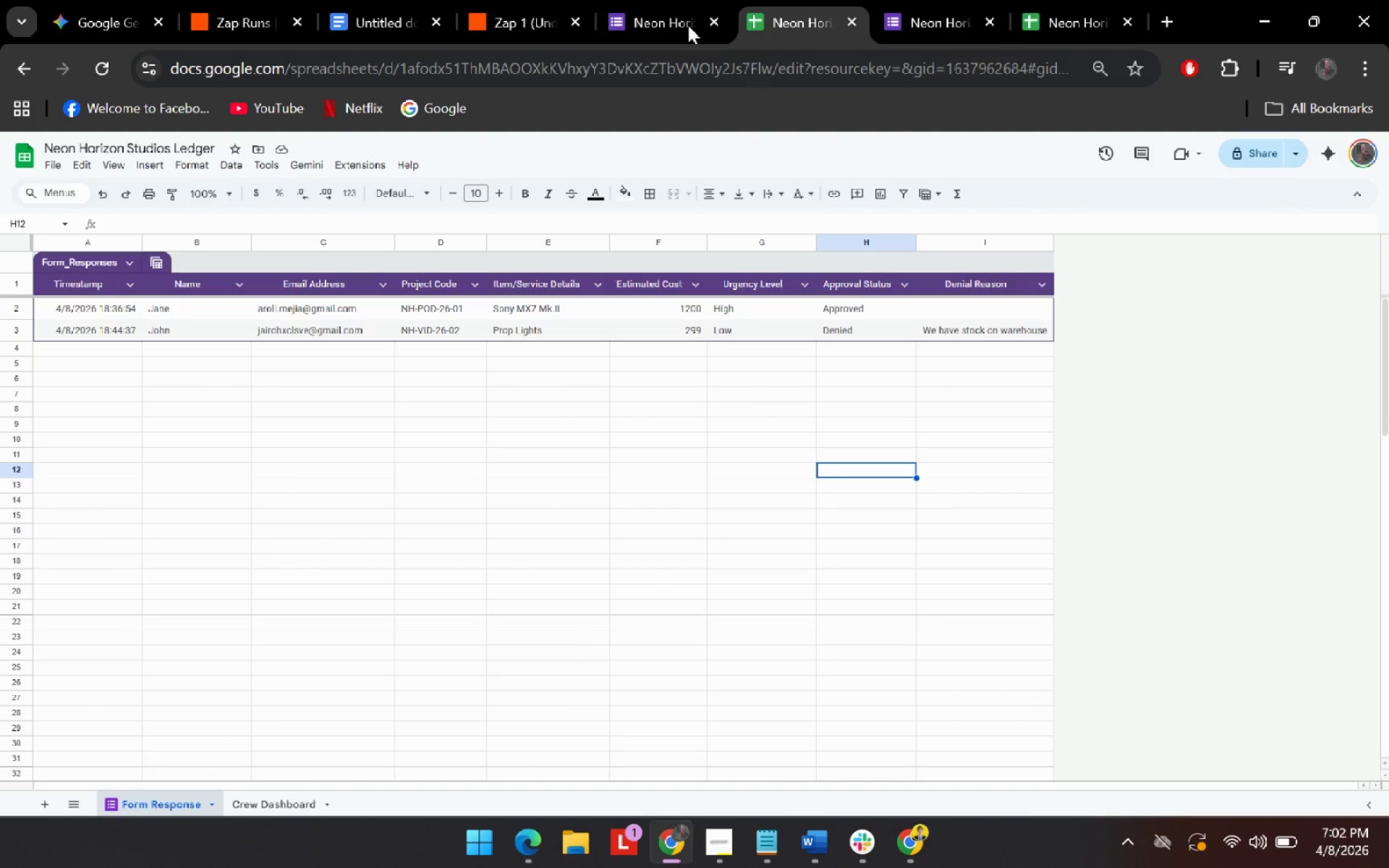 
left_click([522, 0])
 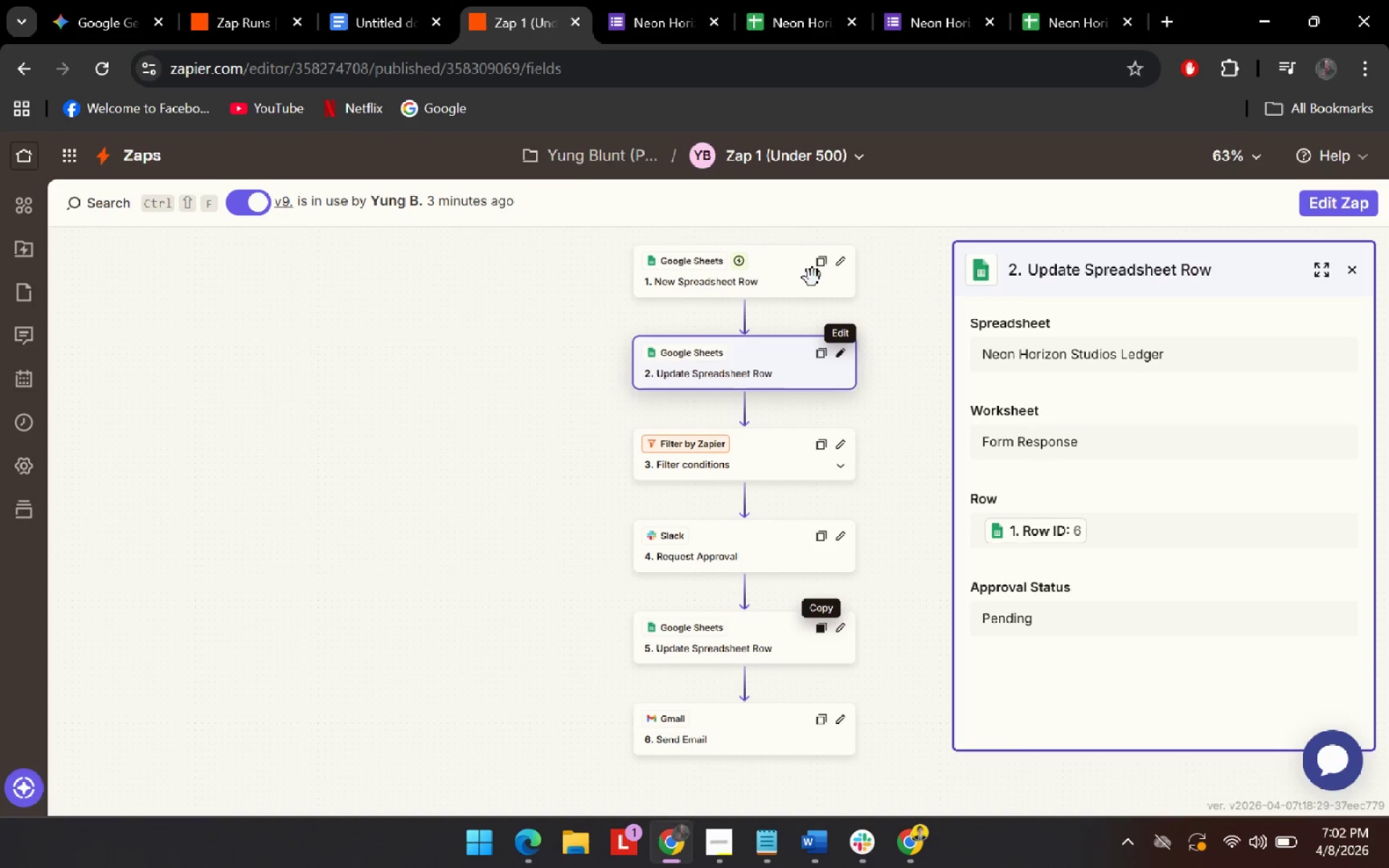 
key(Meta+MetaLeft)
 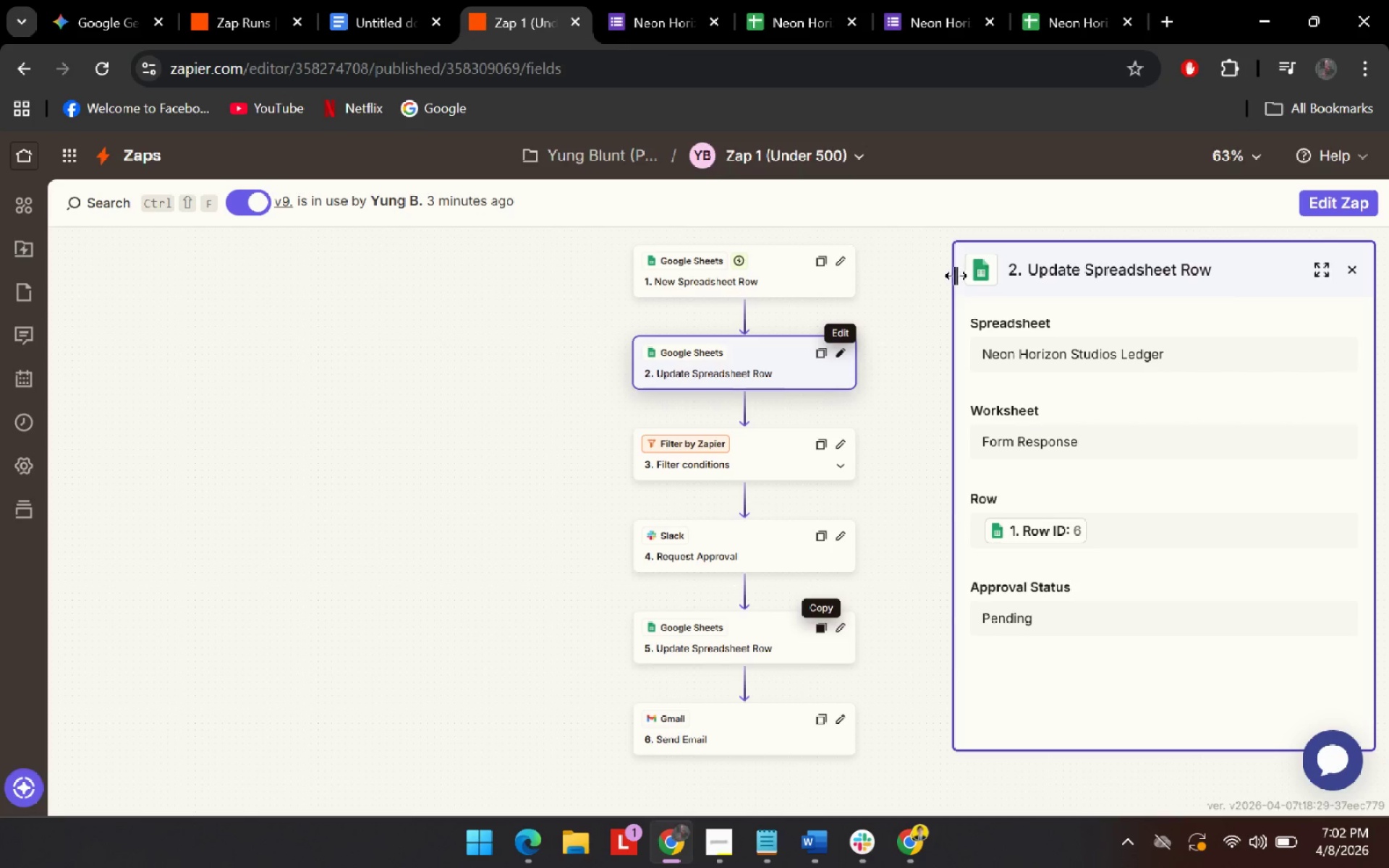 
key(Meta+Shift+ShiftLeft)
 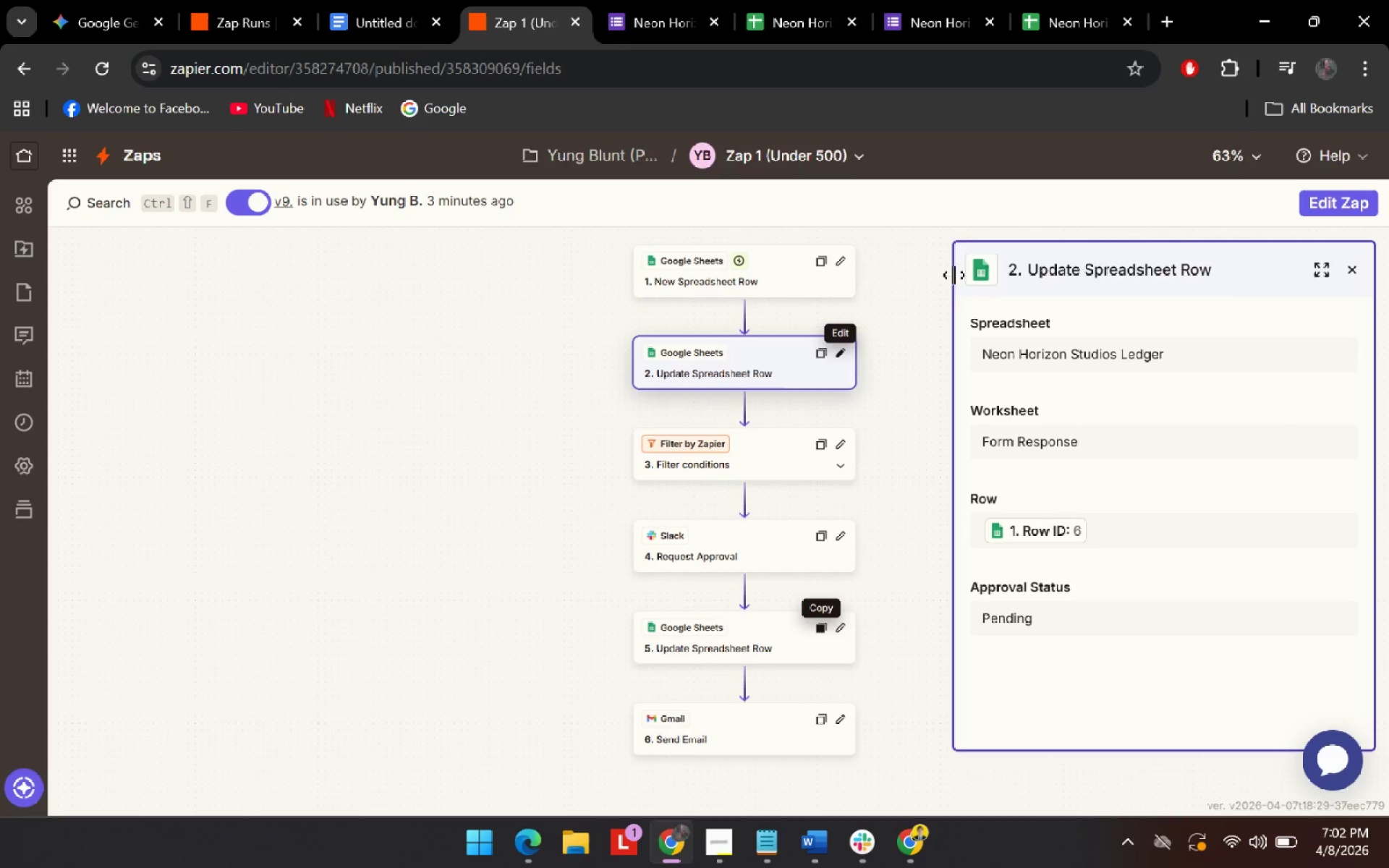 
key(Meta+Shift+S)
 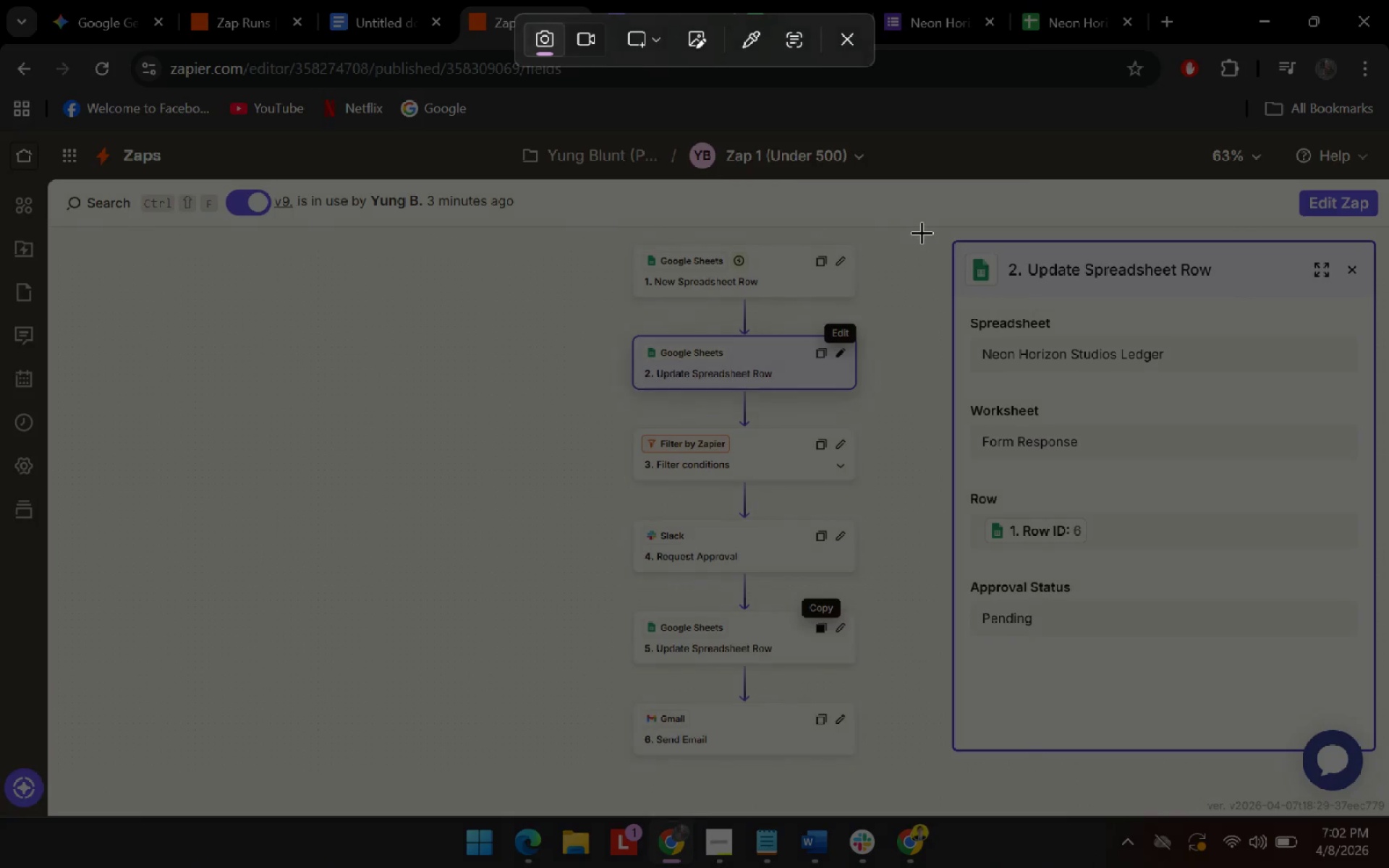 
left_click_drag(start_coordinate=[933, 229], to_coordinate=[1388, 712])
 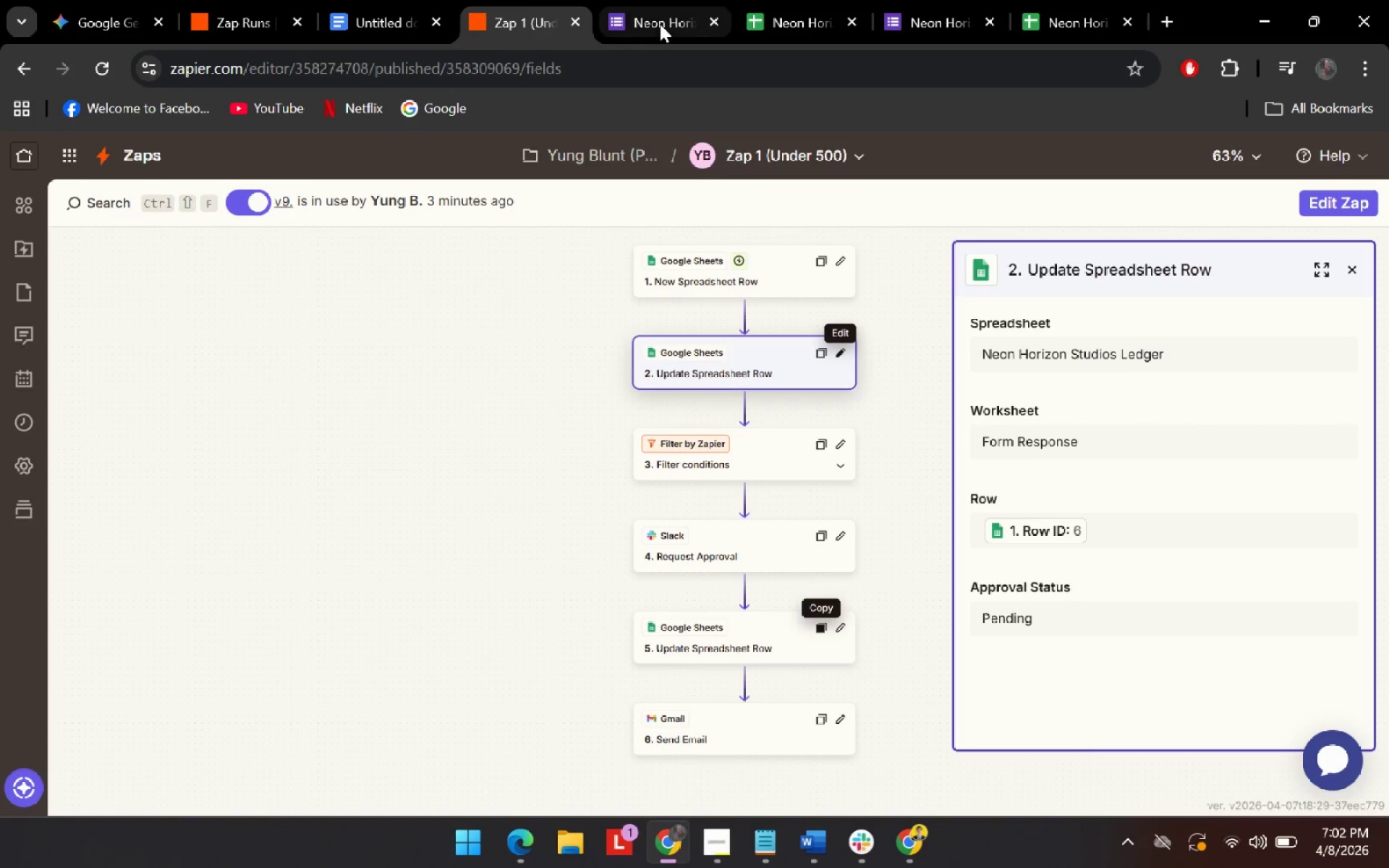 
left_click([660, 24])
 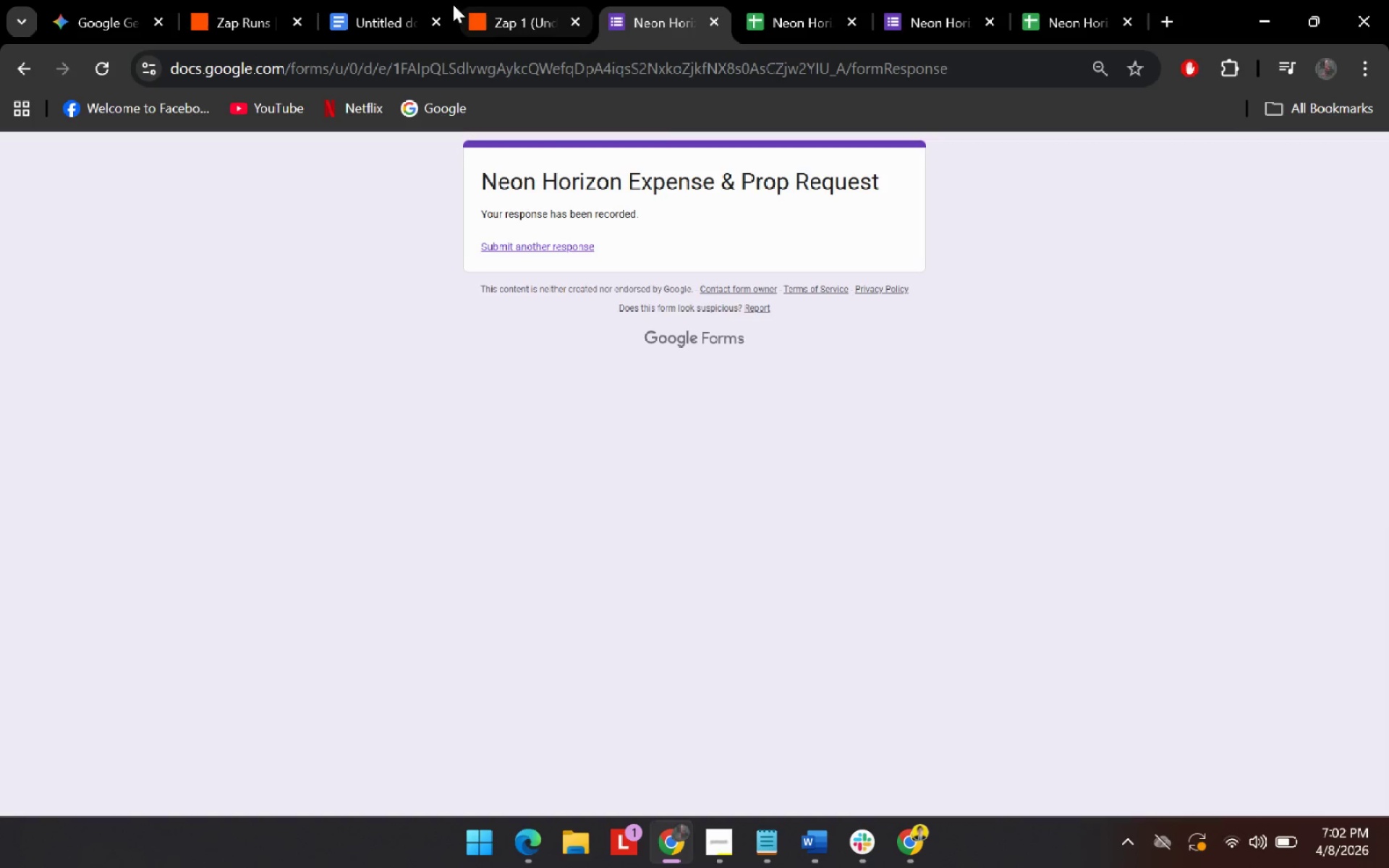 
left_click([331, 2])
 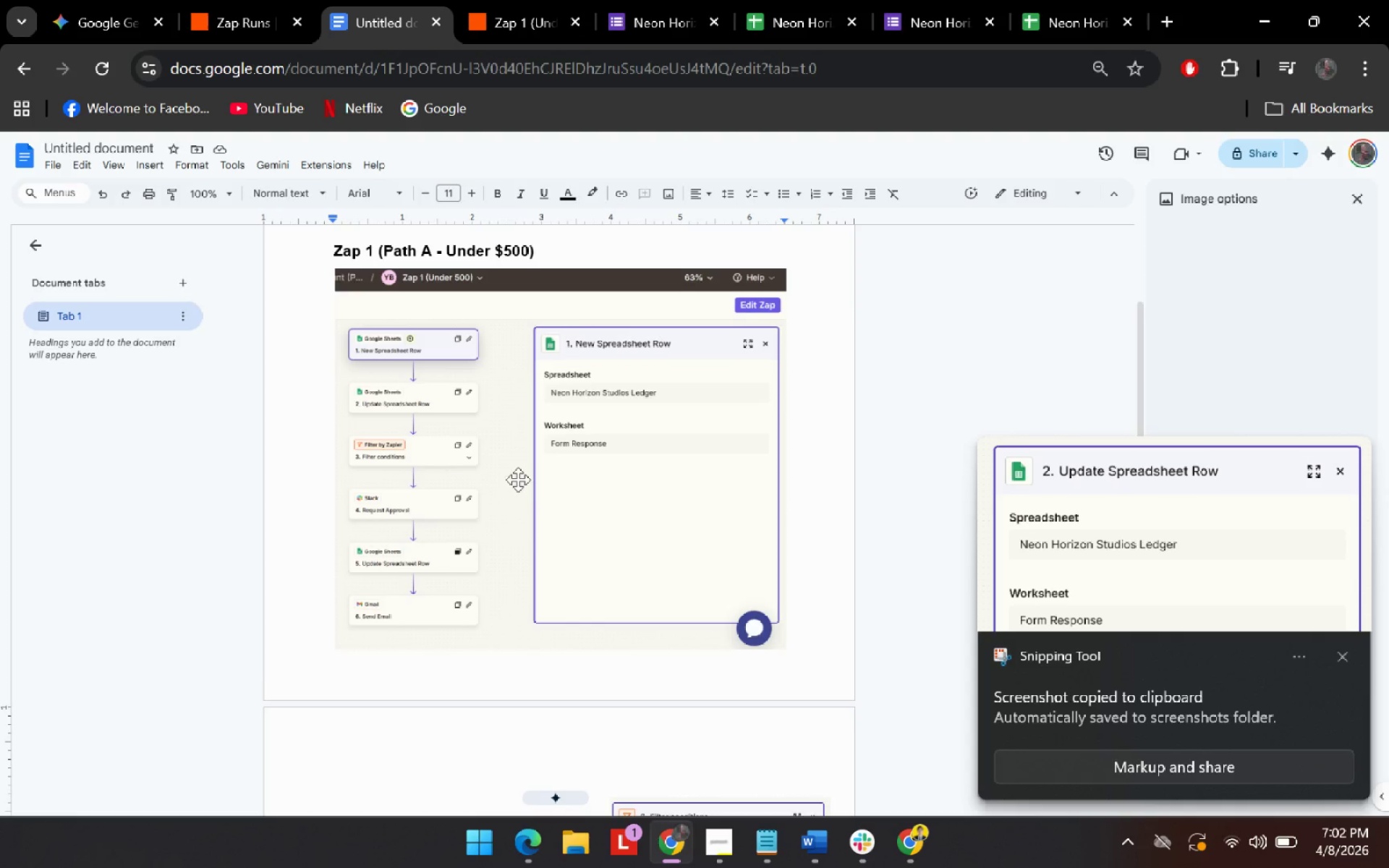 
scroll: coordinate [546, 540], scroll_direction: down, amount: 5.0
 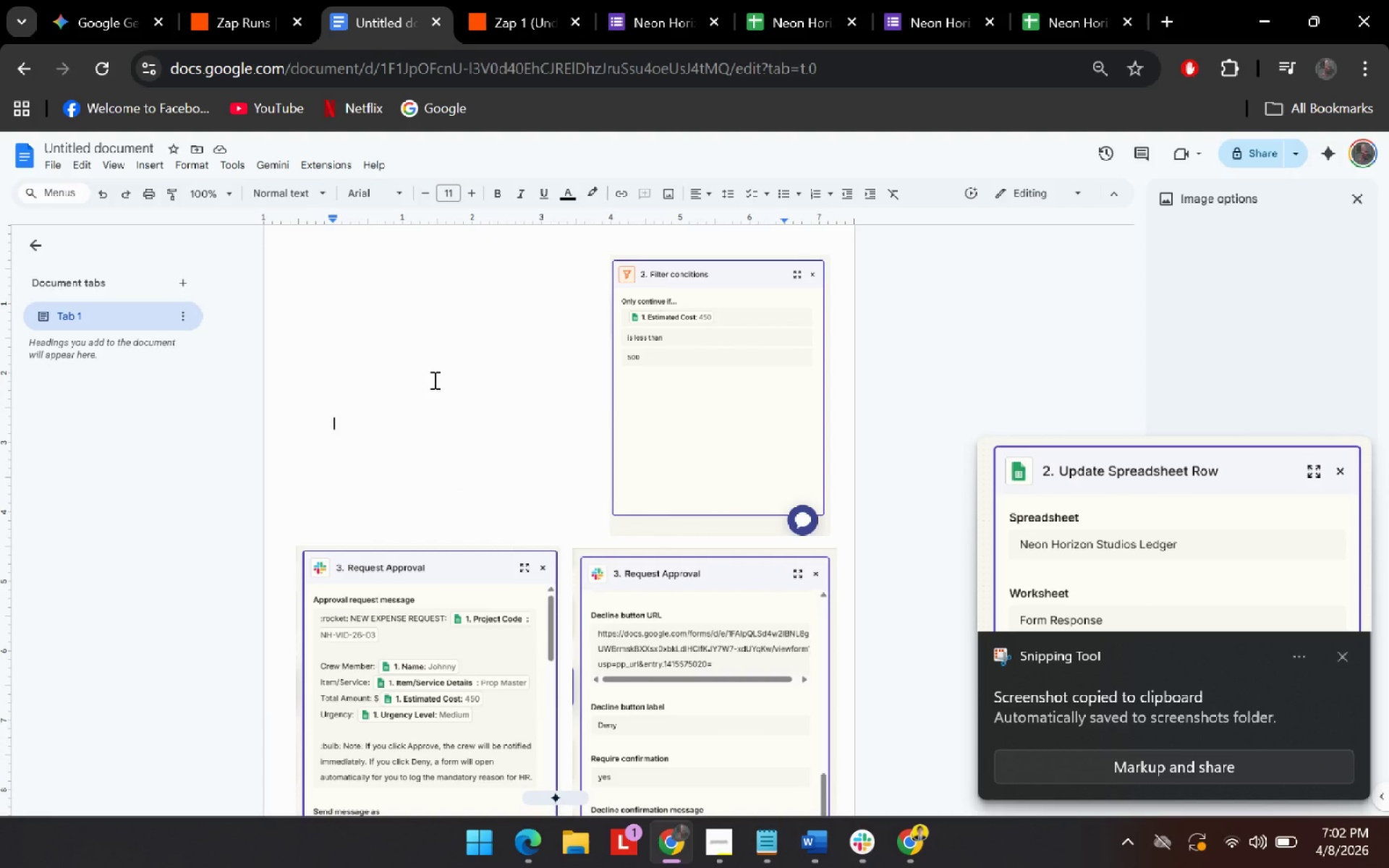 
key(Control+V)
 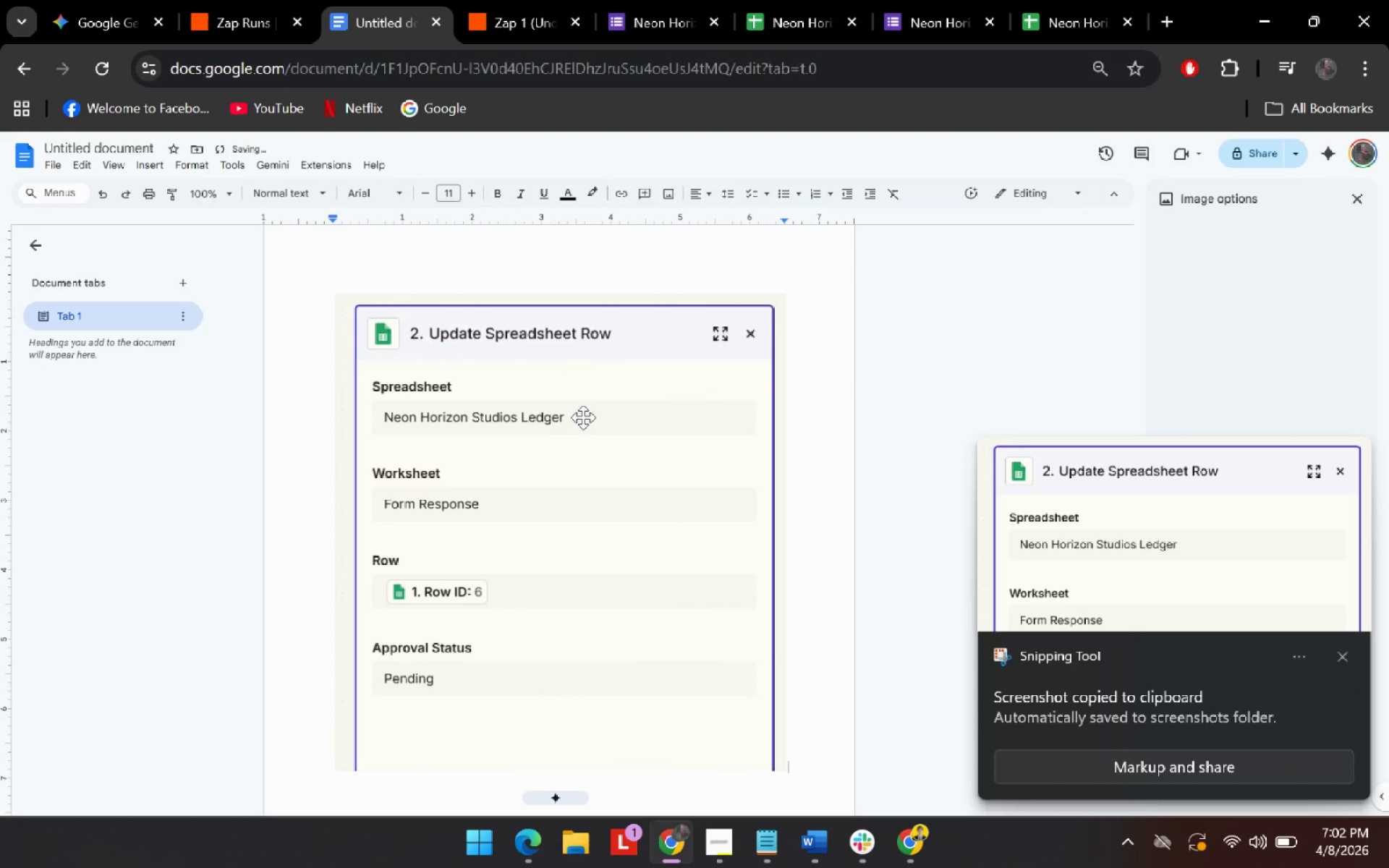 
left_click([583, 417])
 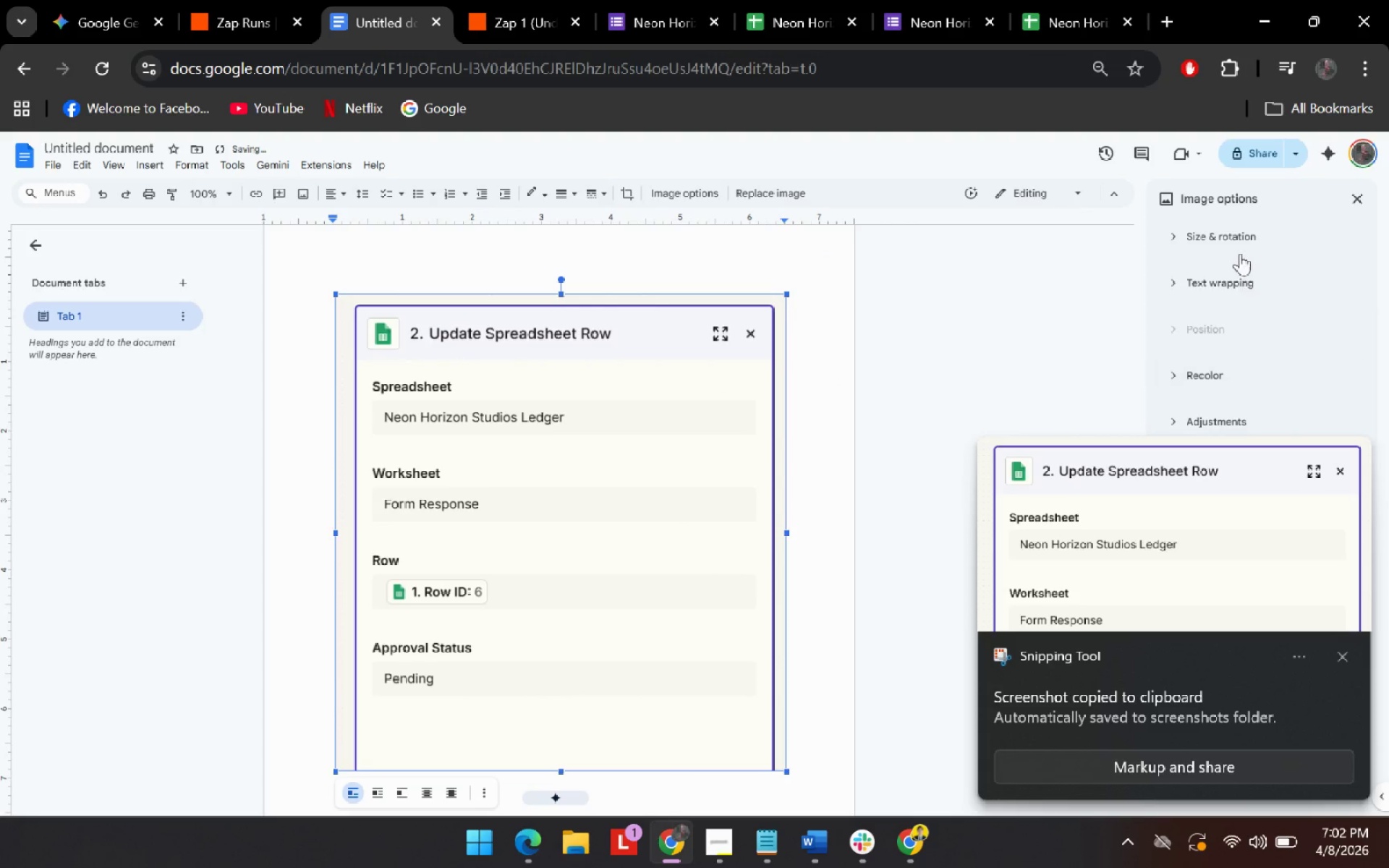 
left_click([1225, 283])
 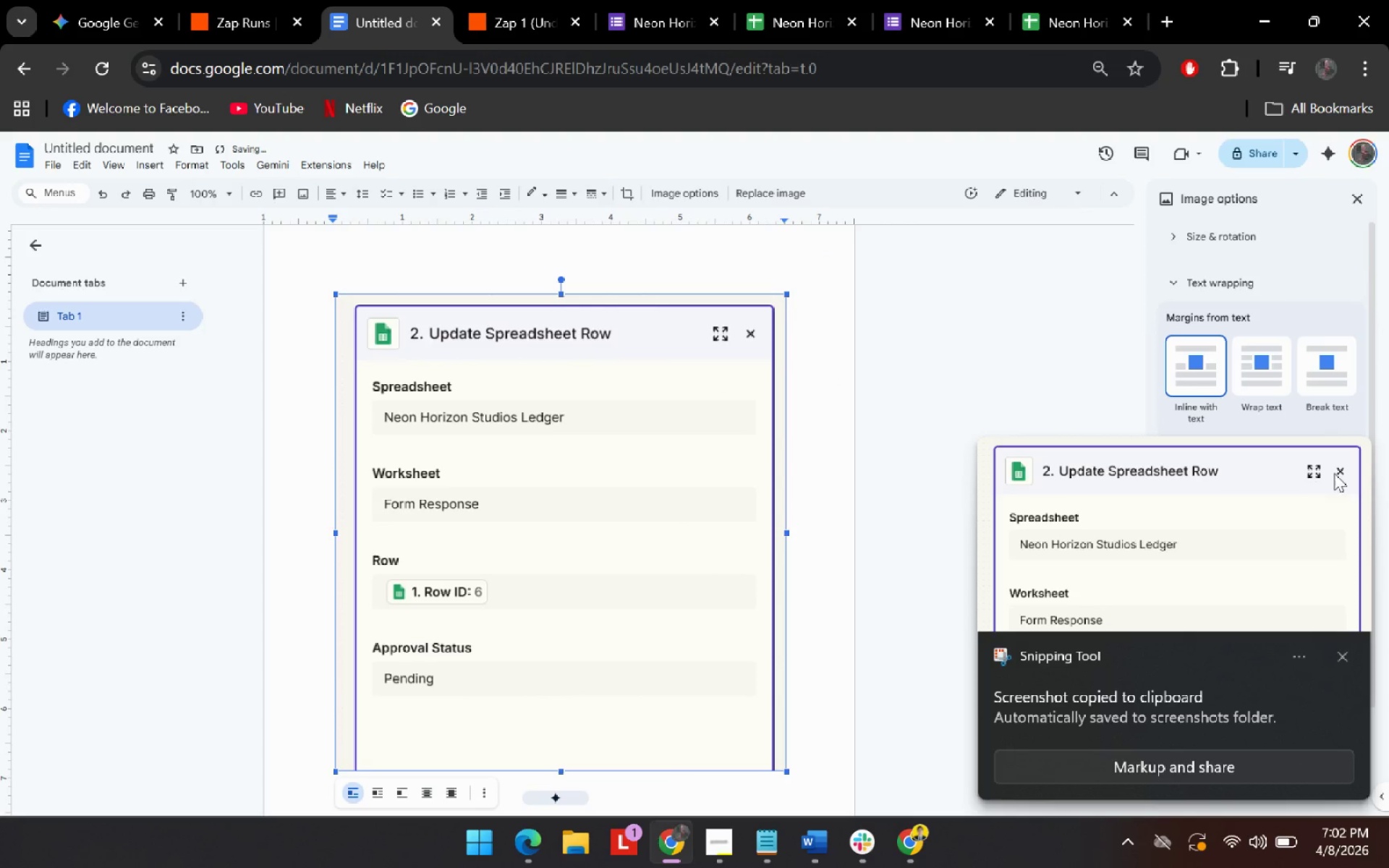 
left_click([1343, 467])
 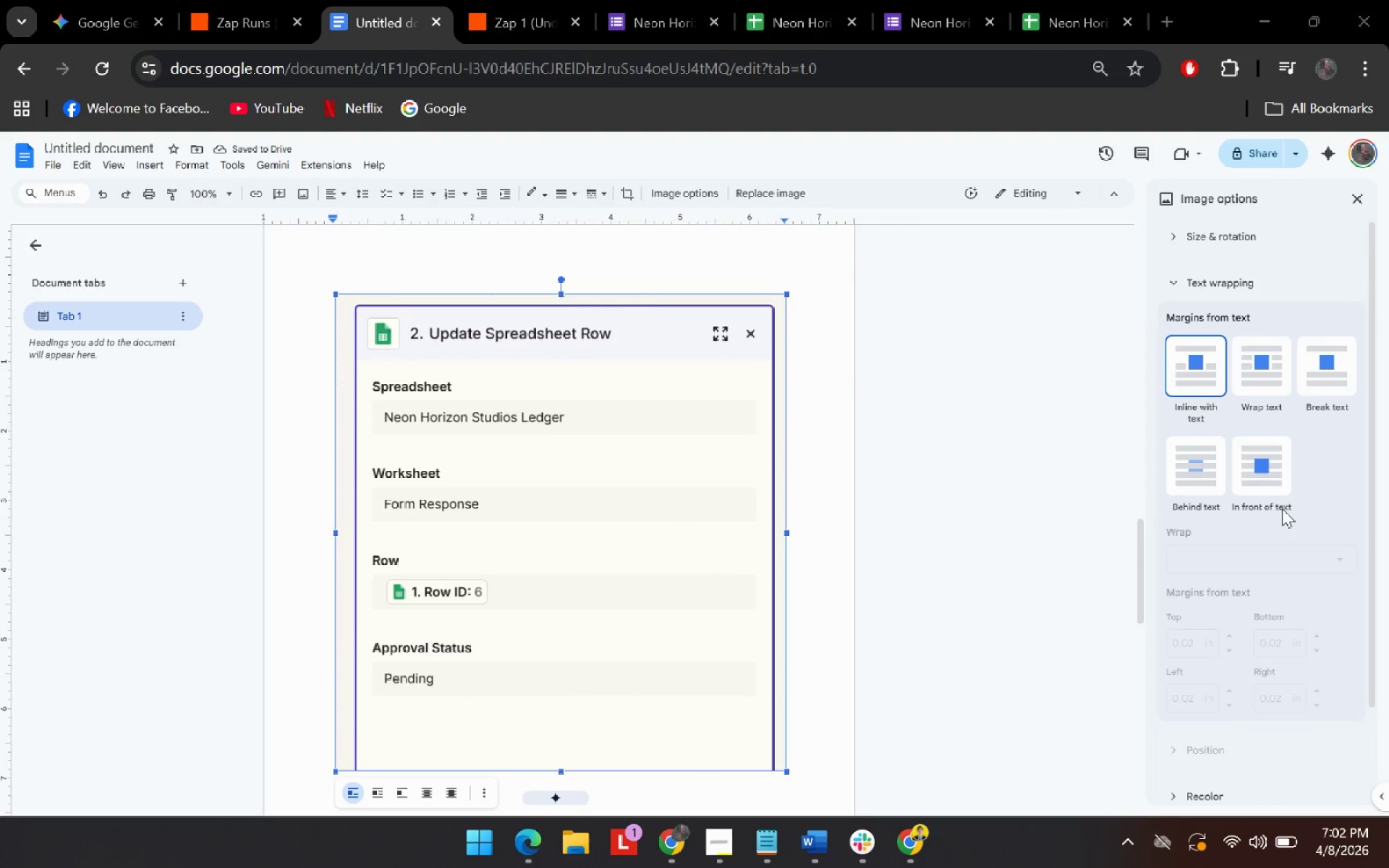 
left_click([1262, 460])
 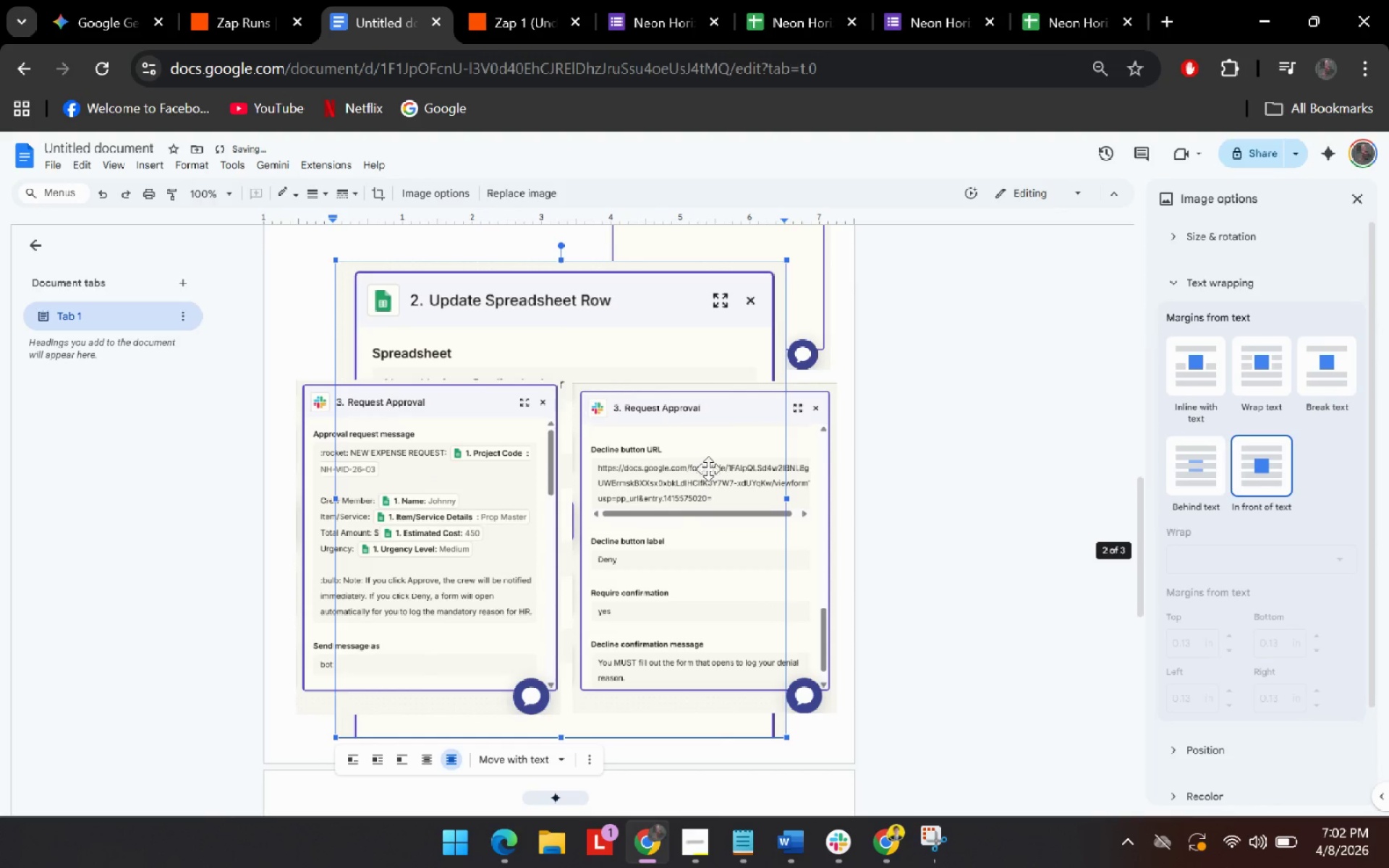 
scroll: coordinate [700, 352], scroll_direction: up, amount: 3.0
 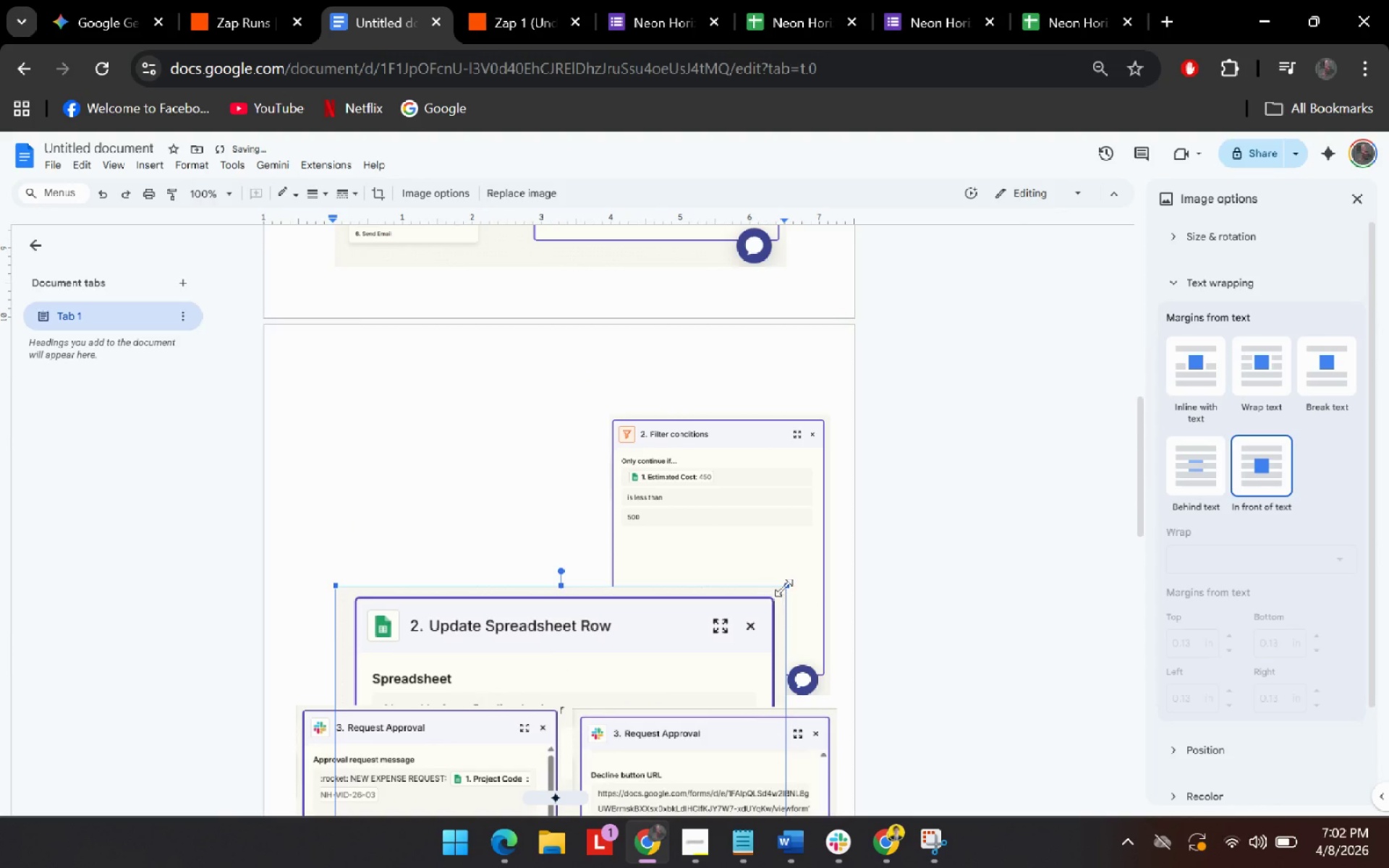 
left_click_drag(start_coordinate=[786, 587], to_coordinate=[592, 655])
 